 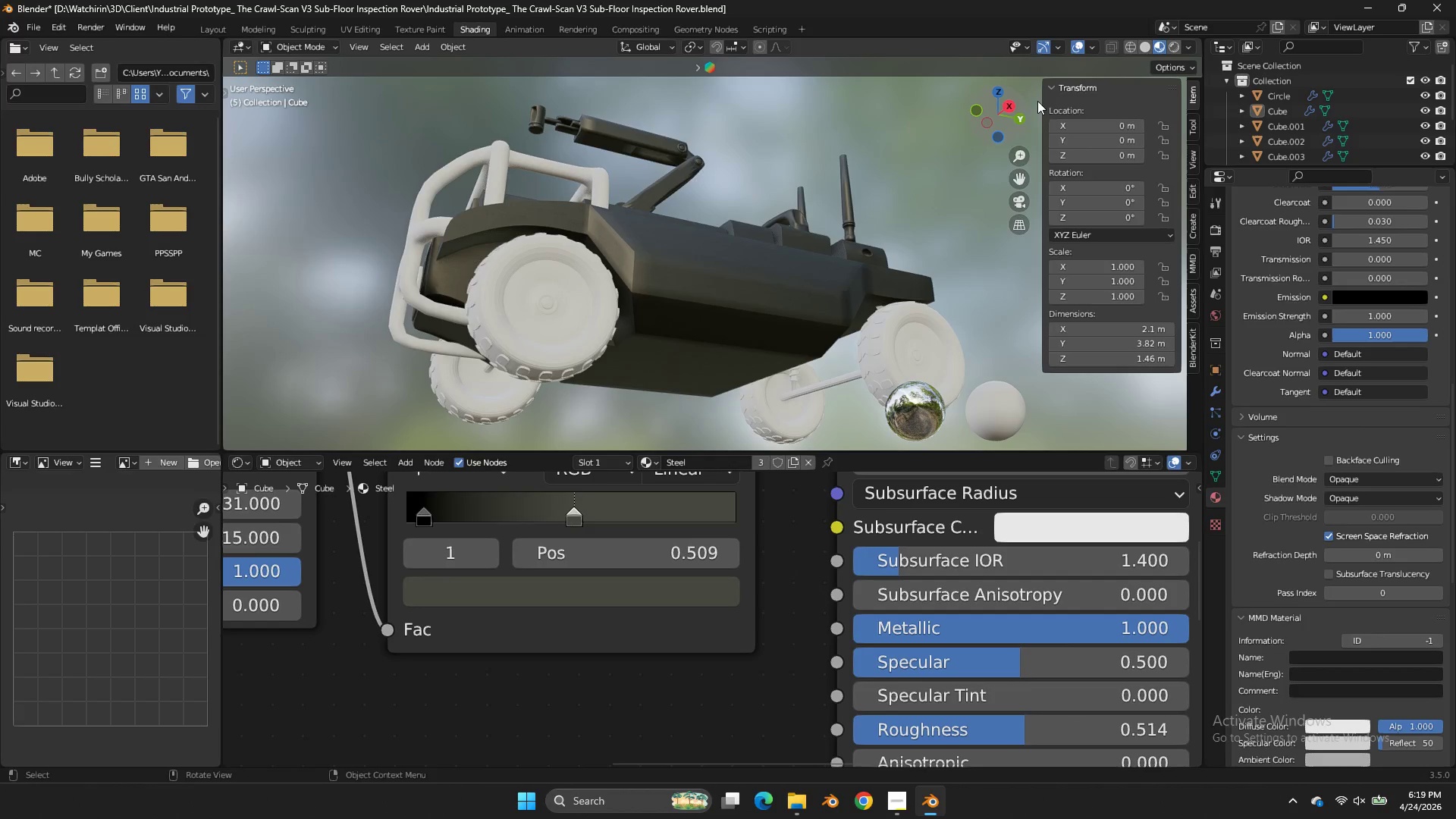 
left_click_drag(start_coordinate=[997, 106], to_coordinate=[1000, 171])
 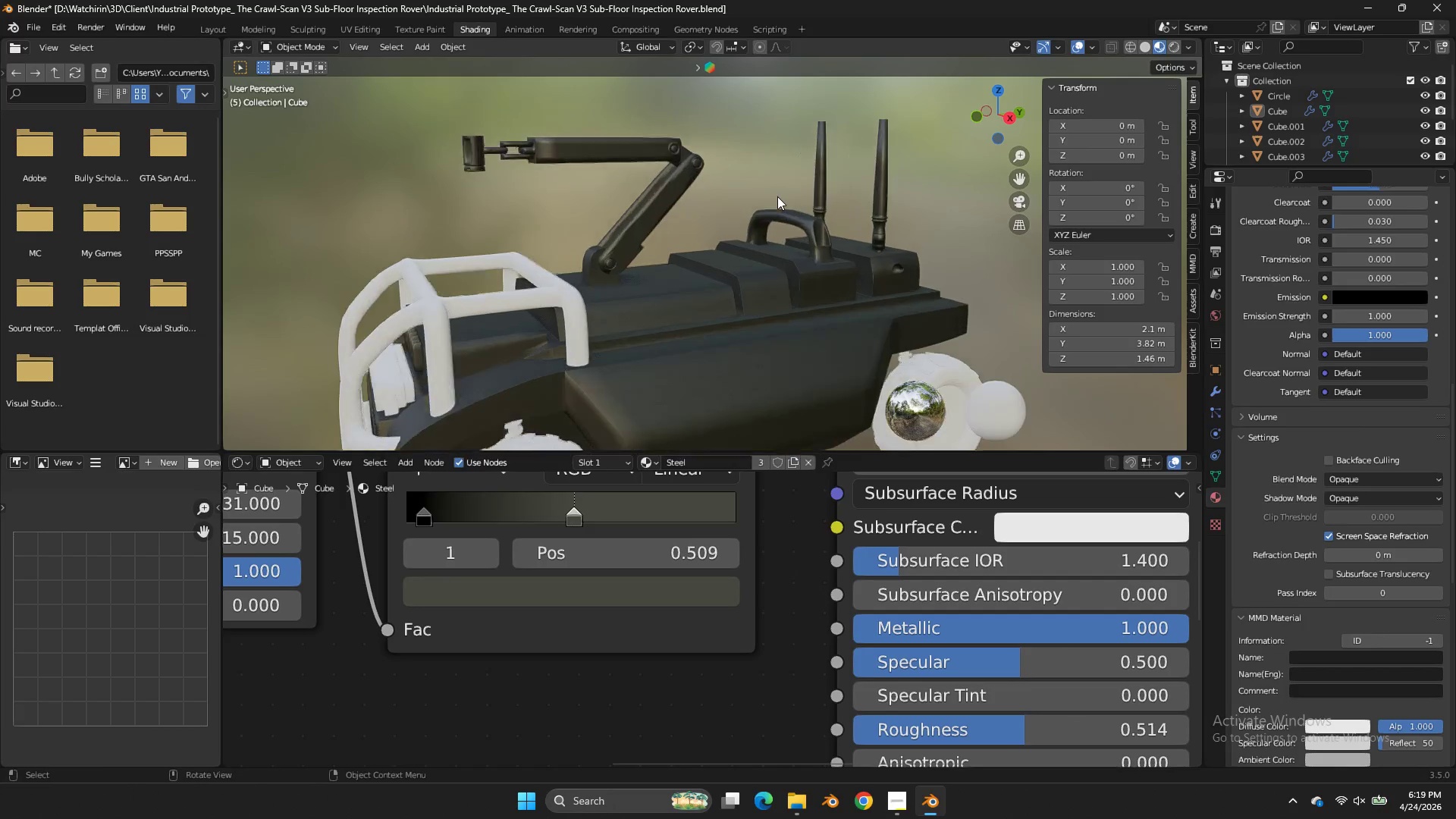 
left_click([635, 236])
 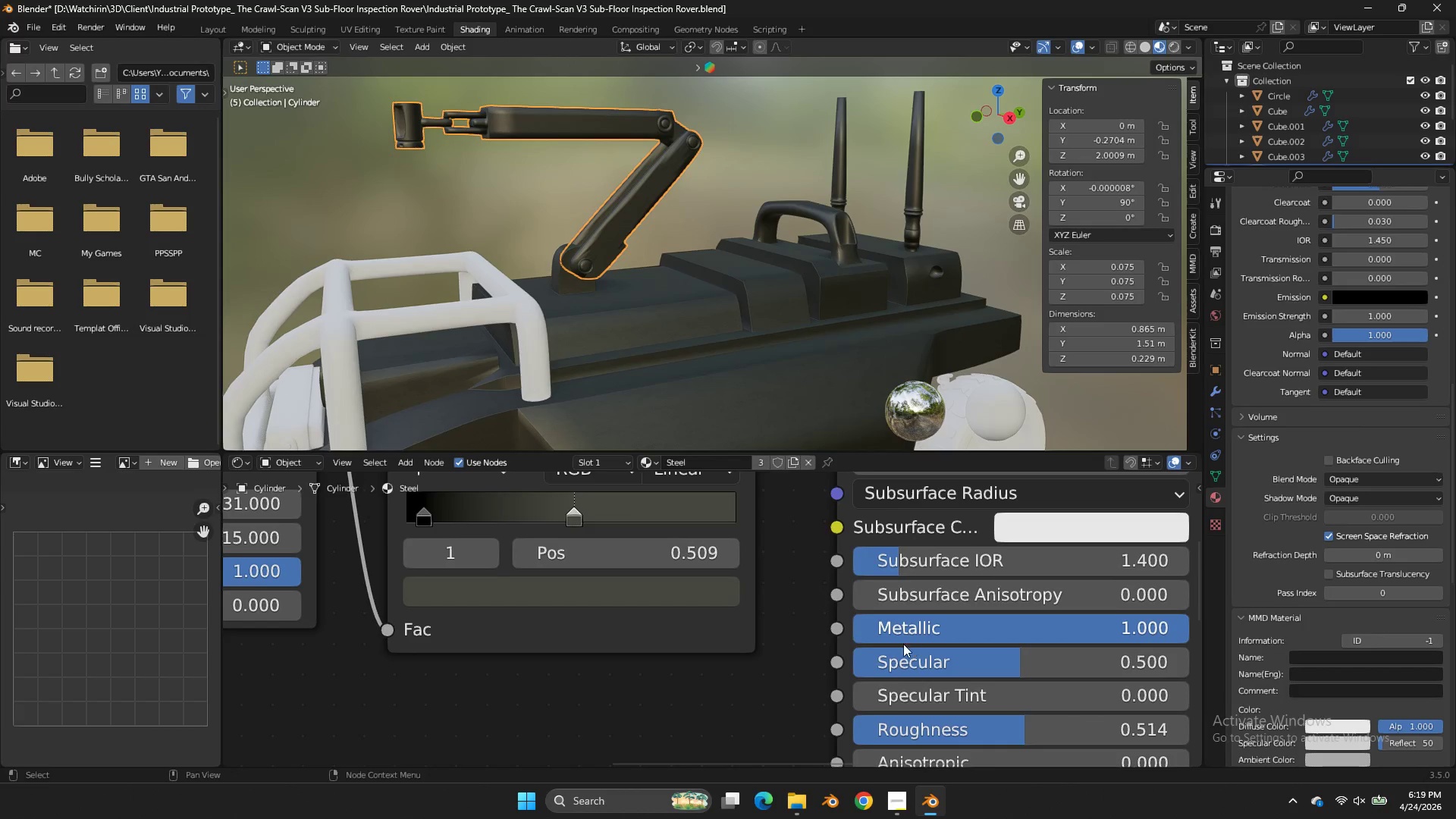 
scroll: coordinate [777, 196], scroll_direction: up, amount: 2.0
 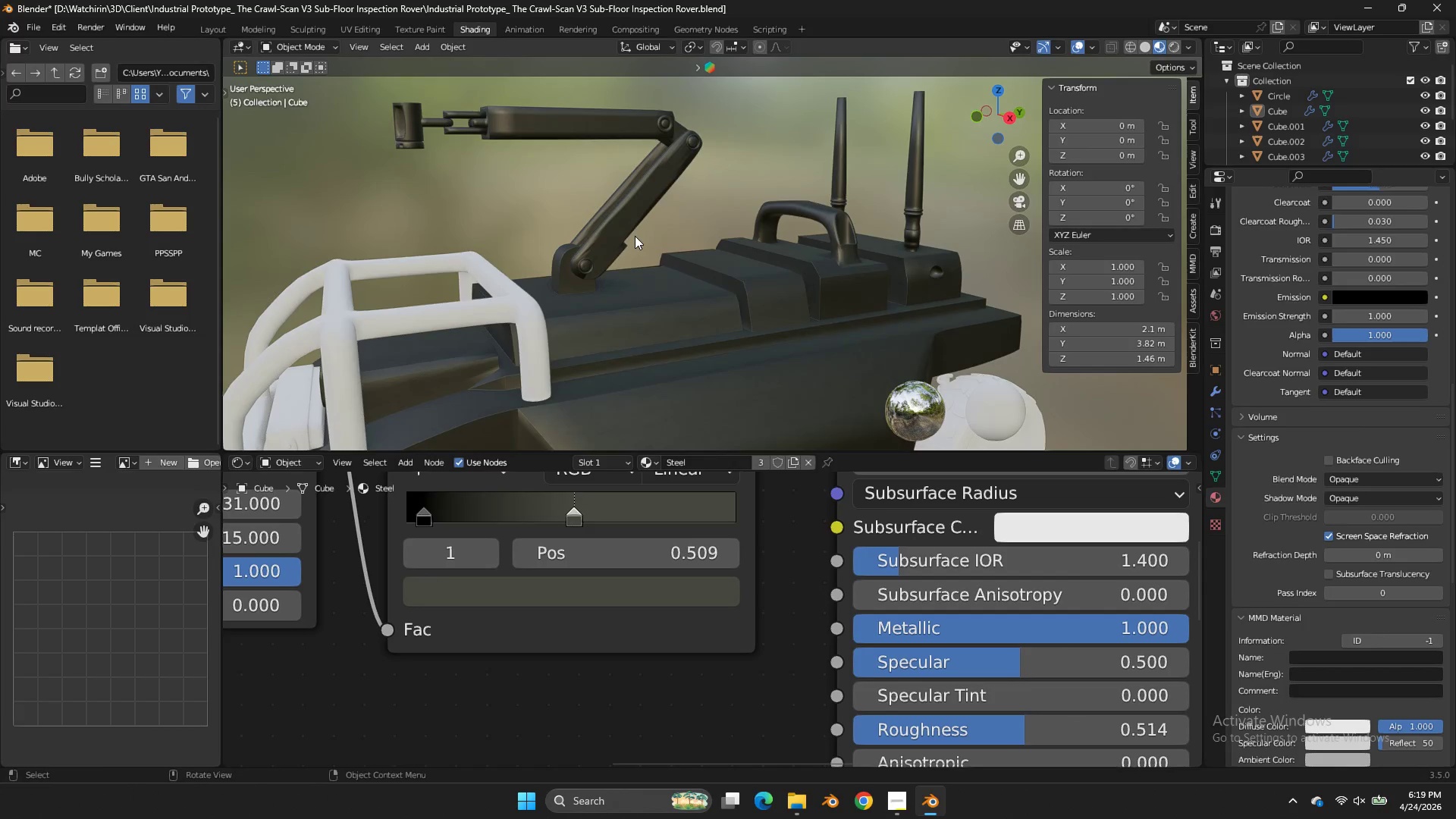 
scroll: coordinate [891, 678], scroll_direction: down, amount: 7.0
 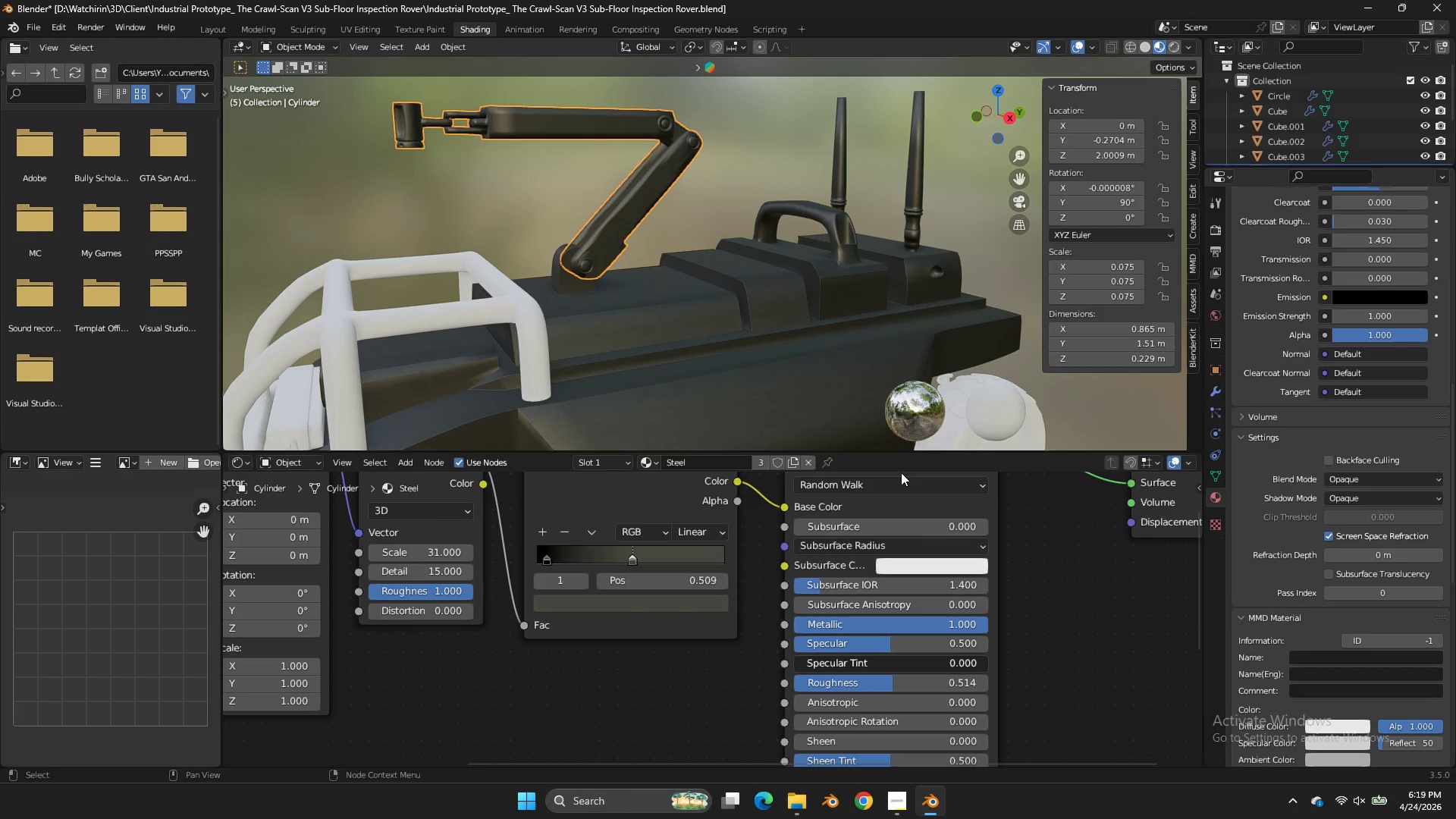 
left_click_drag(start_coordinate=[876, 661], to_coordinate=[591, 471])
 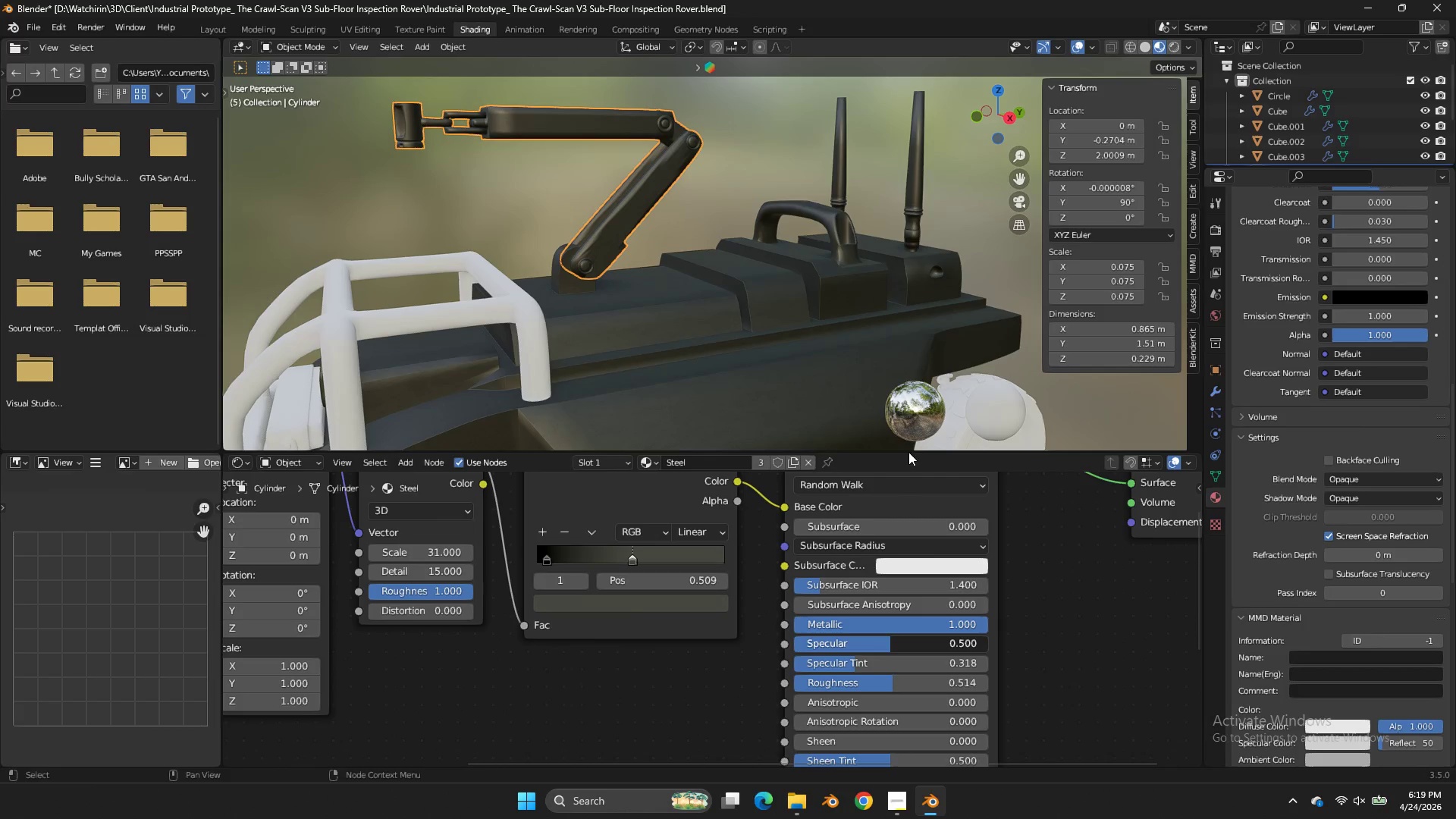 
left_click_drag(start_coordinate=[857, 643], to_coordinate=[707, 455])
 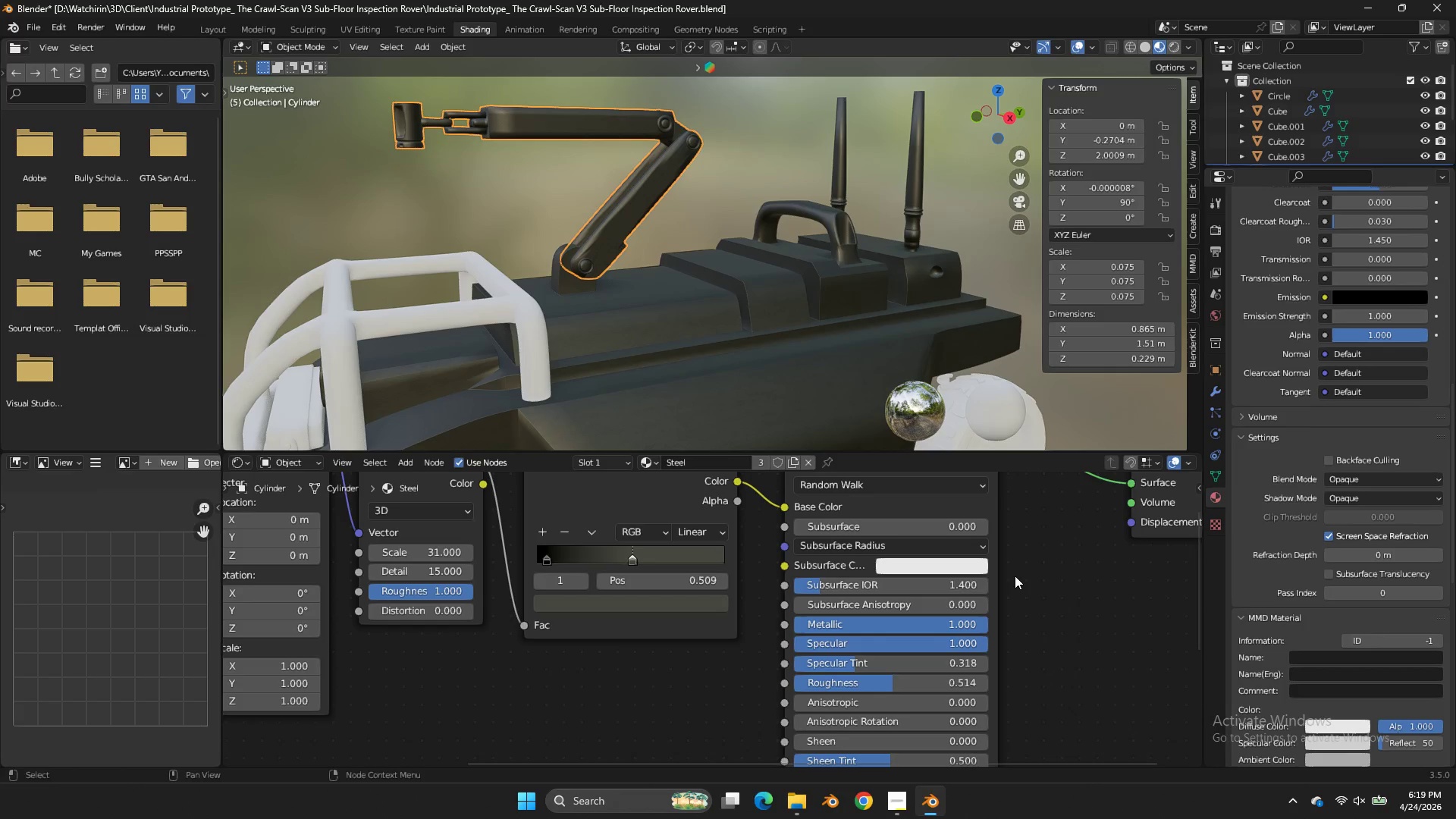 
scroll: coordinate [1024, 598], scroll_direction: up, amount: 2.0
 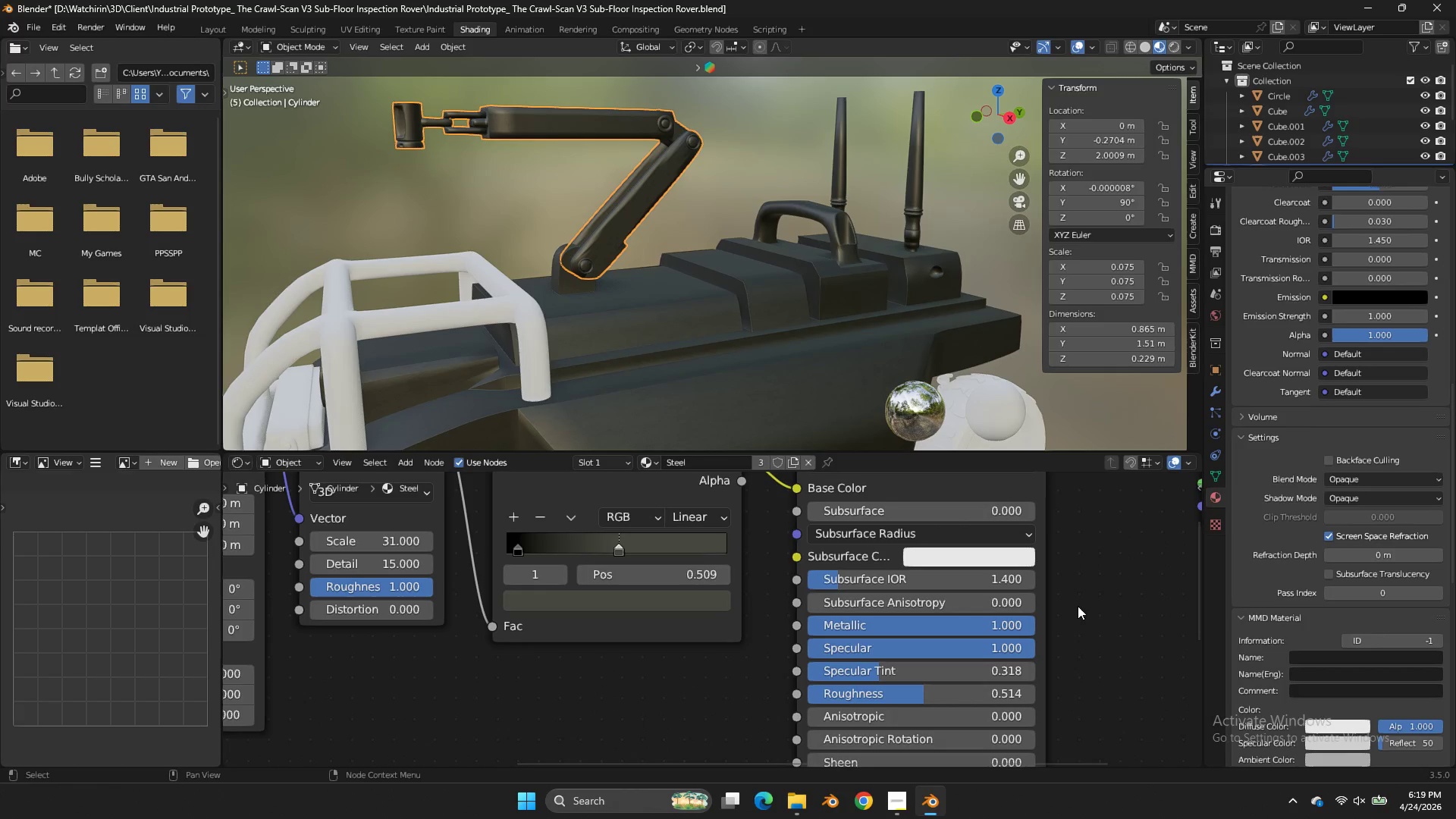 
scroll: coordinate [1015, 661], scroll_direction: down, amount: 4.0
 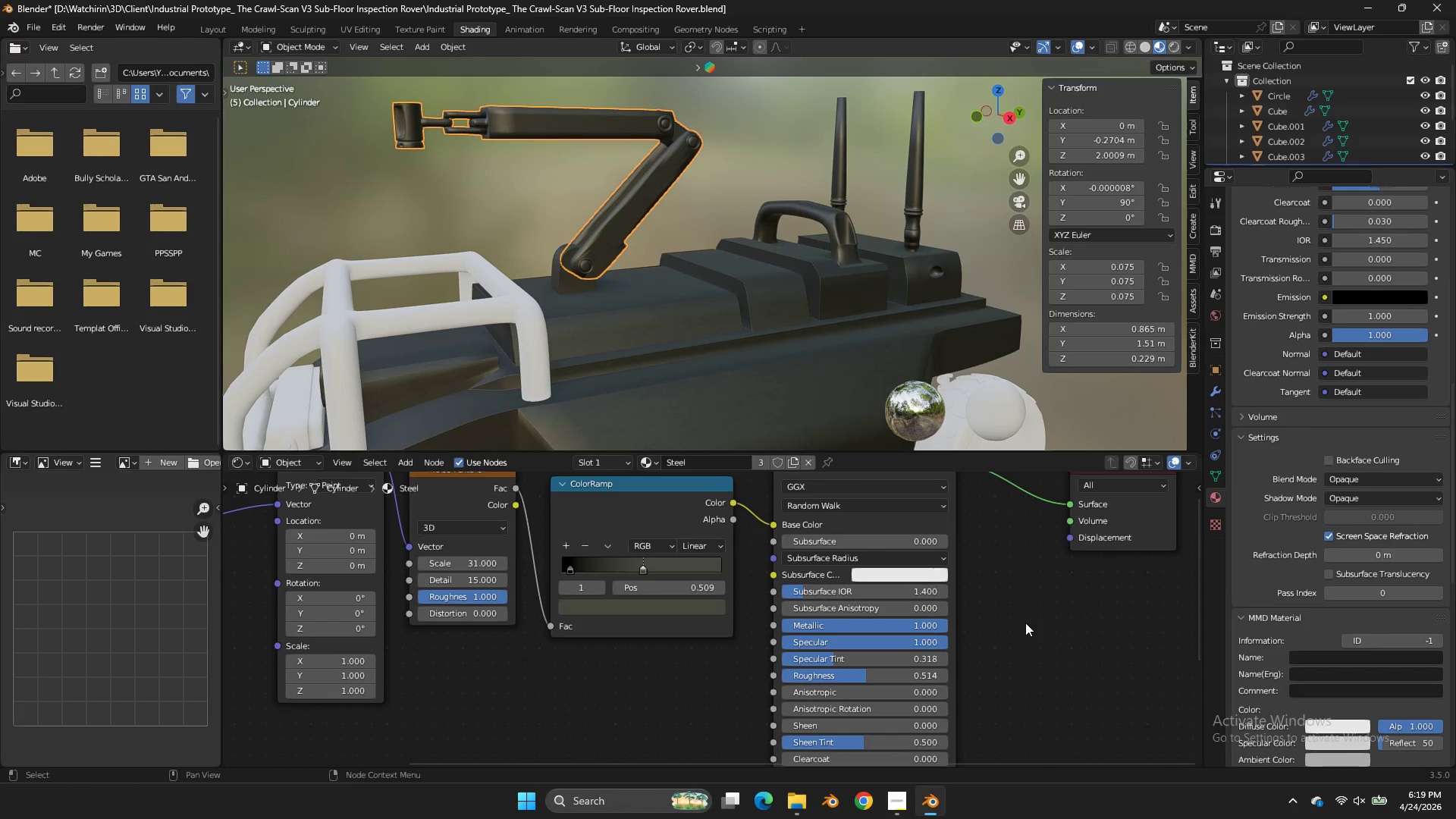 
scroll: coordinate [1025, 619], scroll_direction: up, amount: 1.0
 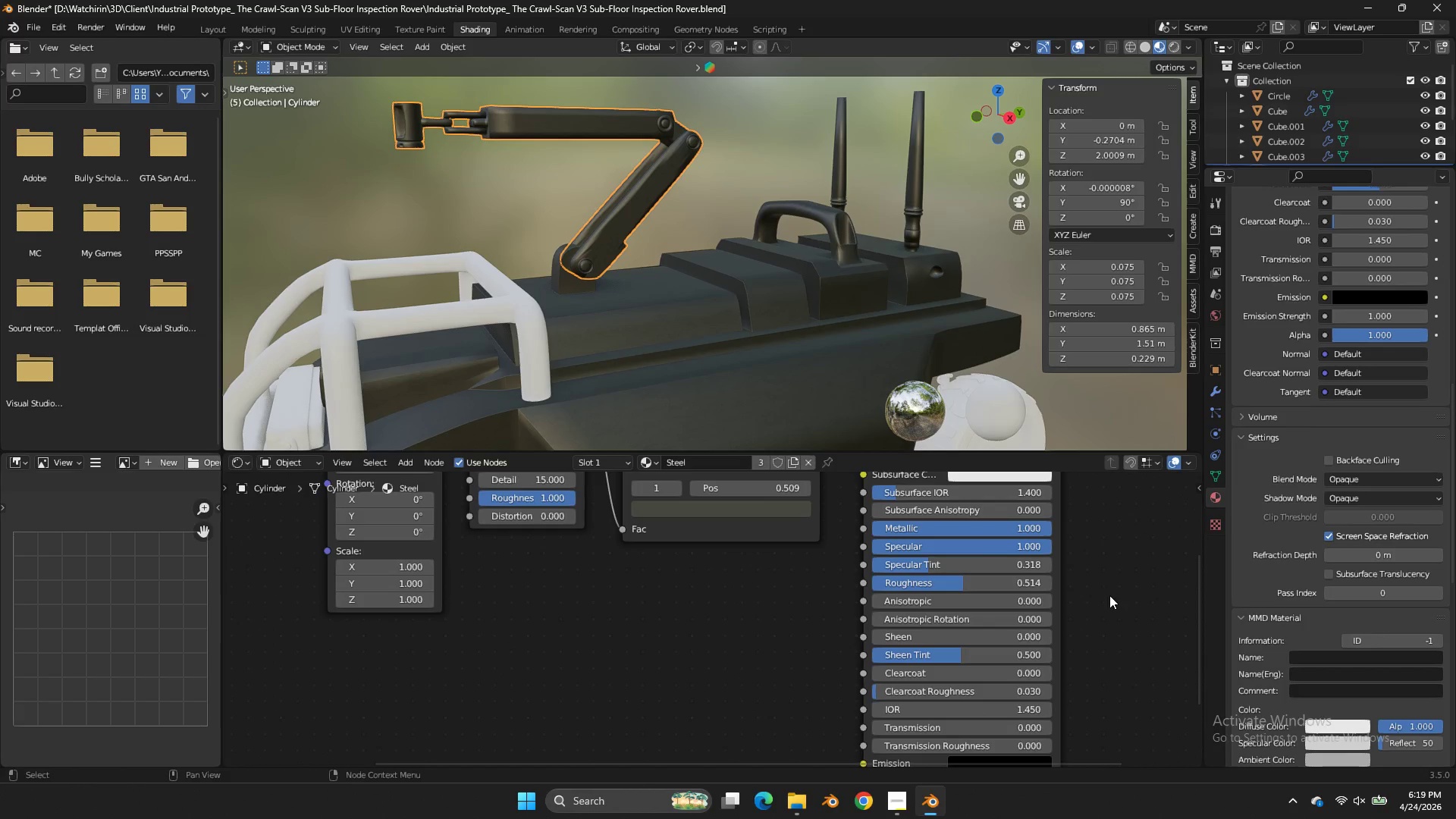 
middle_click([1102, 654])
 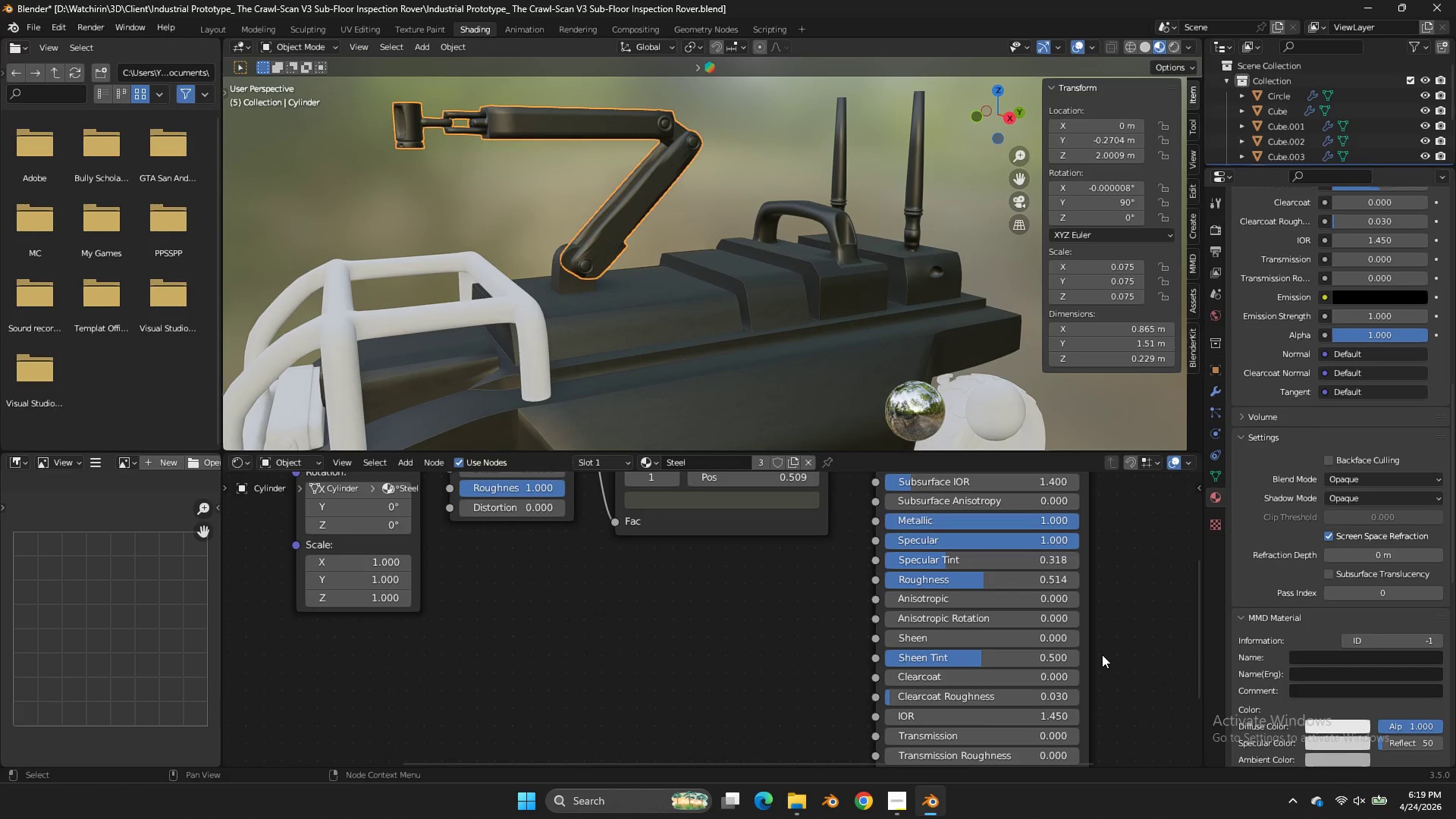 
scroll: coordinate [951, 627], scroll_direction: up, amount: 2.0
 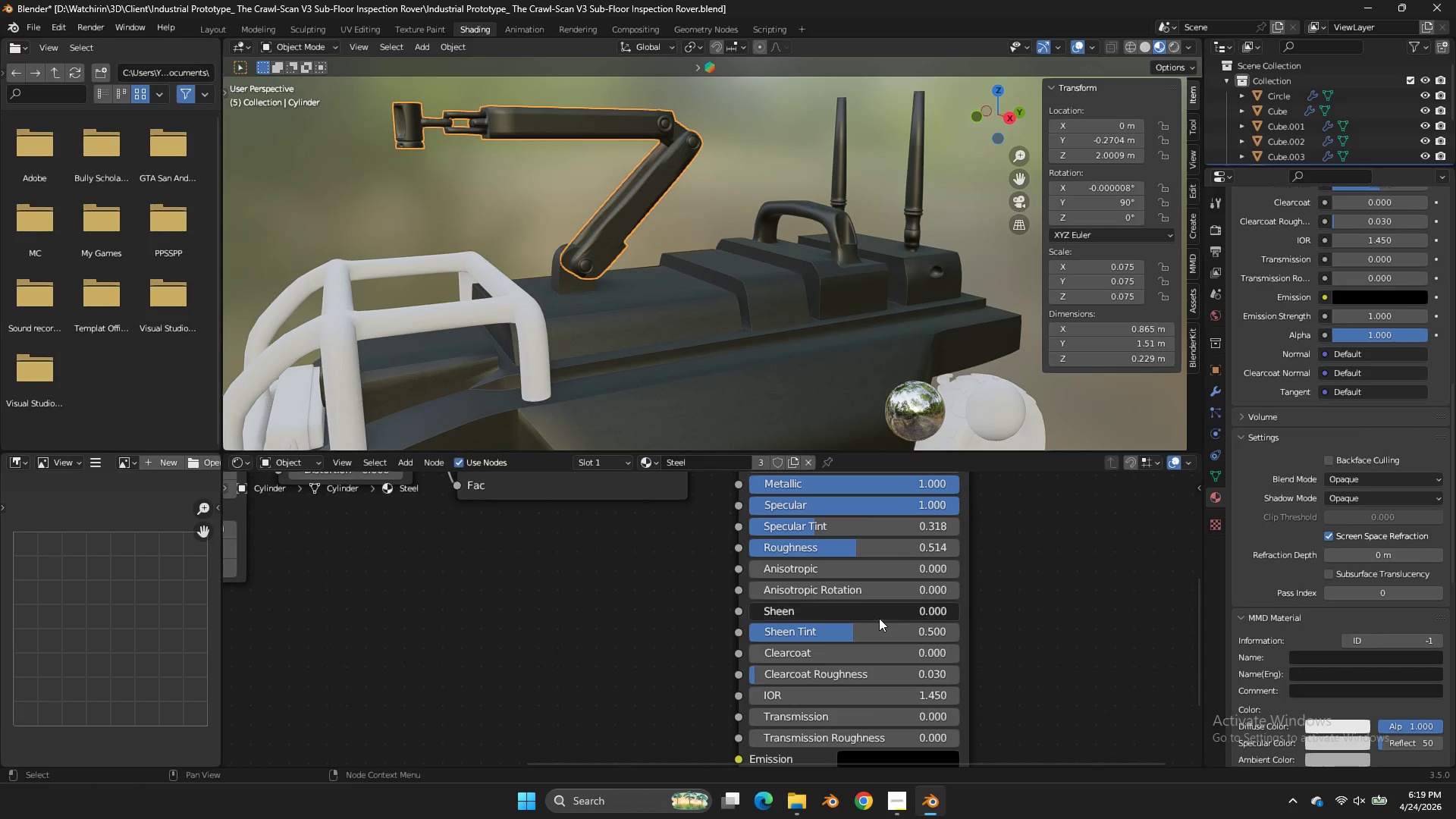 
left_click_drag(start_coordinate=[879, 618], to_coordinate=[619, 417])
 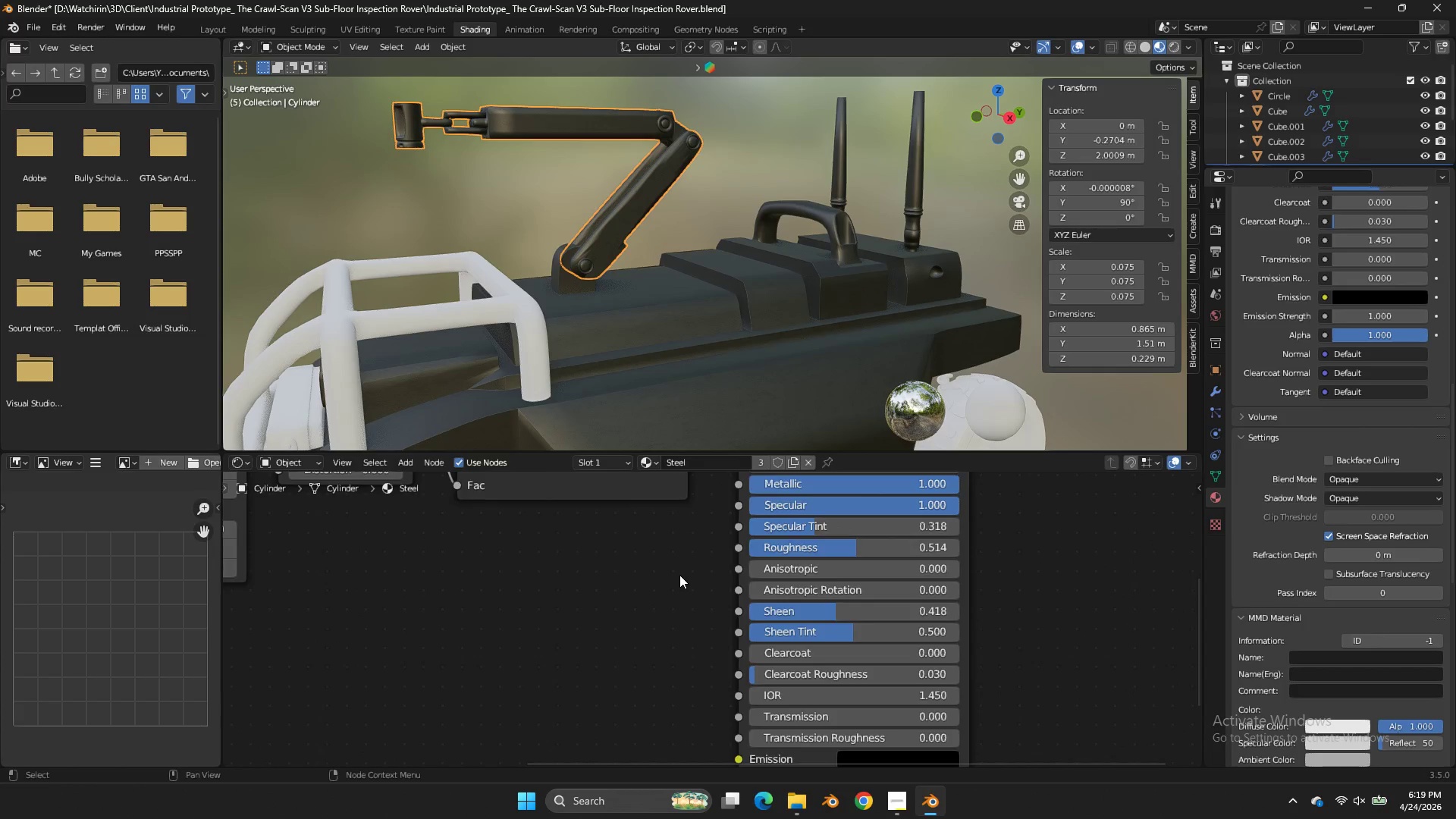 
scroll: coordinate [681, 575], scroll_direction: down, amount: 6.0
 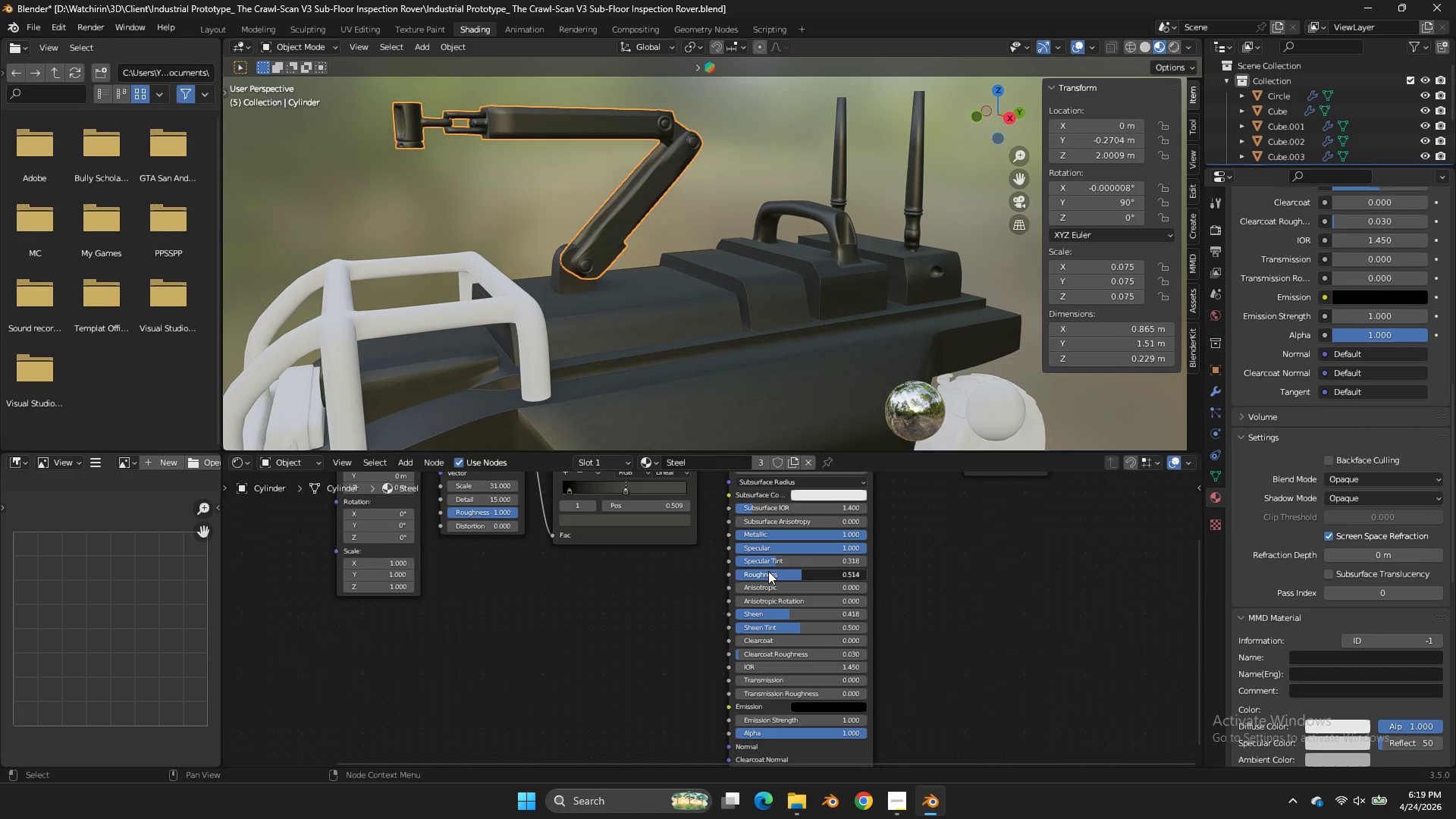 
left_click_drag(start_coordinate=[768, 571], to_coordinate=[742, 391])
 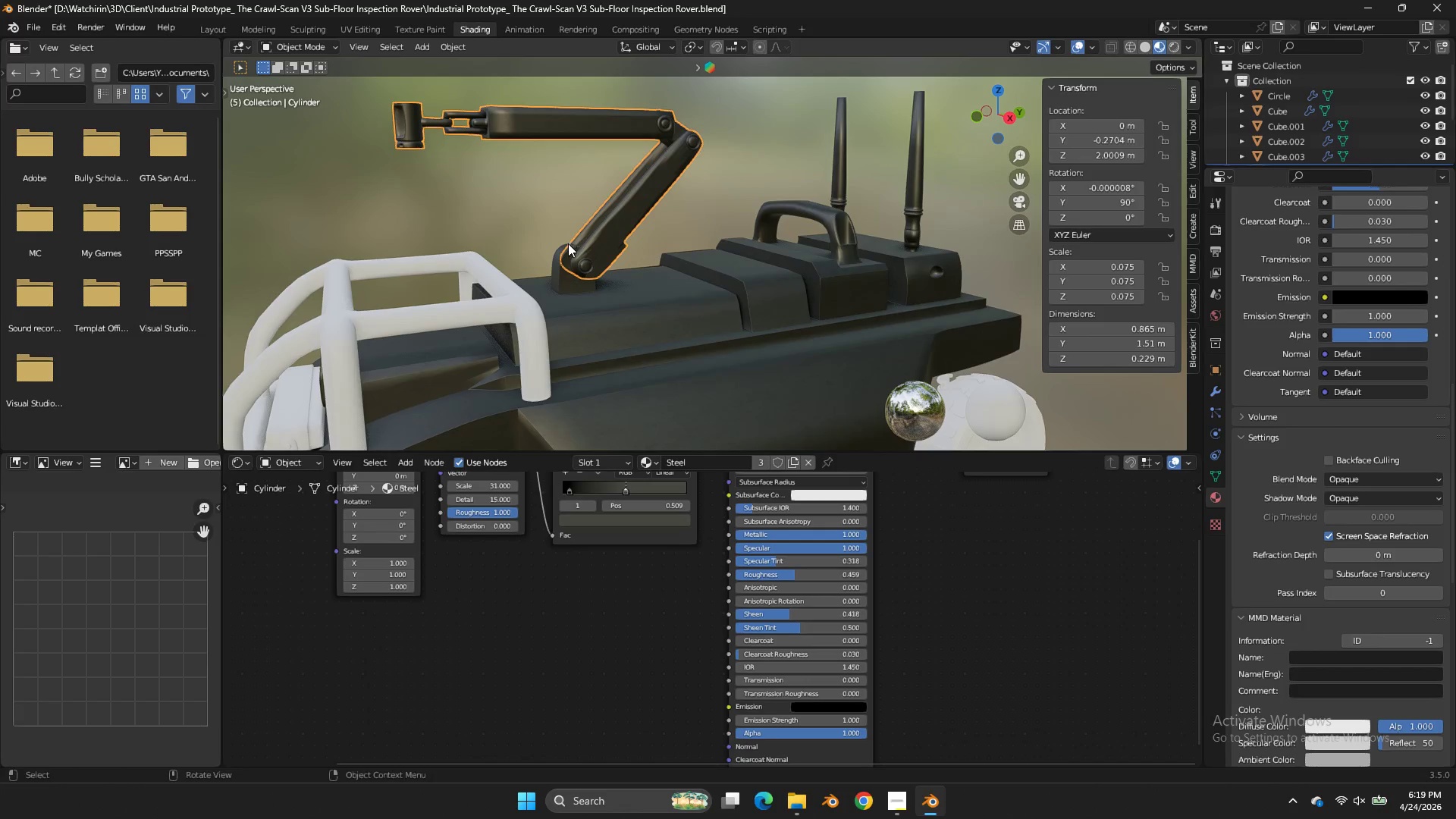 
scroll: coordinate [569, 244], scroll_direction: down, amount: 1.0
 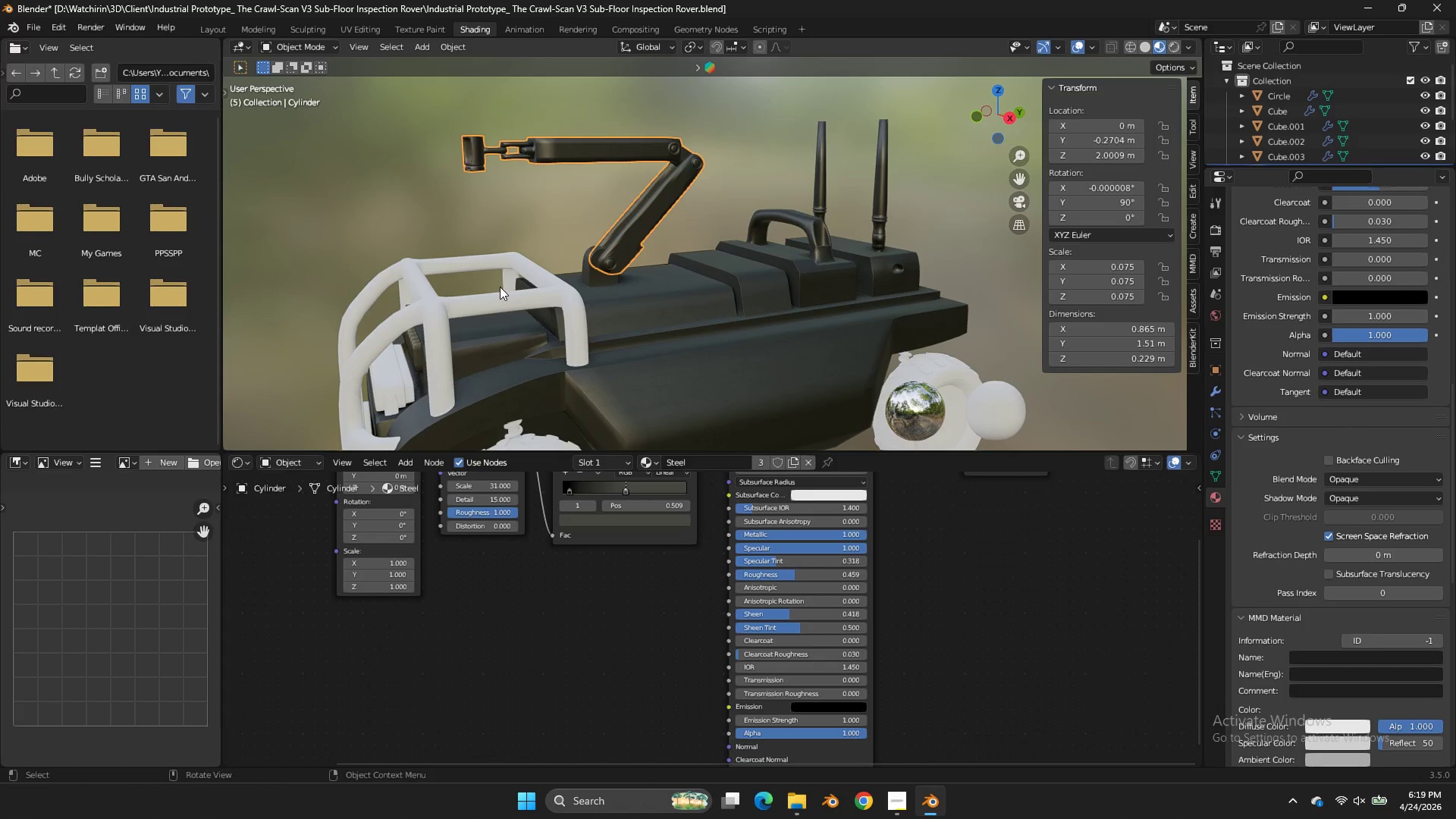 
double_click([526, 271])
 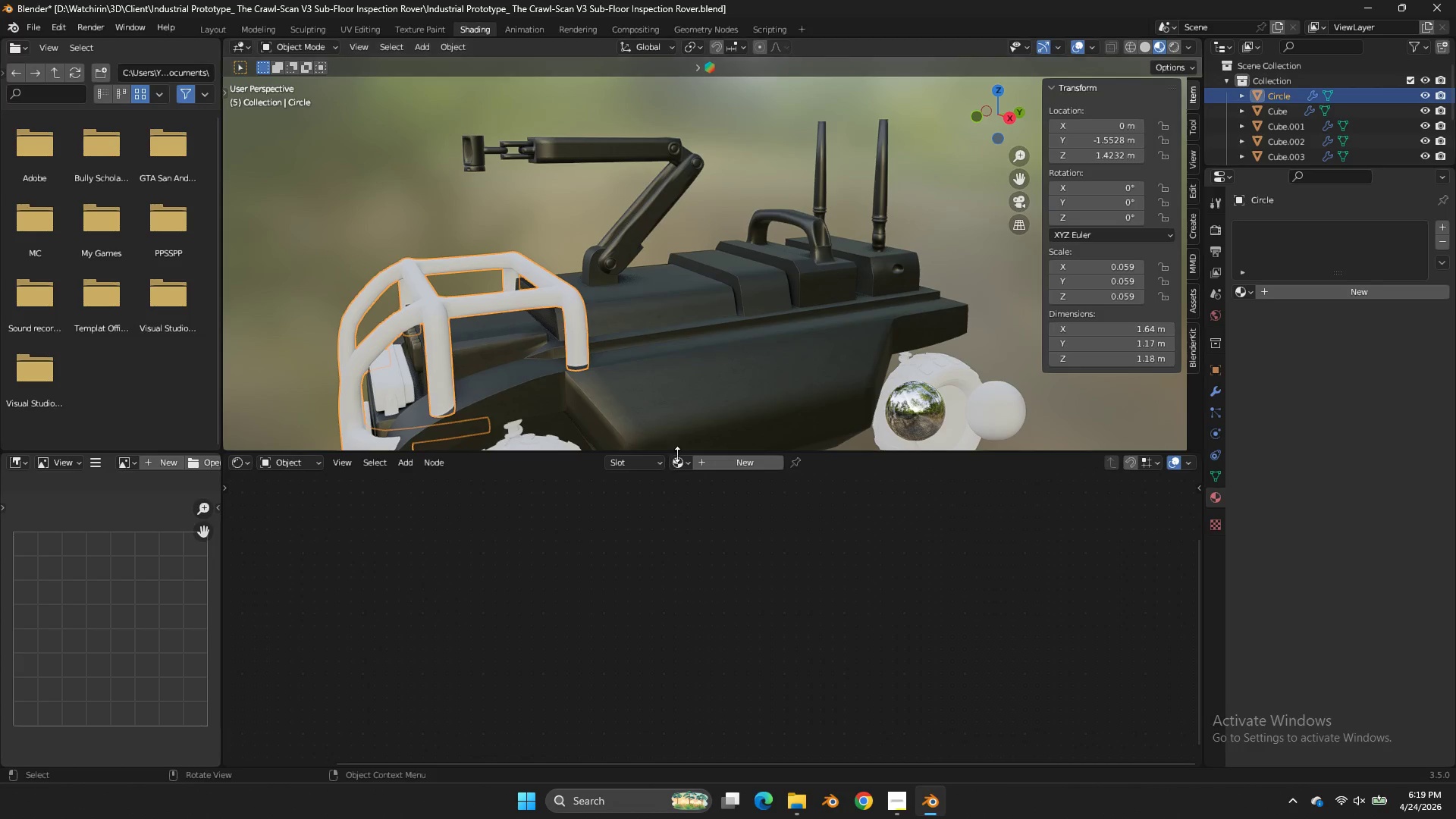 
left_click([678, 455])
 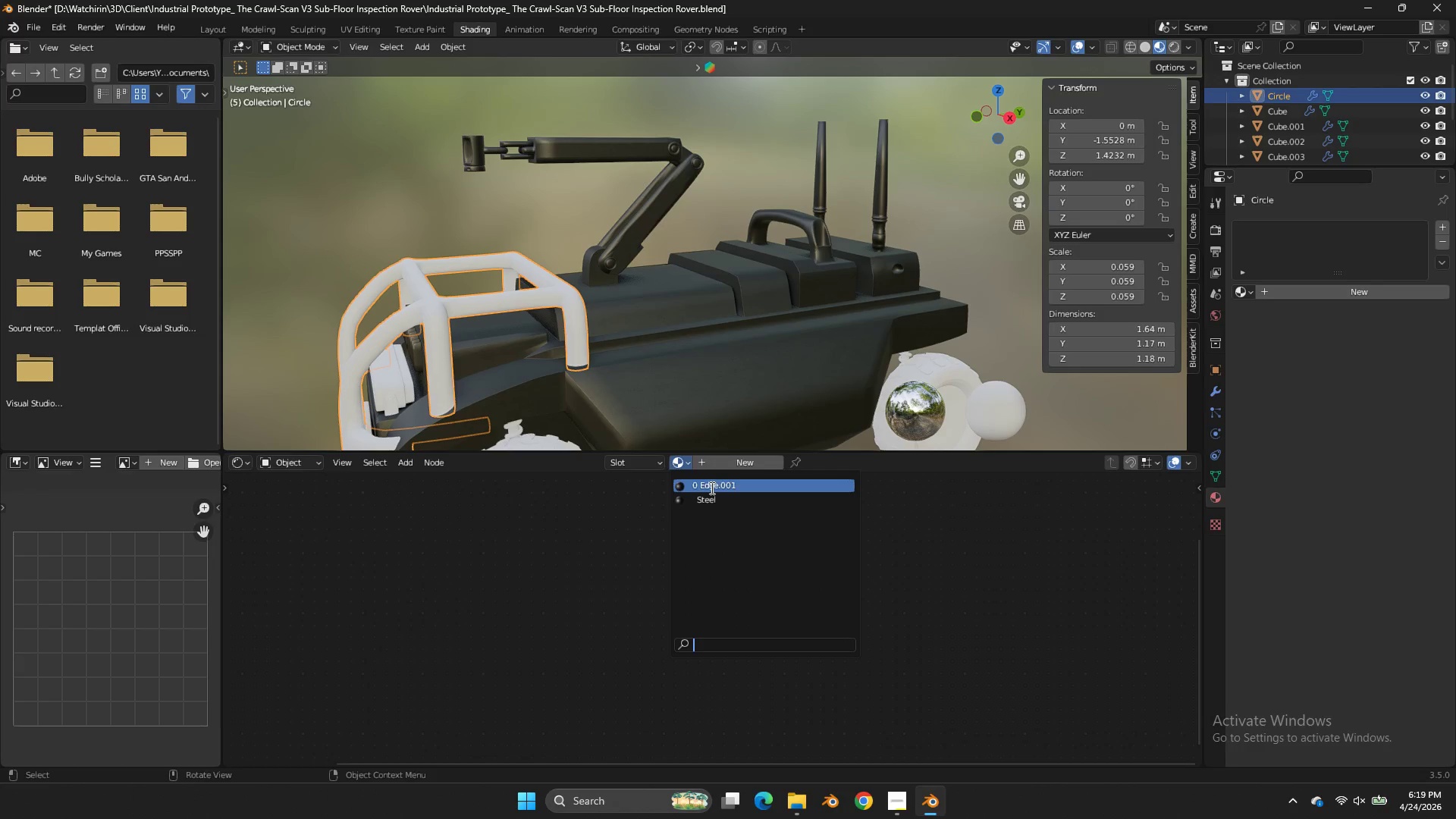 
left_click([711, 488])
 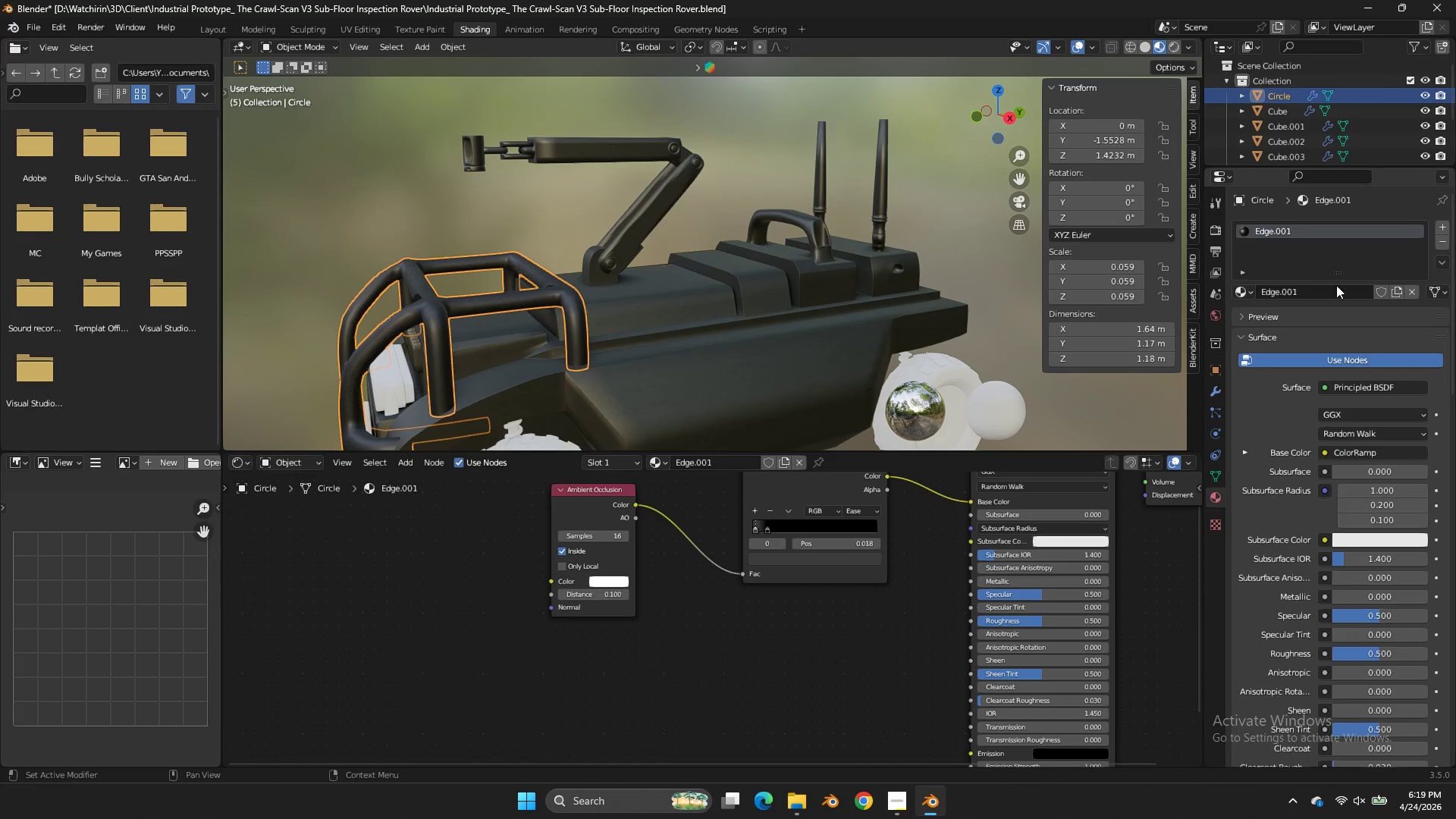 
left_click([1251, 291])
 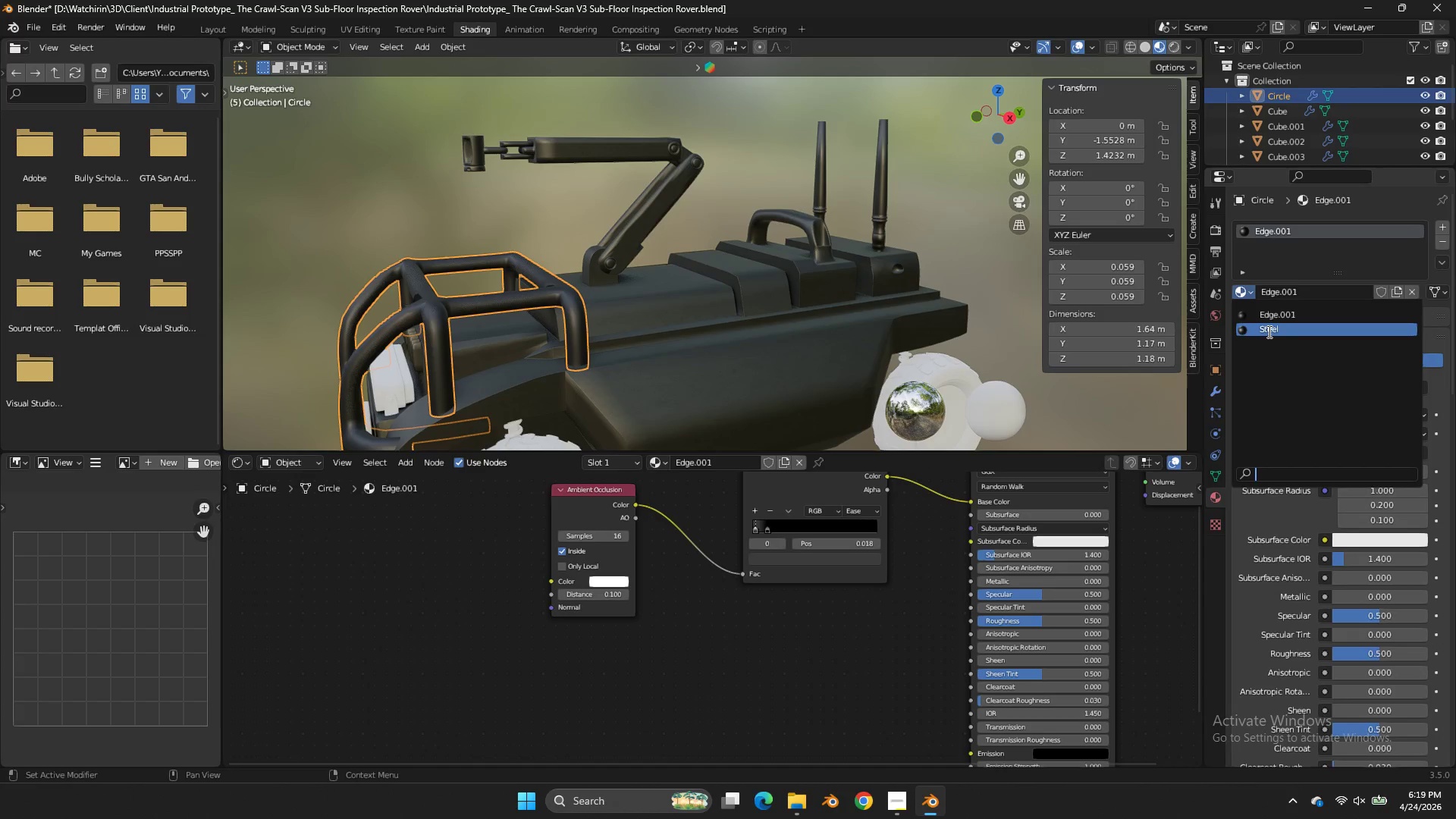 
left_click([1268, 331])
 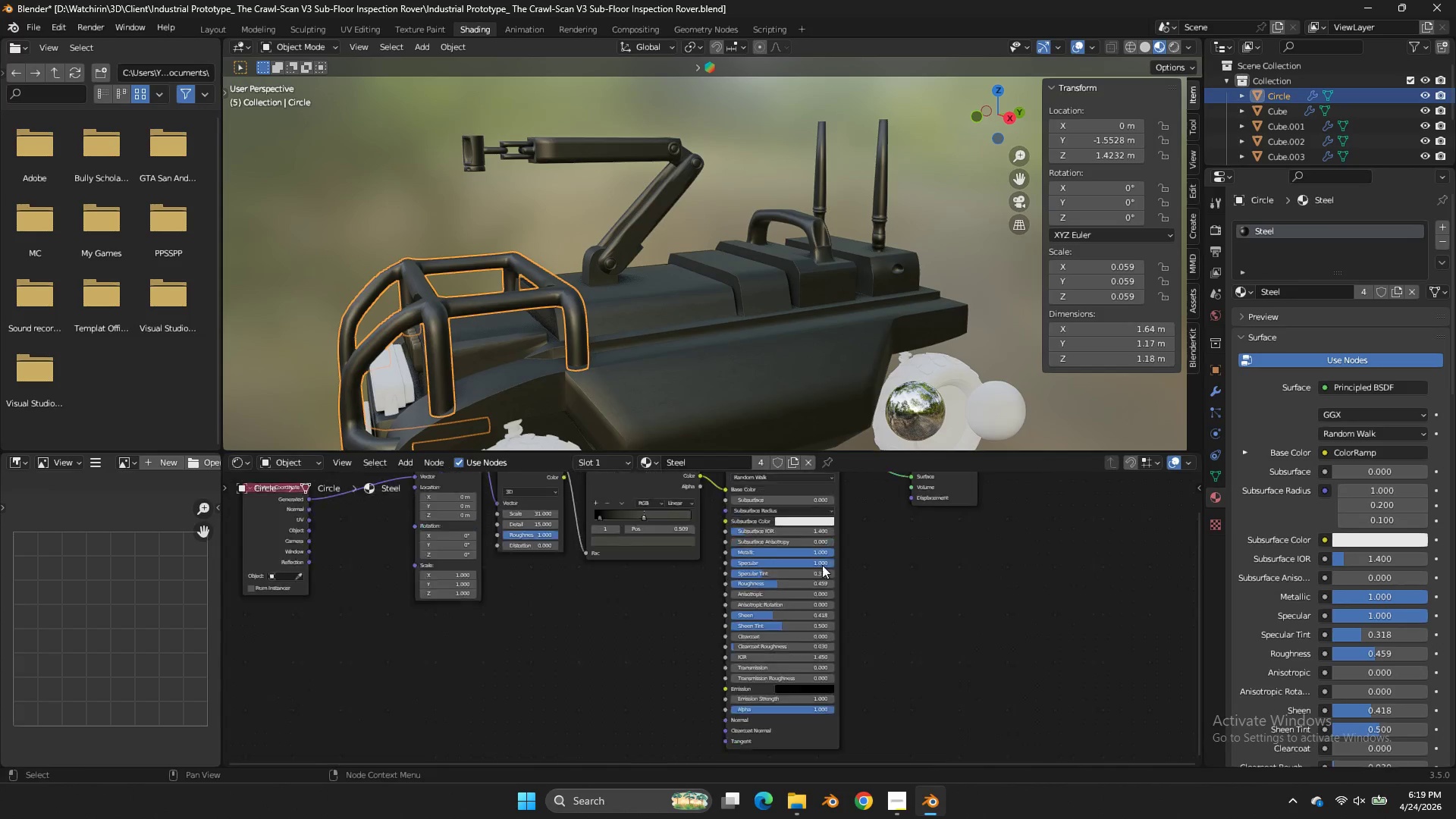 
key(A)
 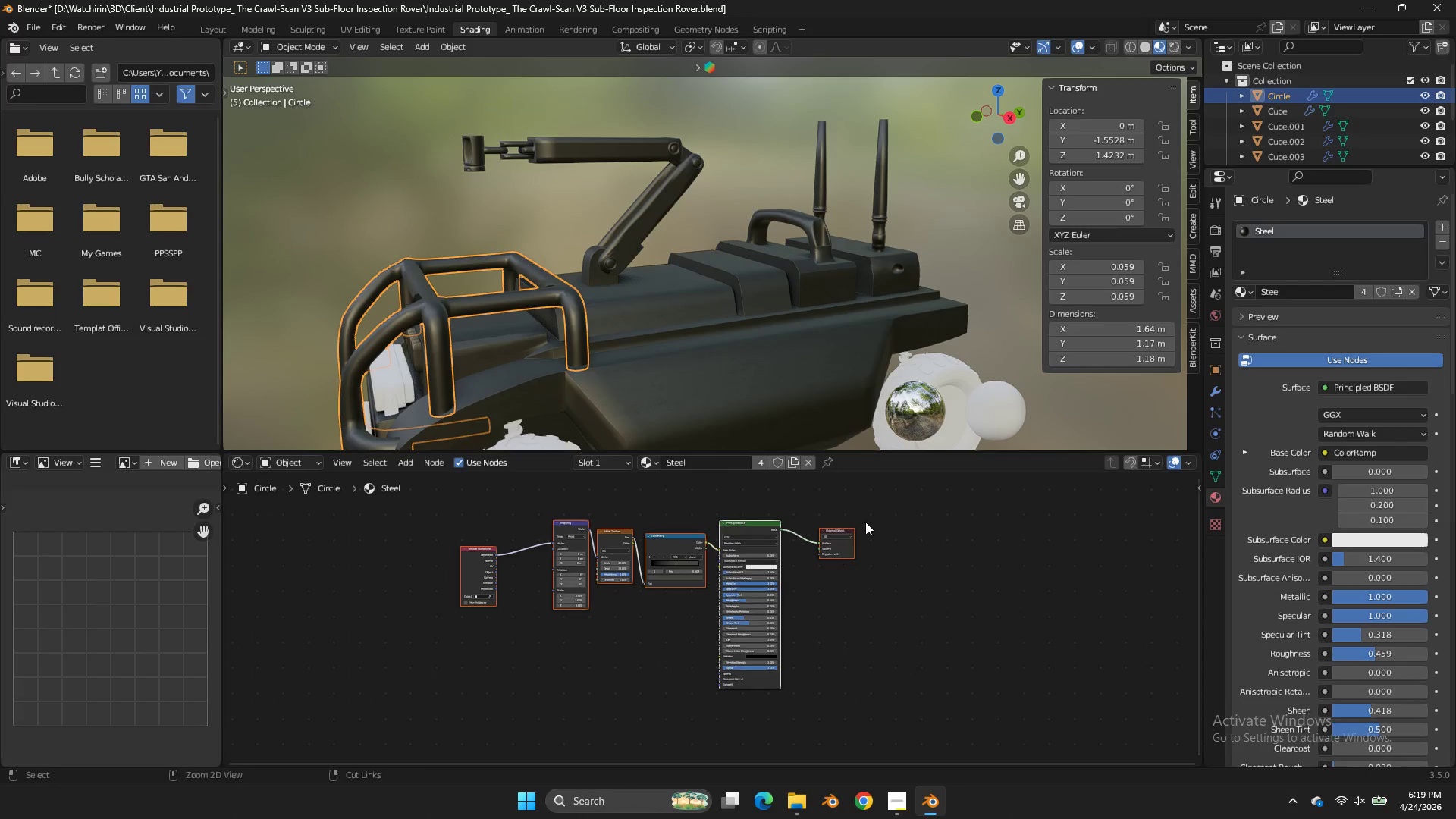 
scroll: coordinate [824, 557], scroll_direction: down, amount: 11.0
 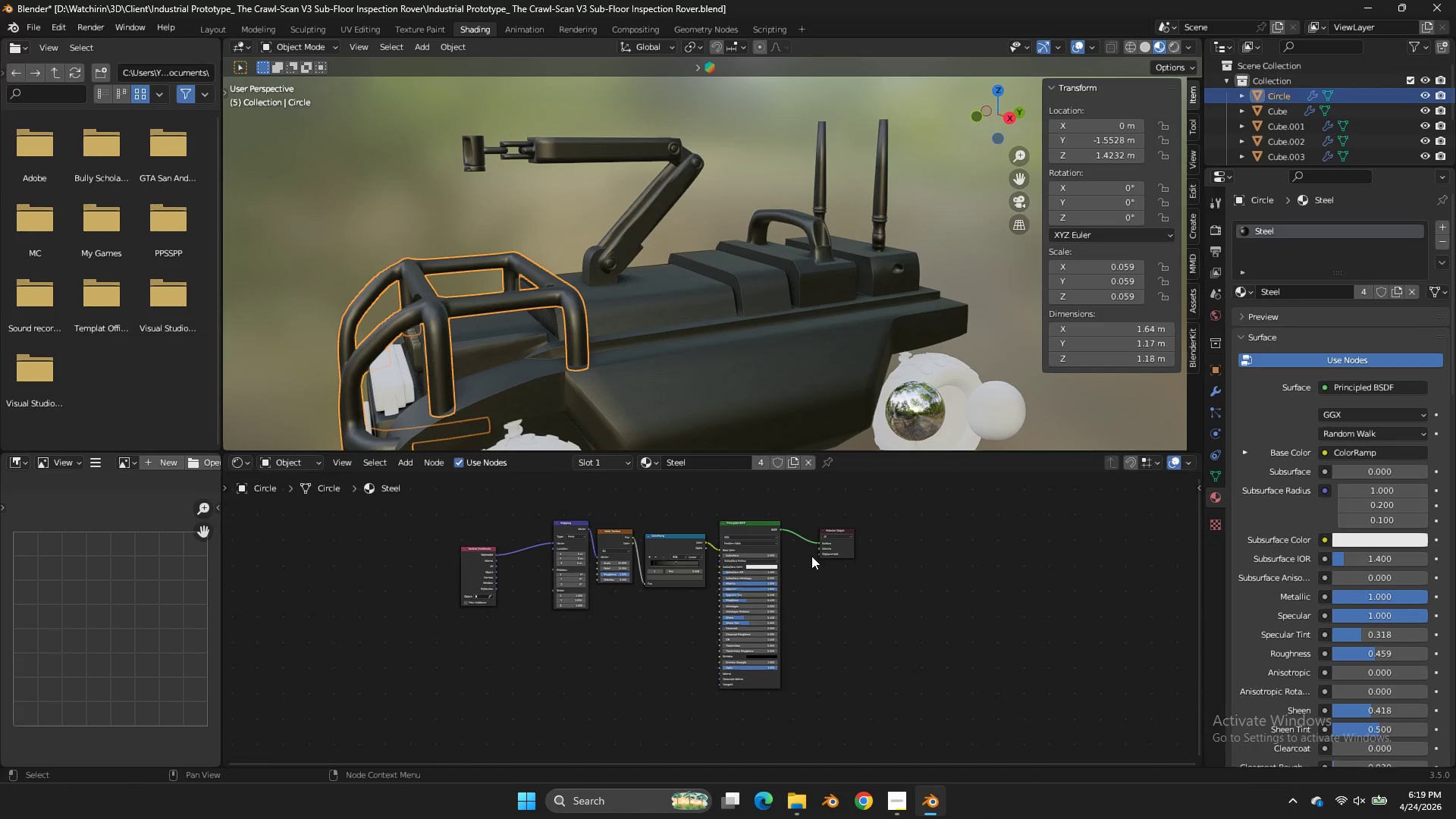 
key(Control+C)
 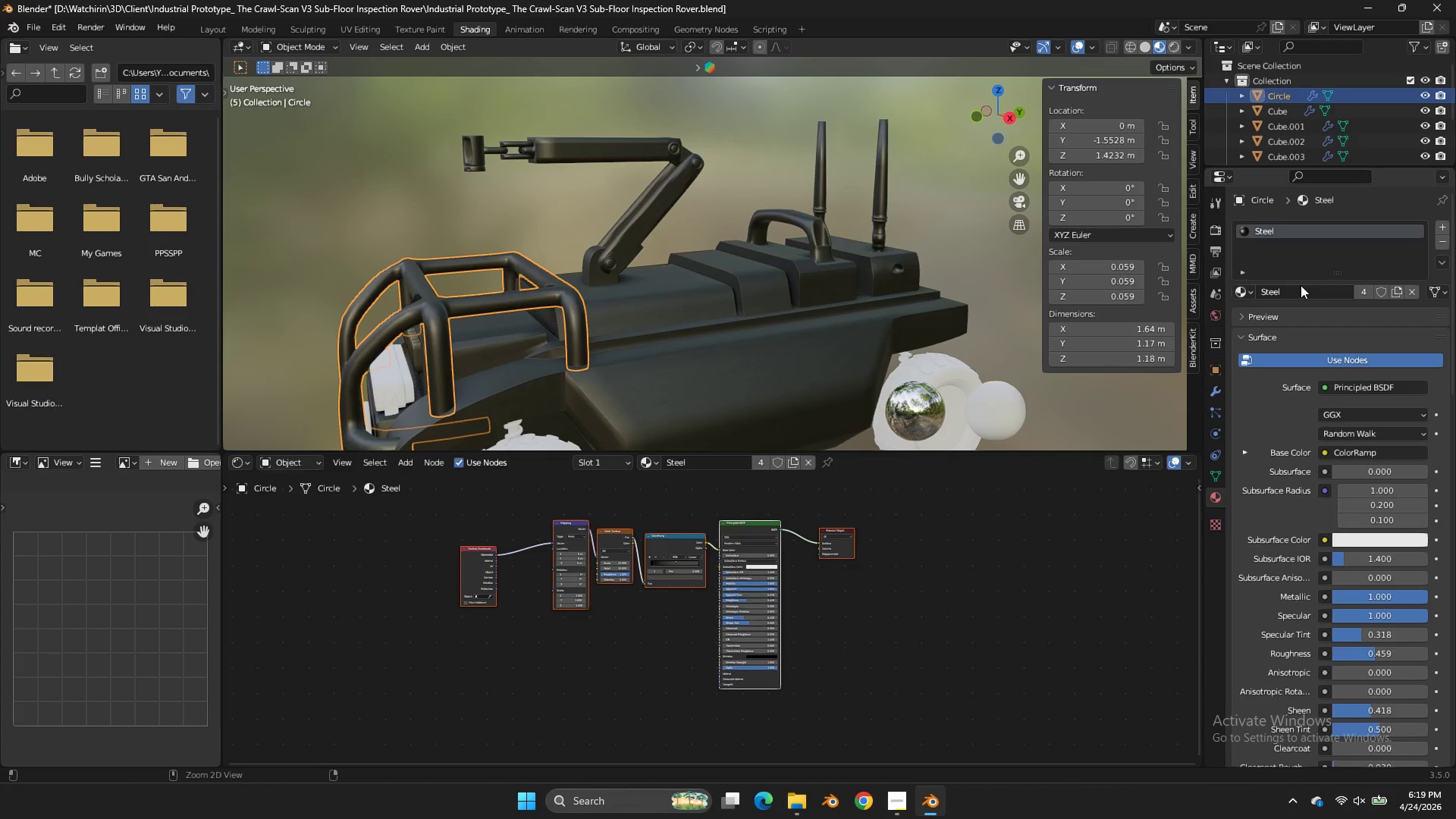 
key(Control+C)
 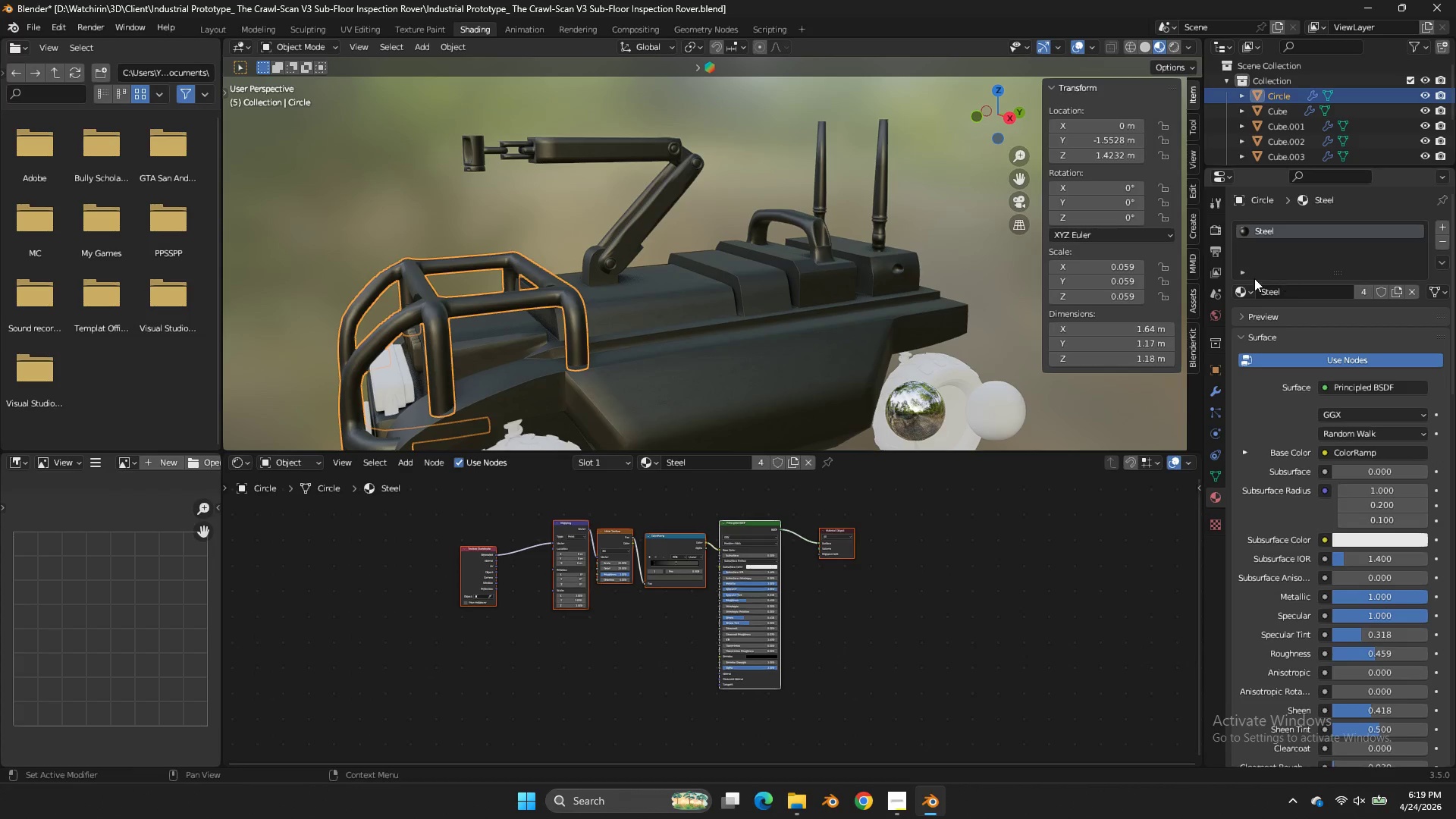 
key(Control+ControlLeft)
 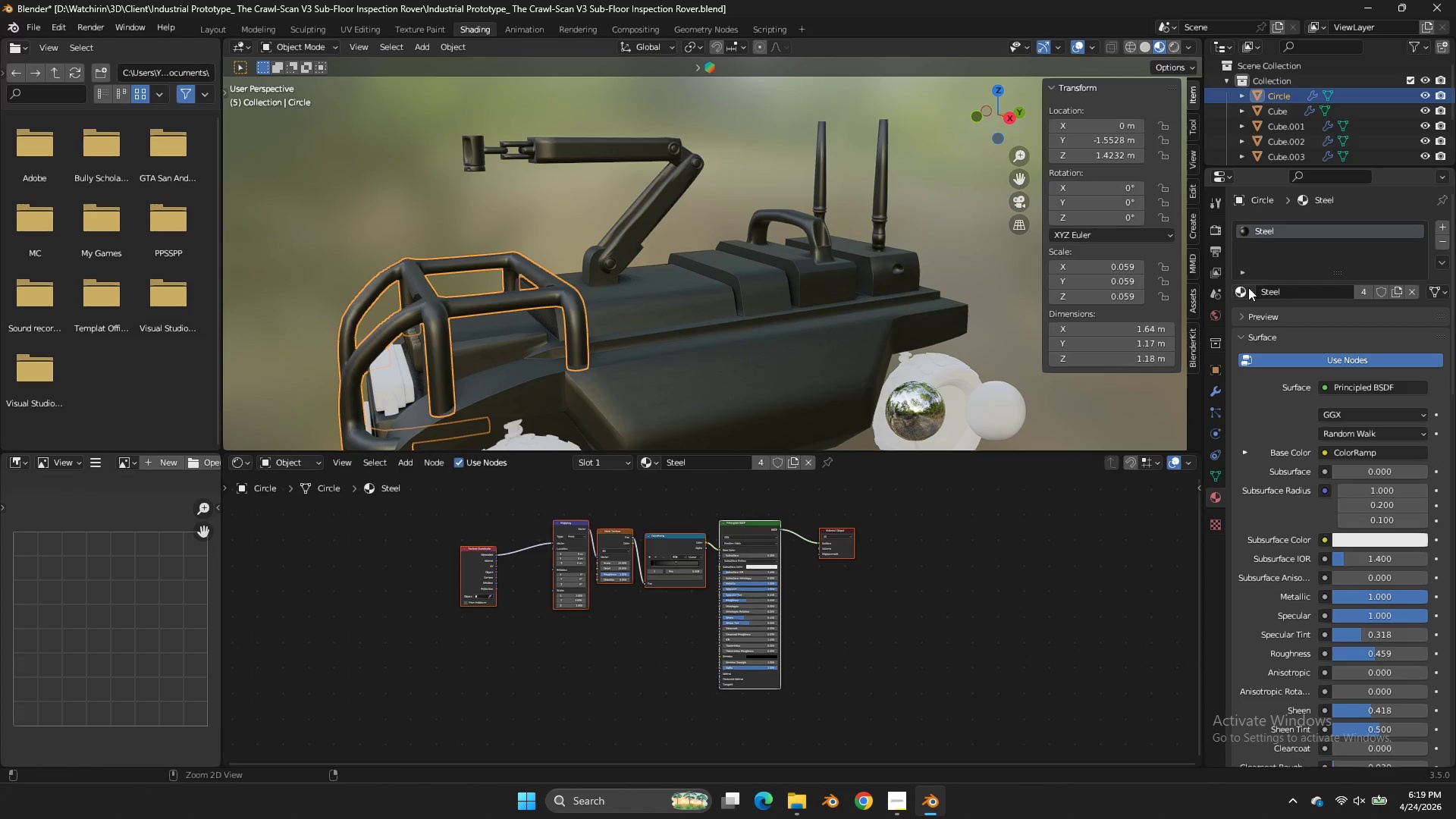 
key(Control+C)
 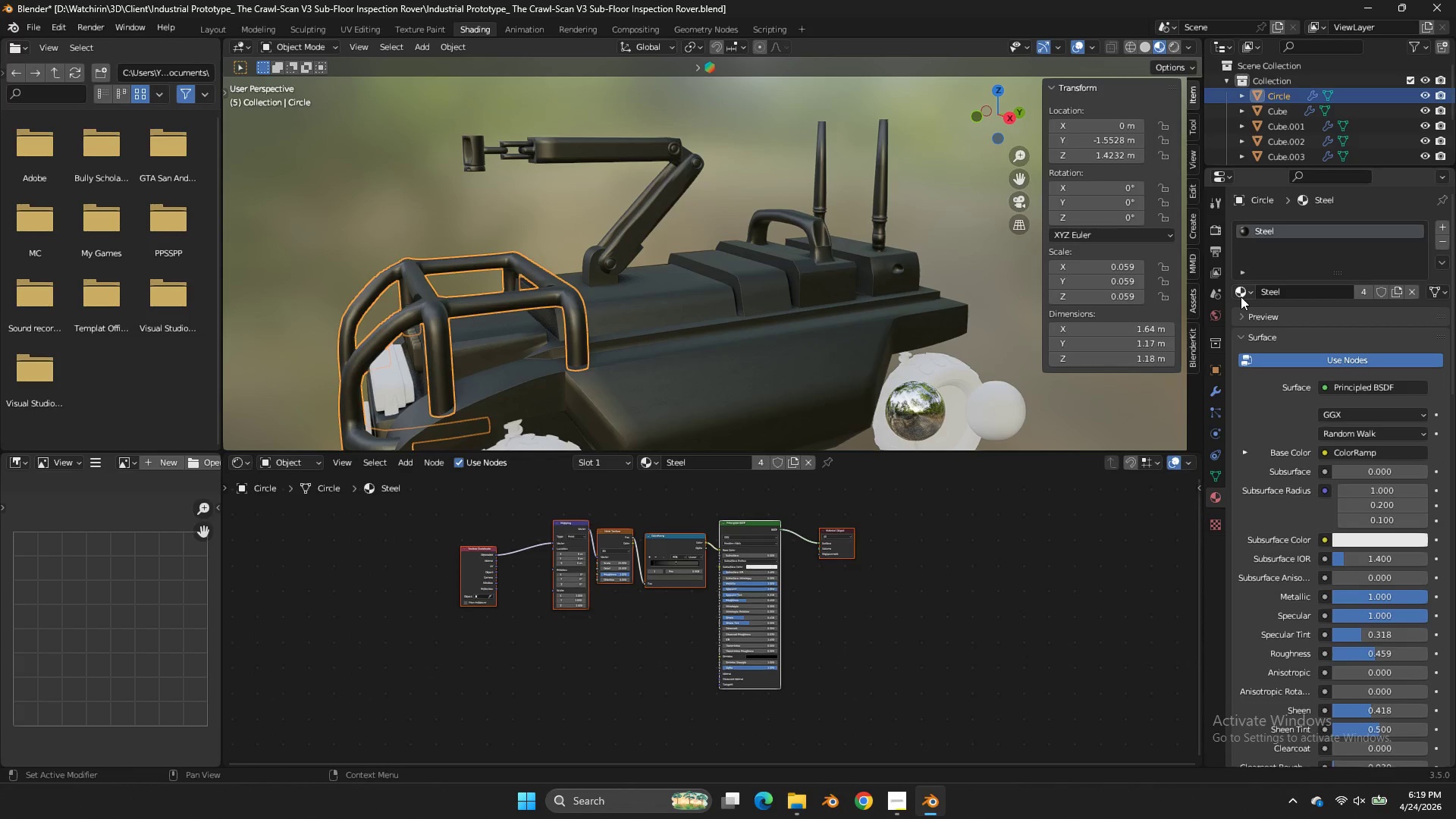 
left_click([1241, 297])
 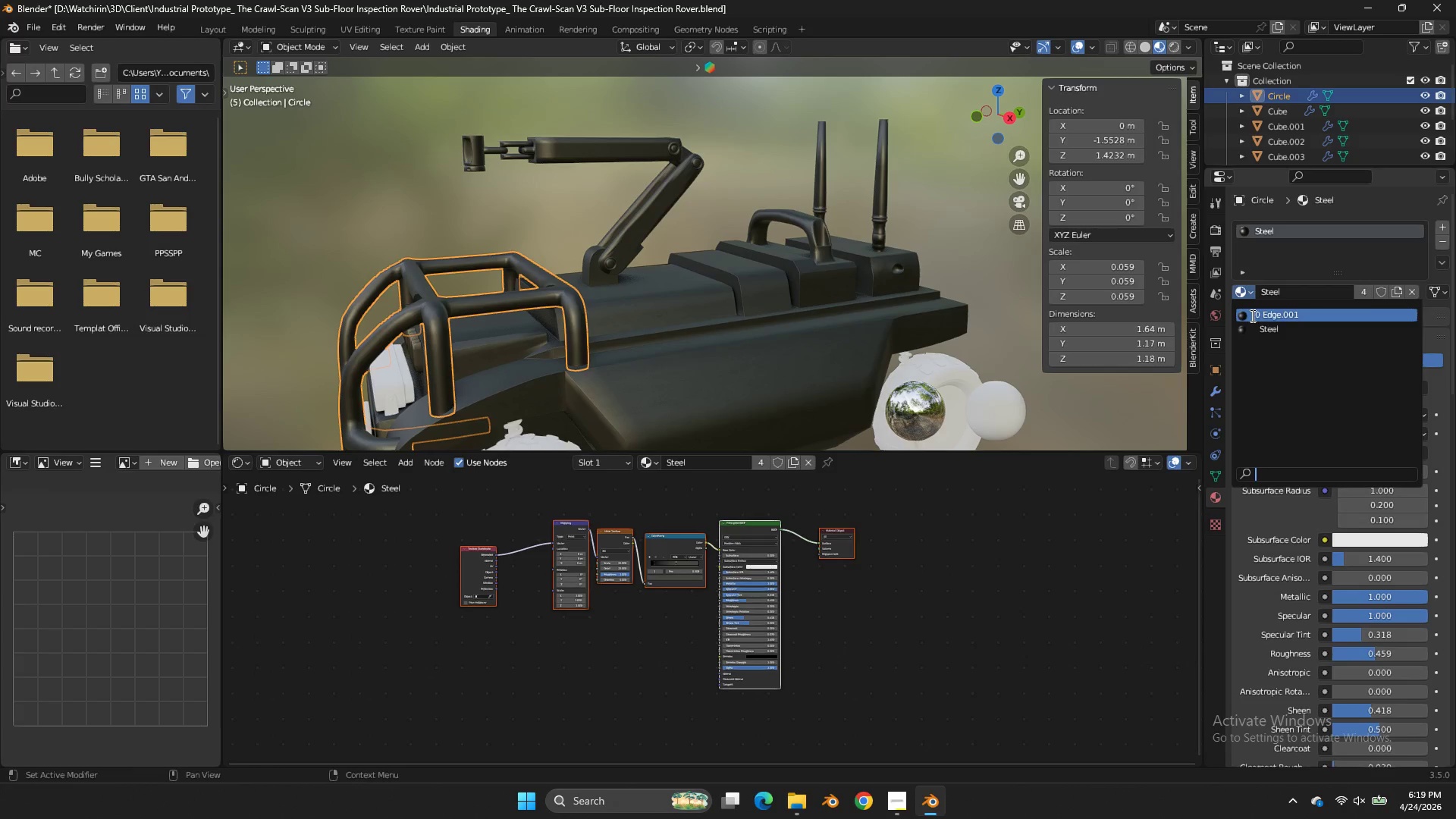 
left_click([1251, 315])
 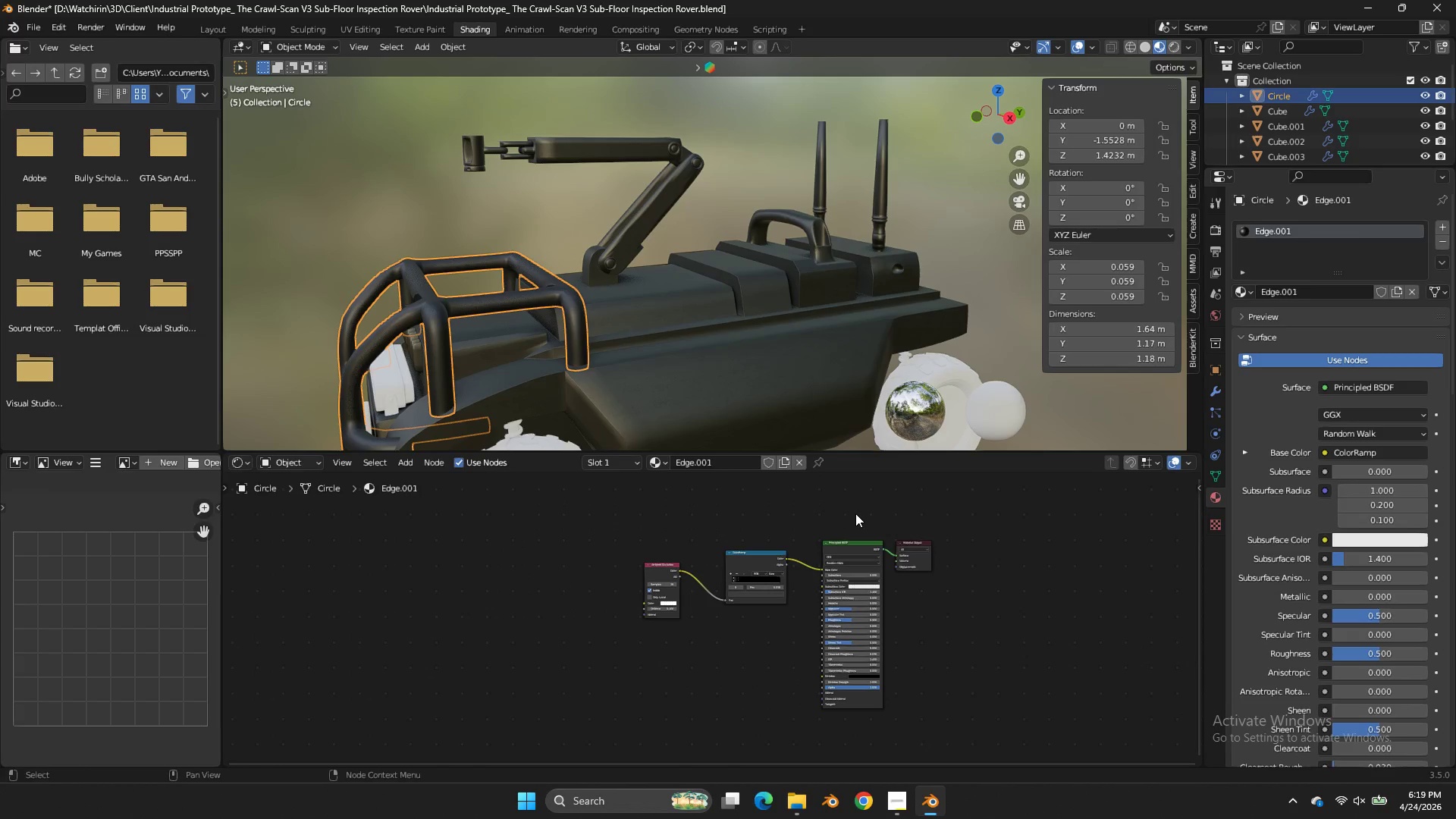 
type(ax)
 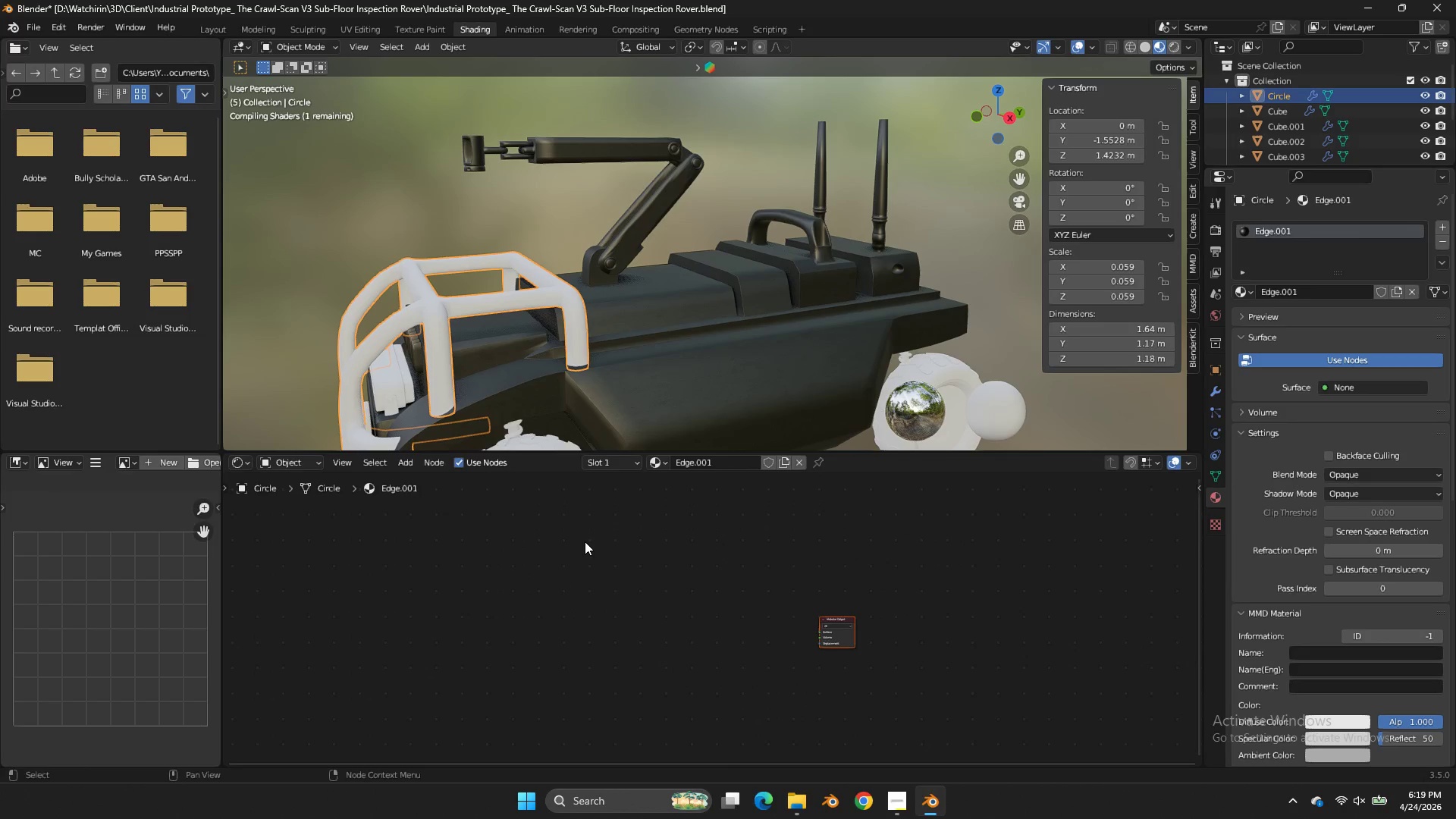 
key(Control+V)
 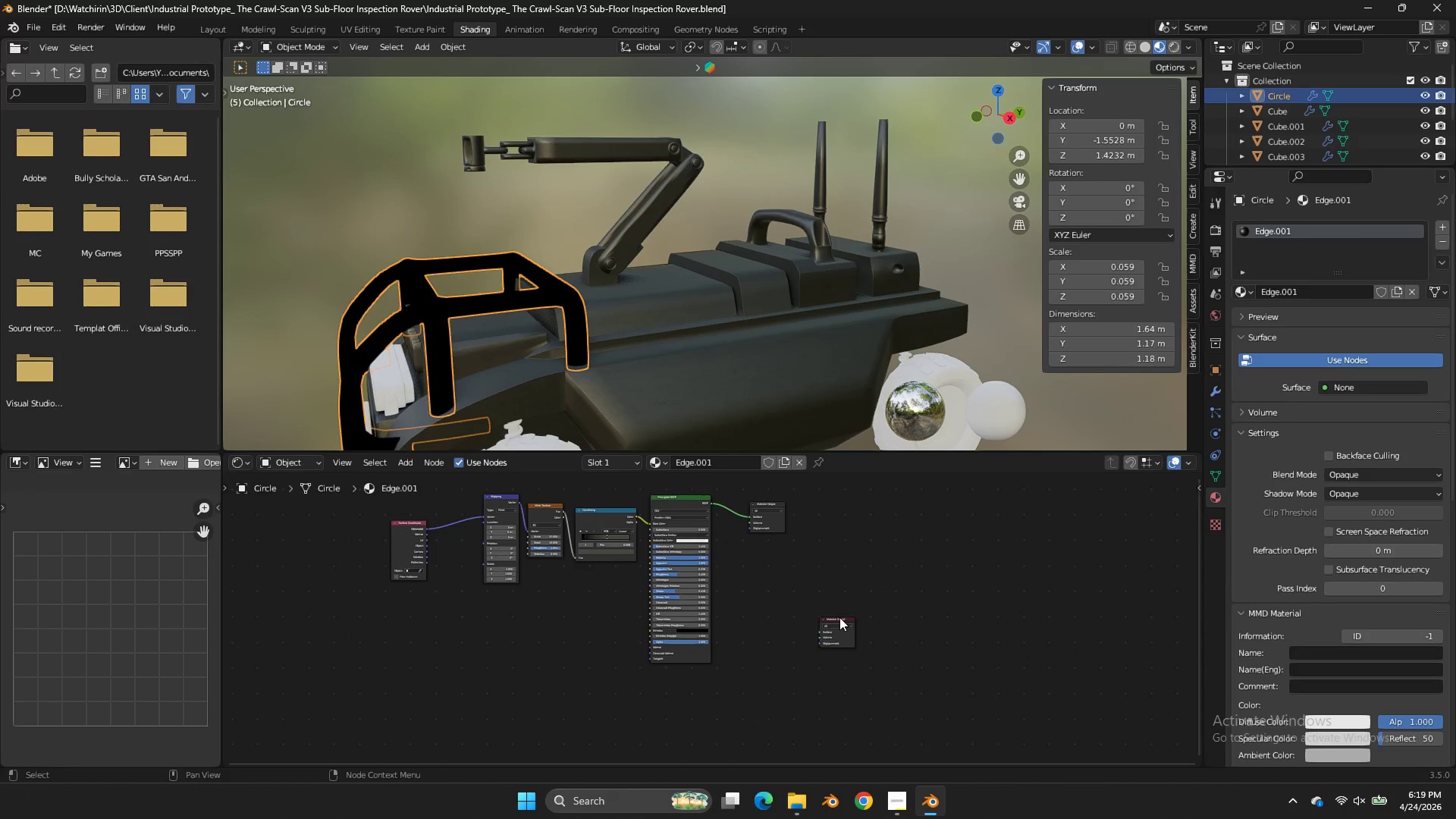 
double_click([841, 618])
 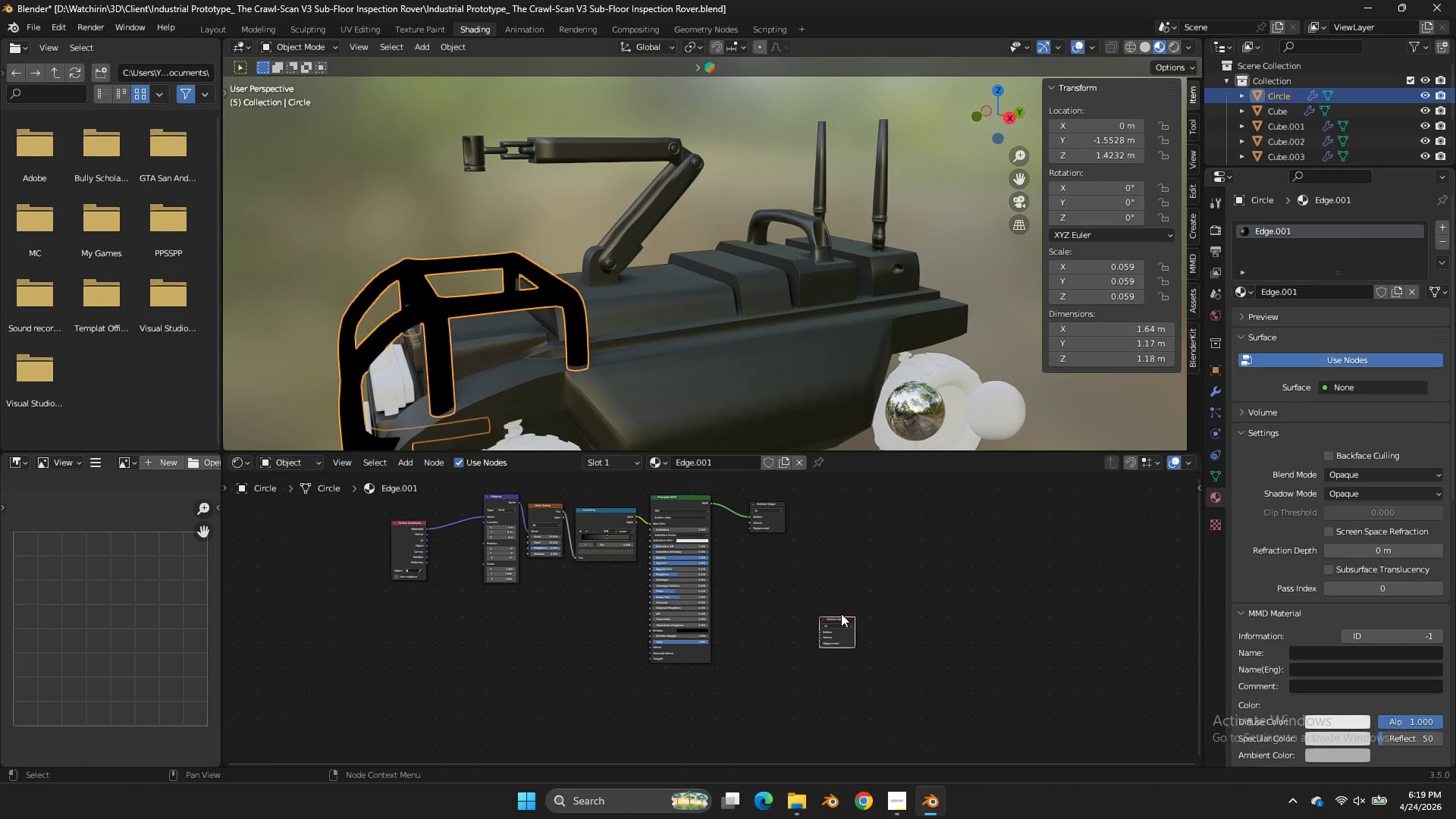 
key(X)
 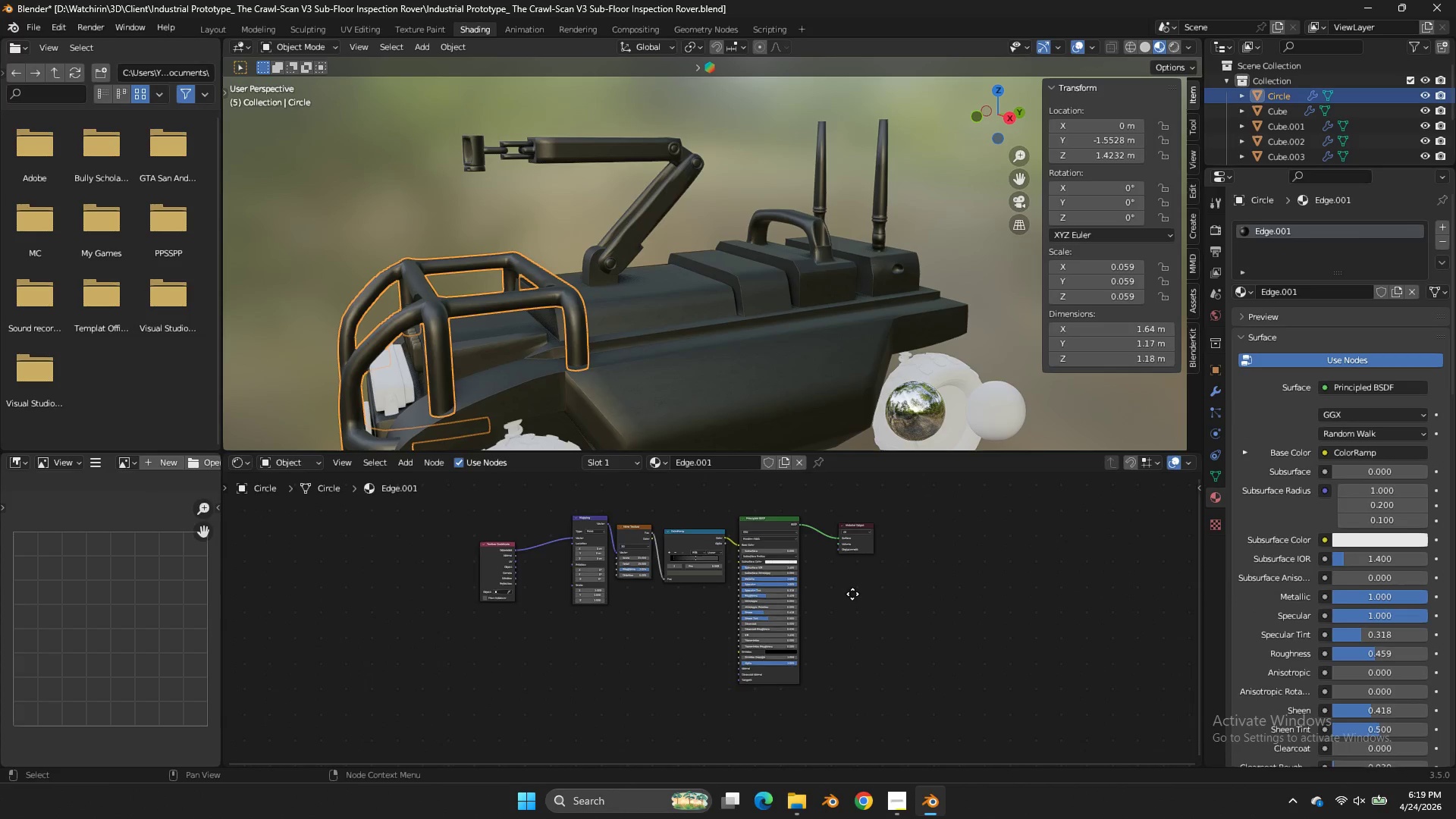 
scroll: coordinate [809, 619], scroll_direction: up, amount: 17.0
 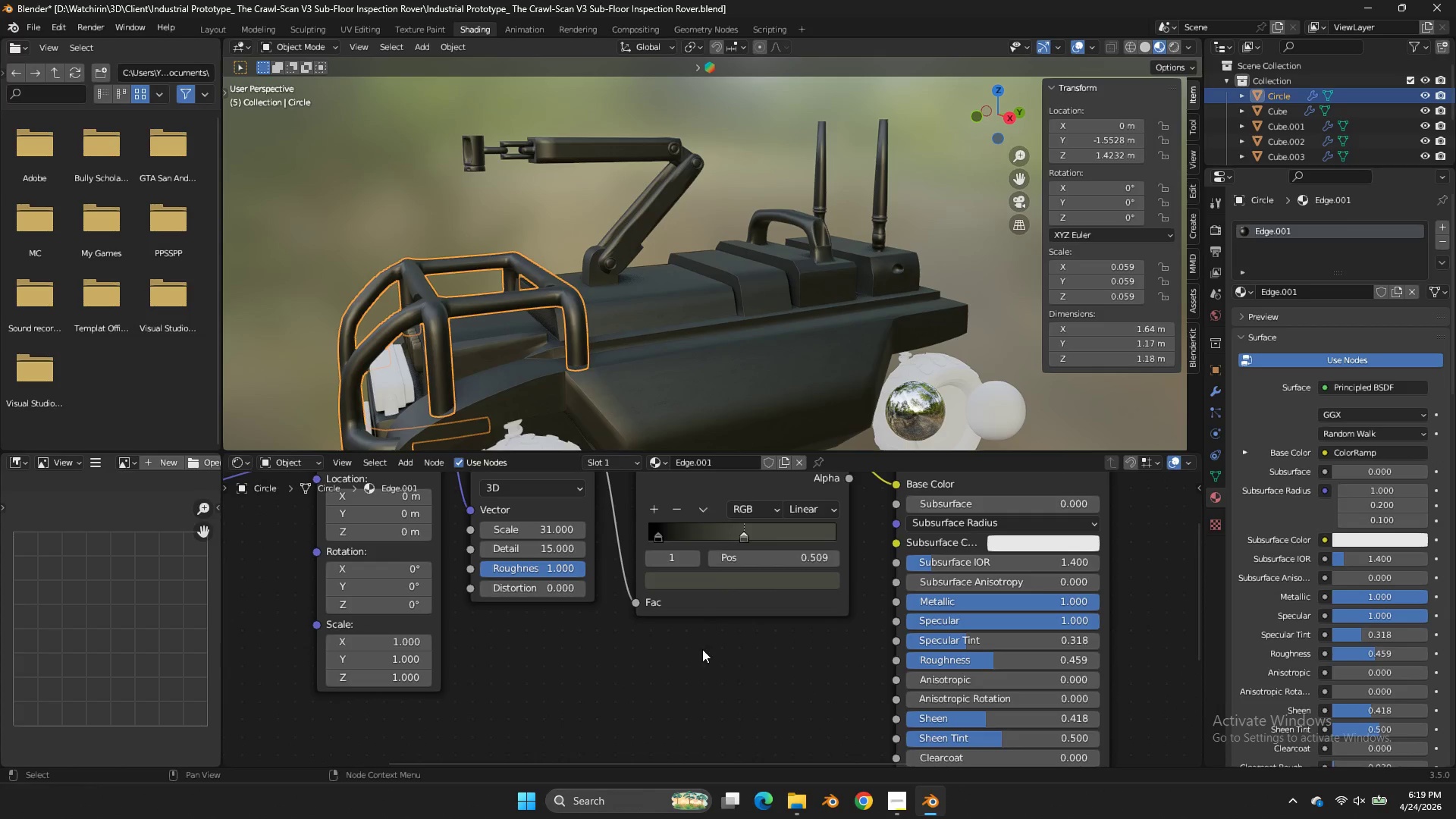 
scroll: coordinate [676, 633], scroll_direction: none, amount: 0.0
 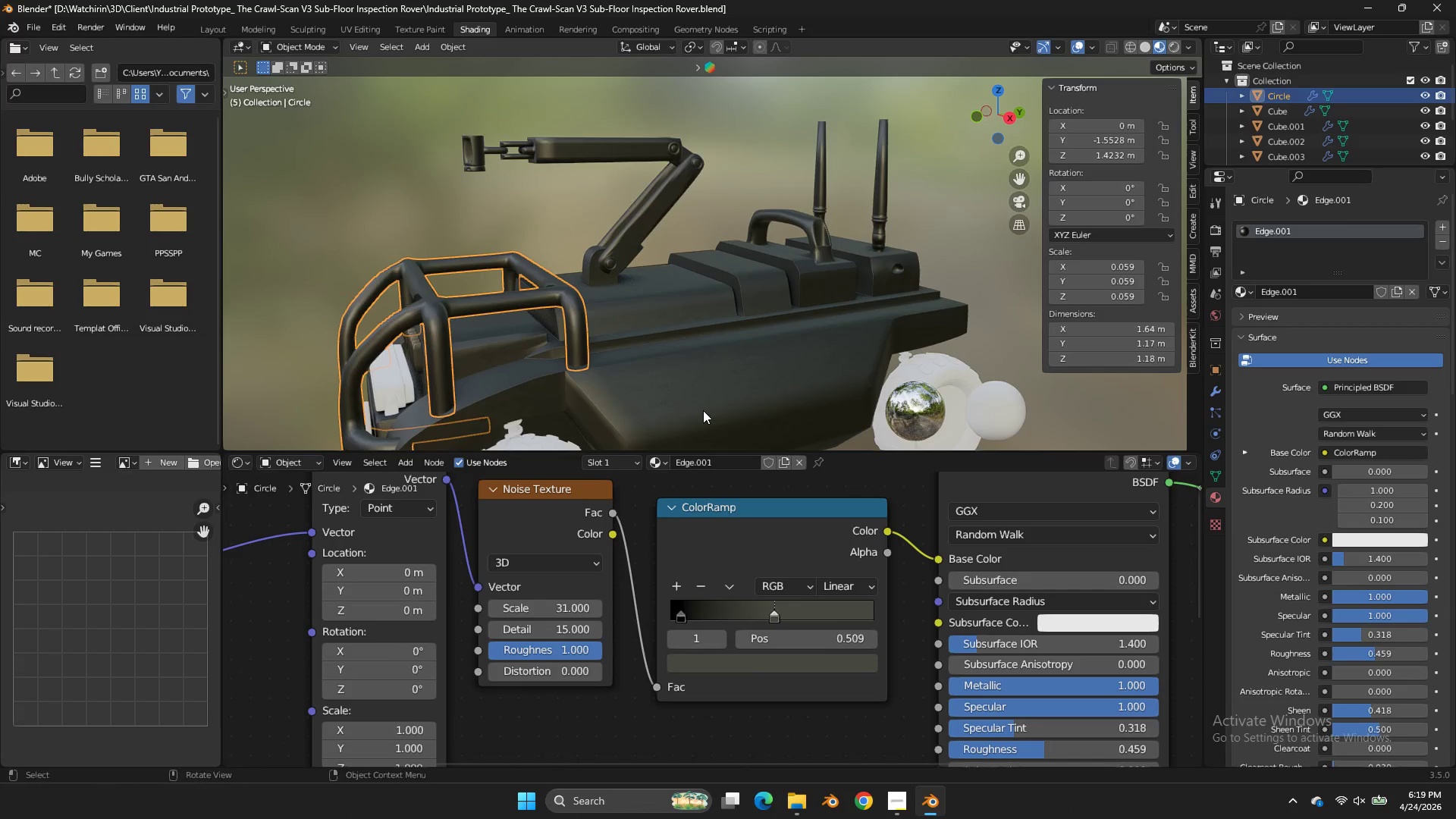 
scroll: coordinate [706, 404], scroll_direction: up, amount: 2.0
 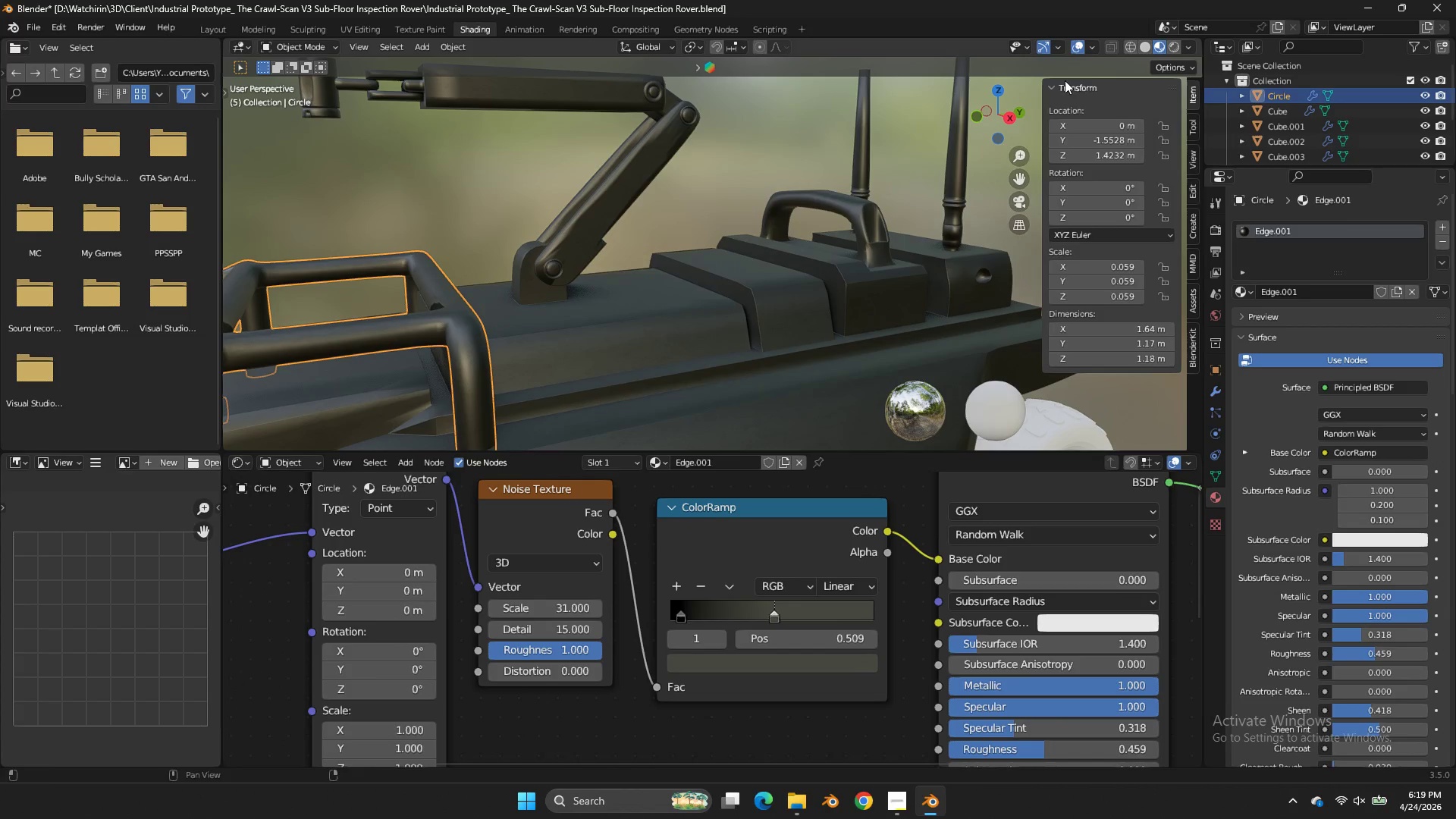 
left_click_drag(start_coordinate=[1003, 128], to_coordinate=[1069, 146])
 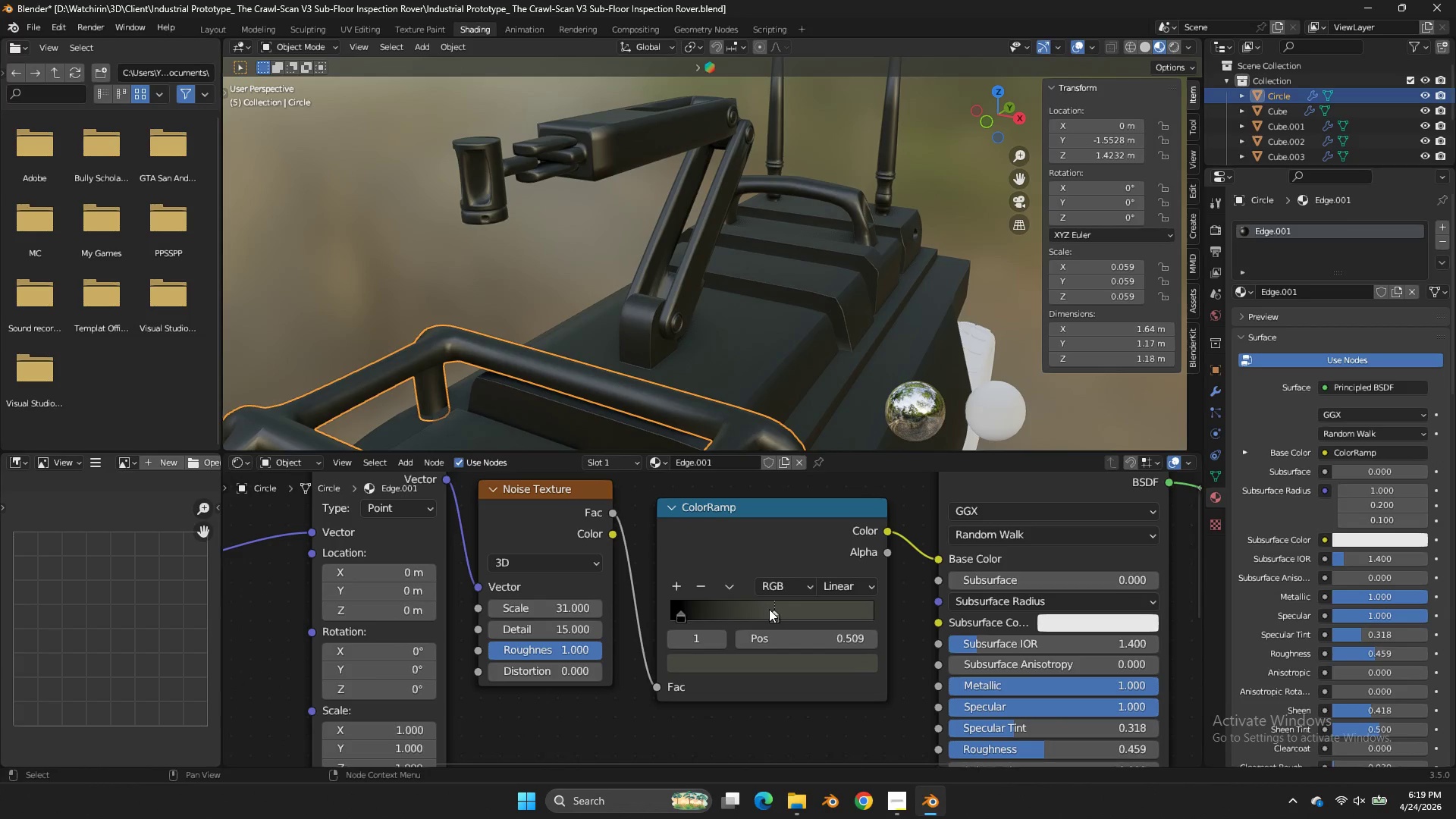 
left_click_drag(start_coordinate=[772, 608], to_coordinate=[751, 612])
 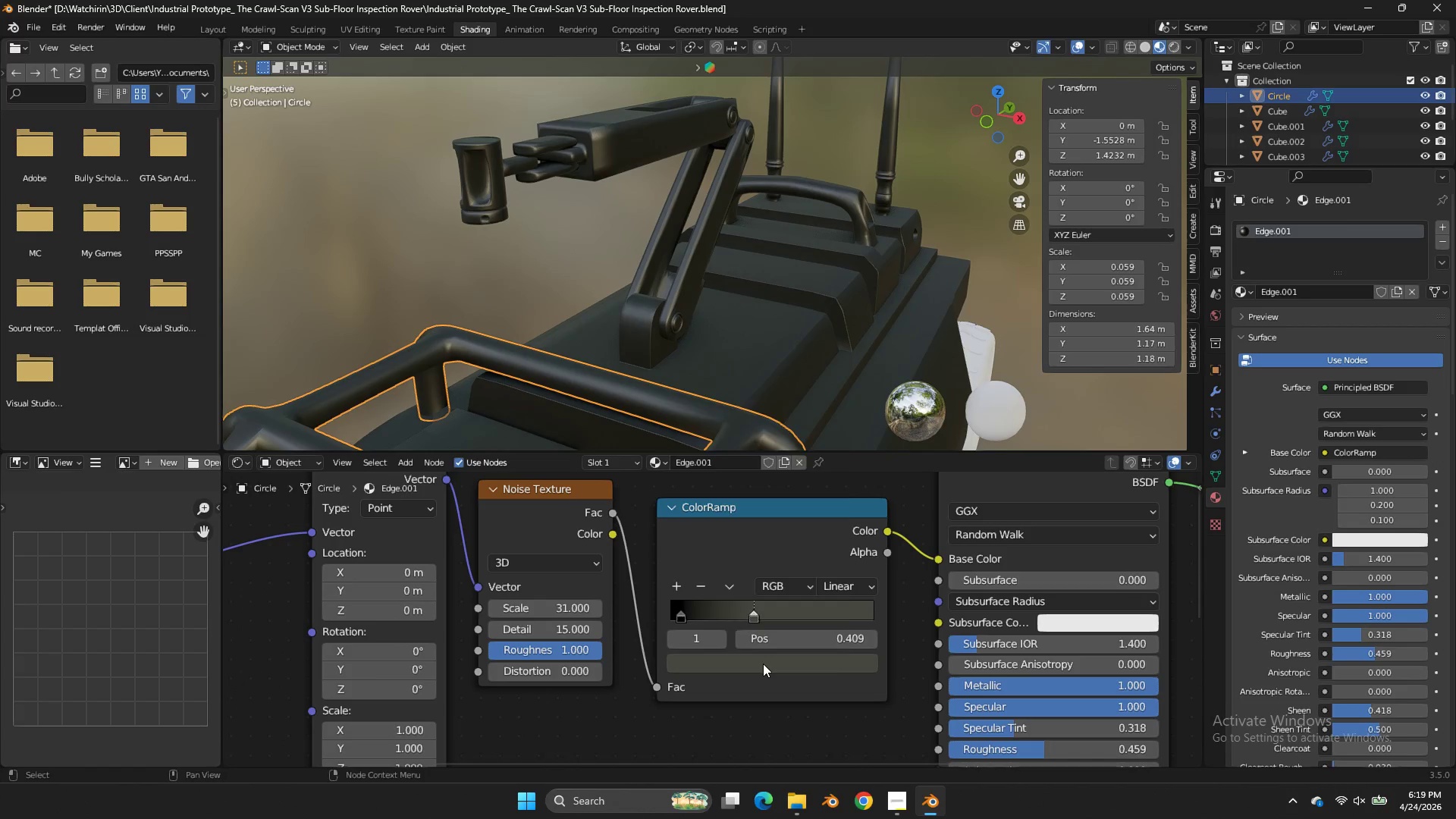 
left_click([763, 664])
 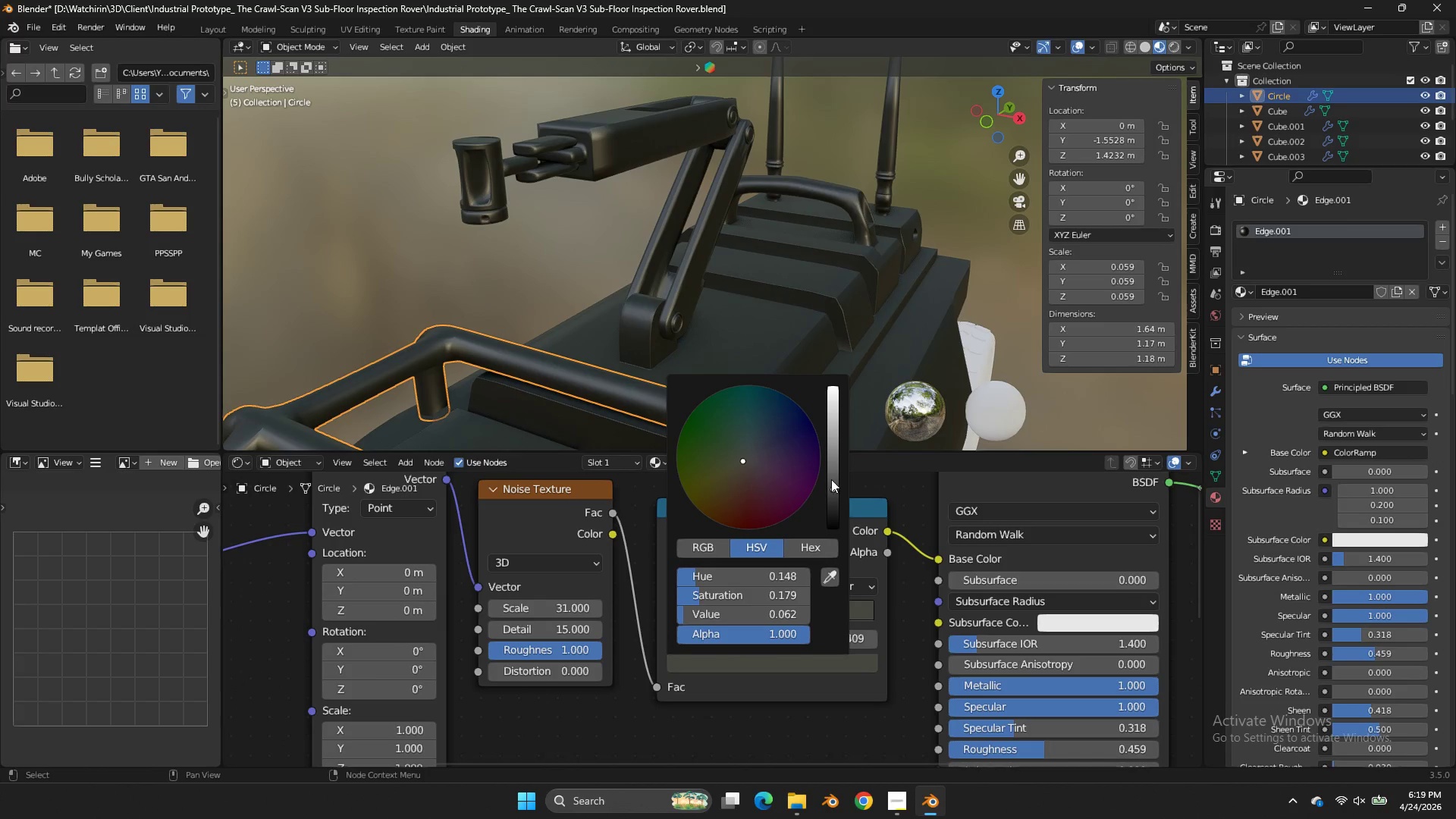 
left_click_drag(start_coordinate=[833, 491], to_coordinate=[849, 318])
 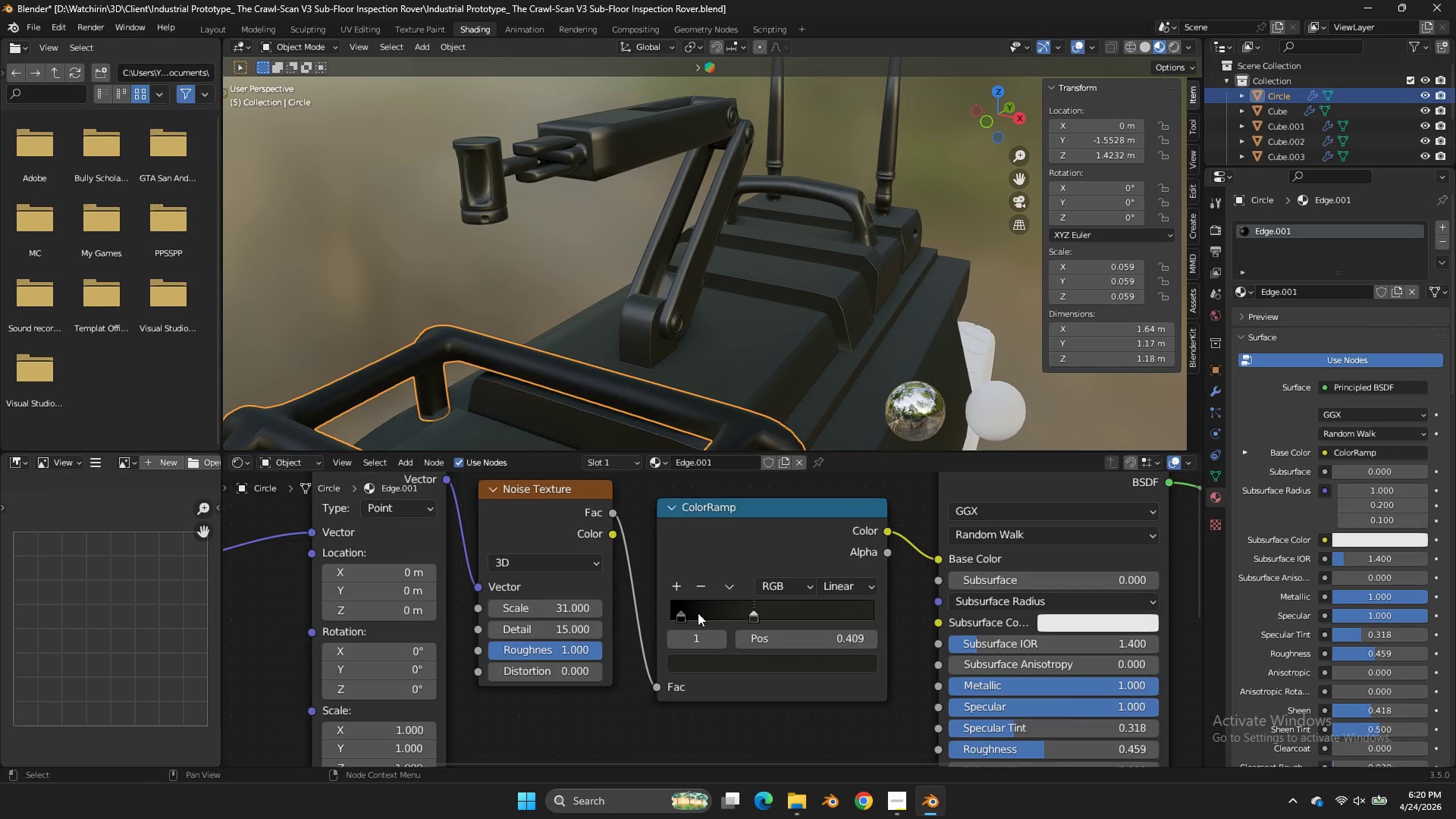 
left_click_drag(start_coordinate=[677, 613], to_coordinate=[695, 623])
 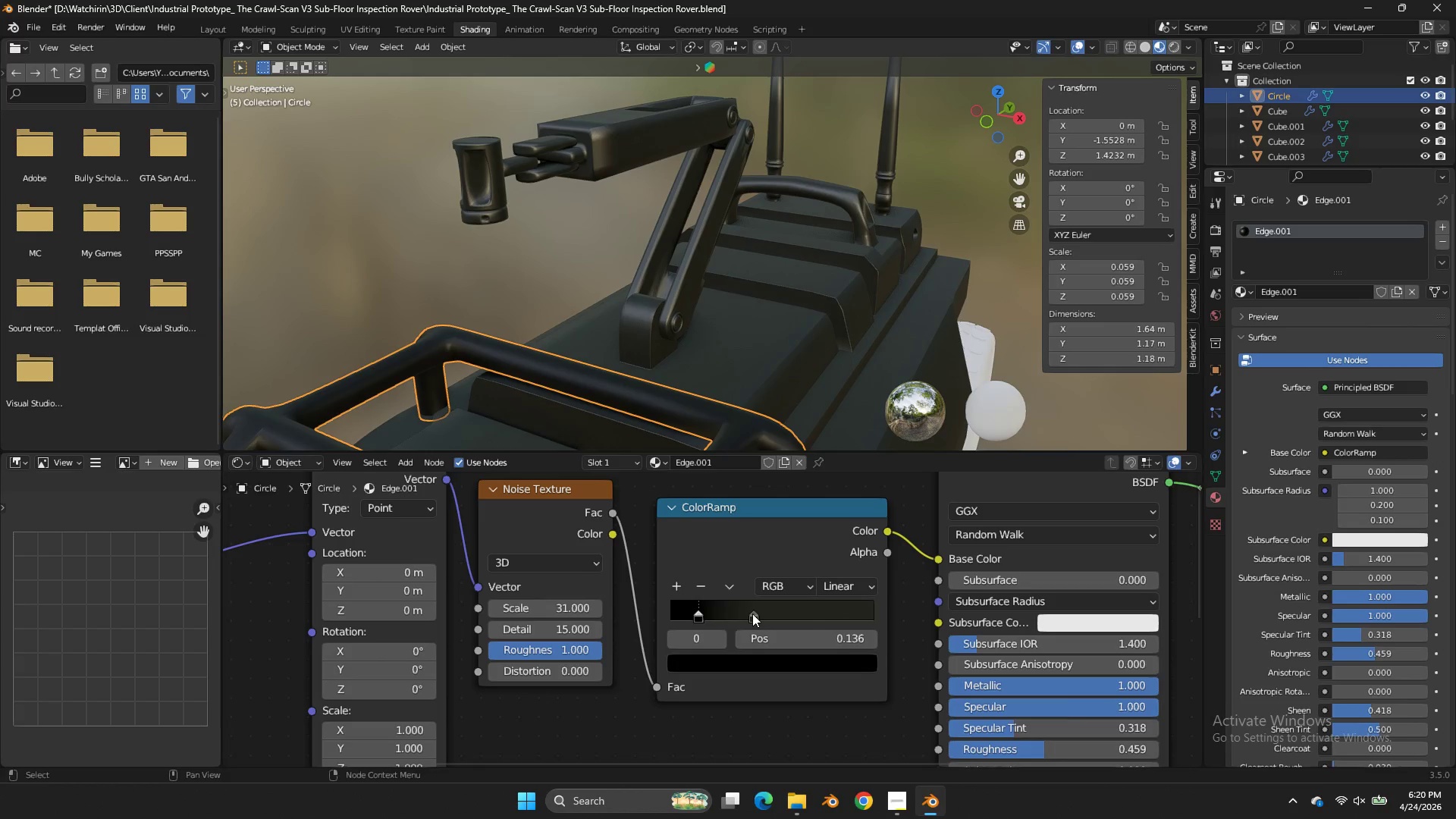 
left_click_drag(start_coordinate=[757, 613], to_coordinate=[782, 610])
 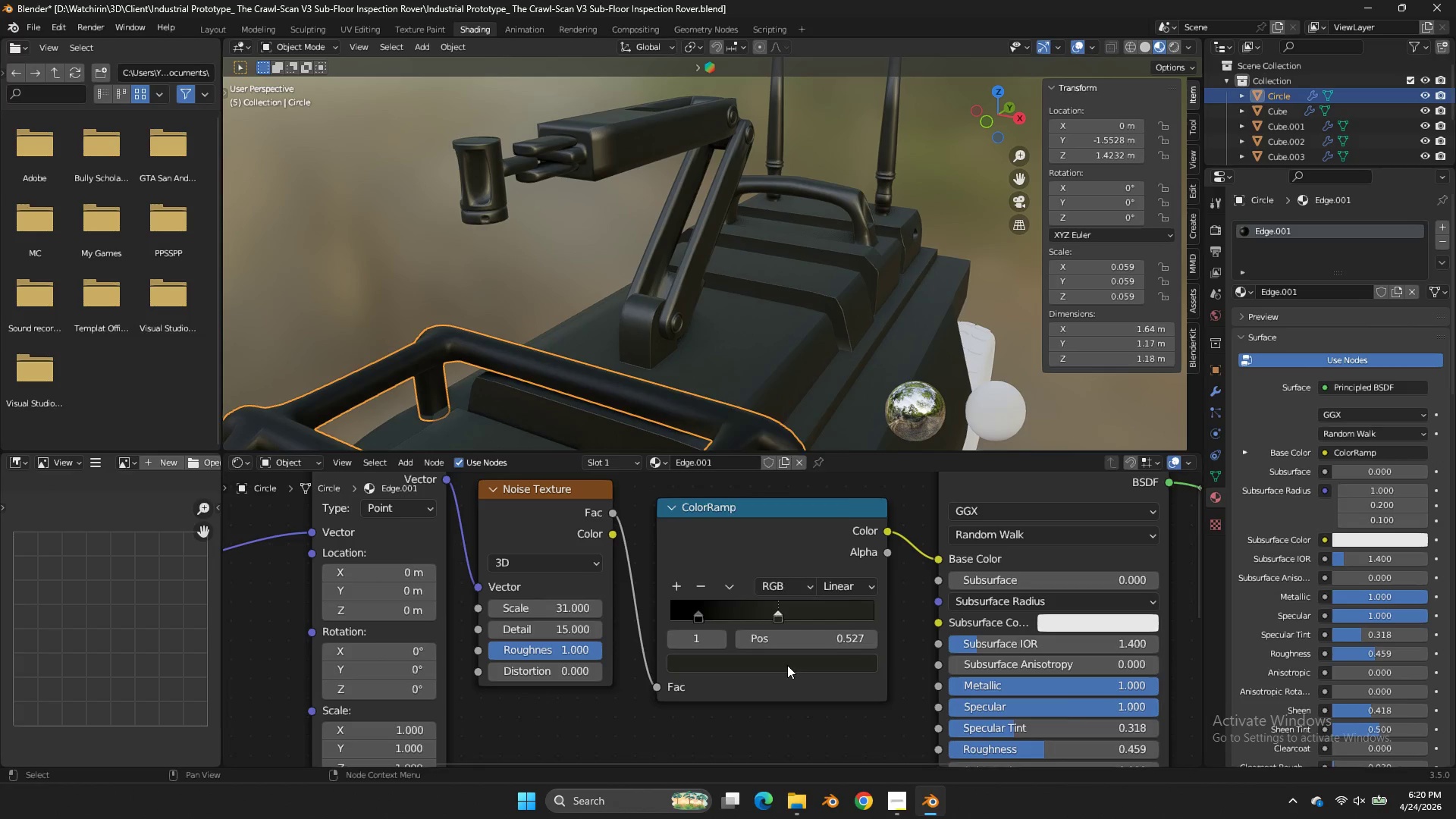 
left_click([787, 665])
 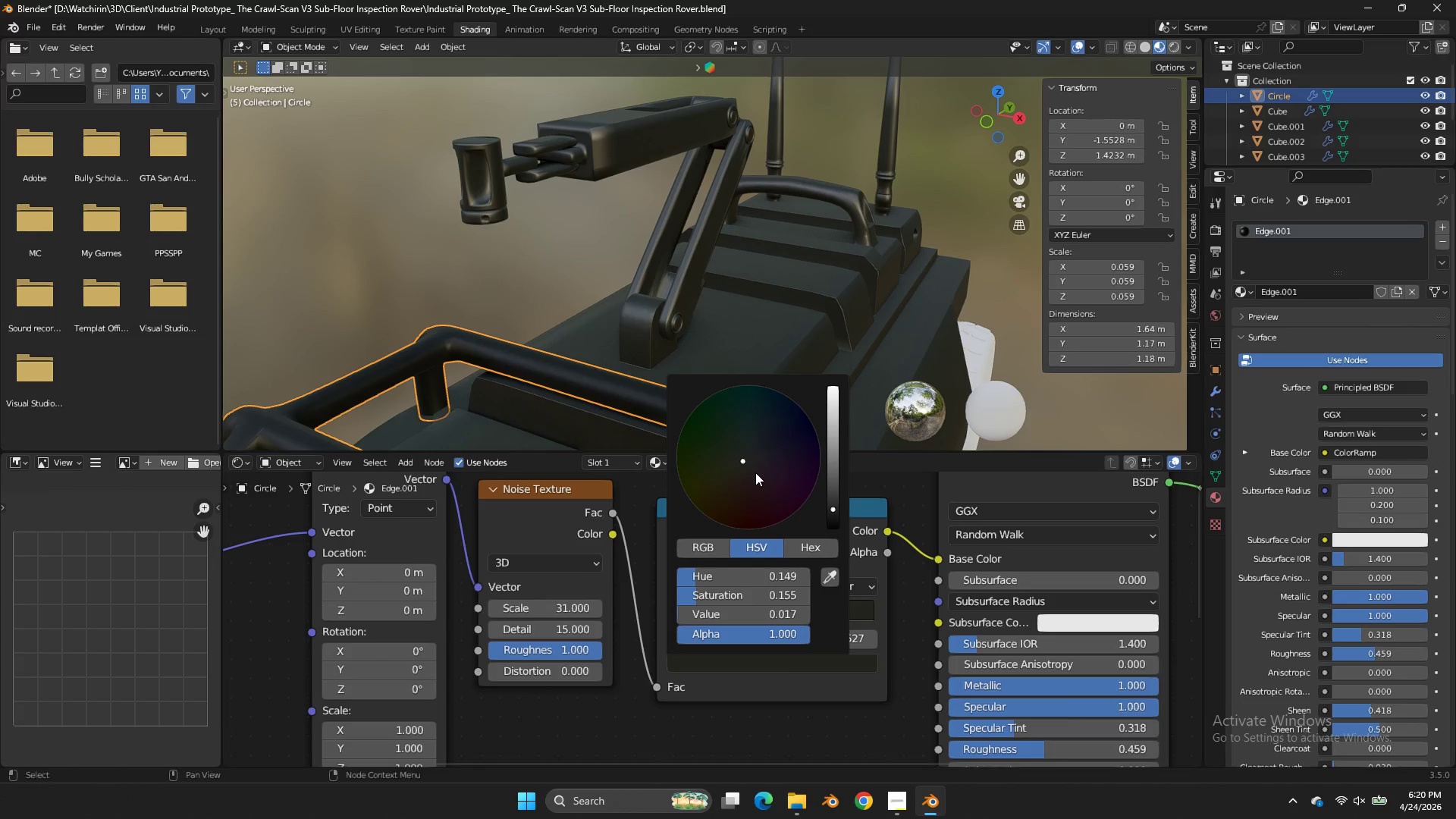 
left_click([752, 468])
 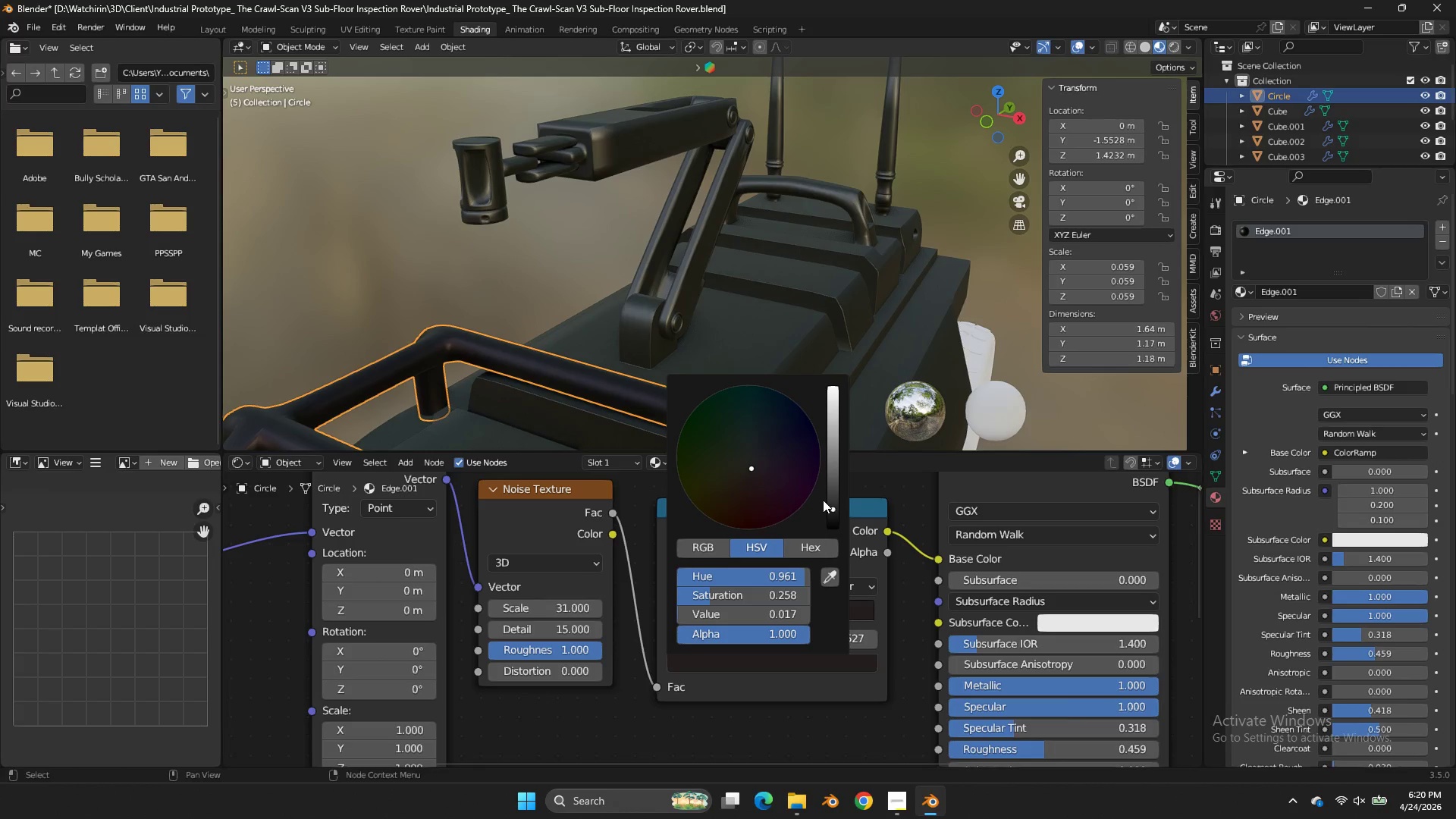 
left_click_drag(start_coordinate=[828, 502], to_coordinate=[839, 309])
 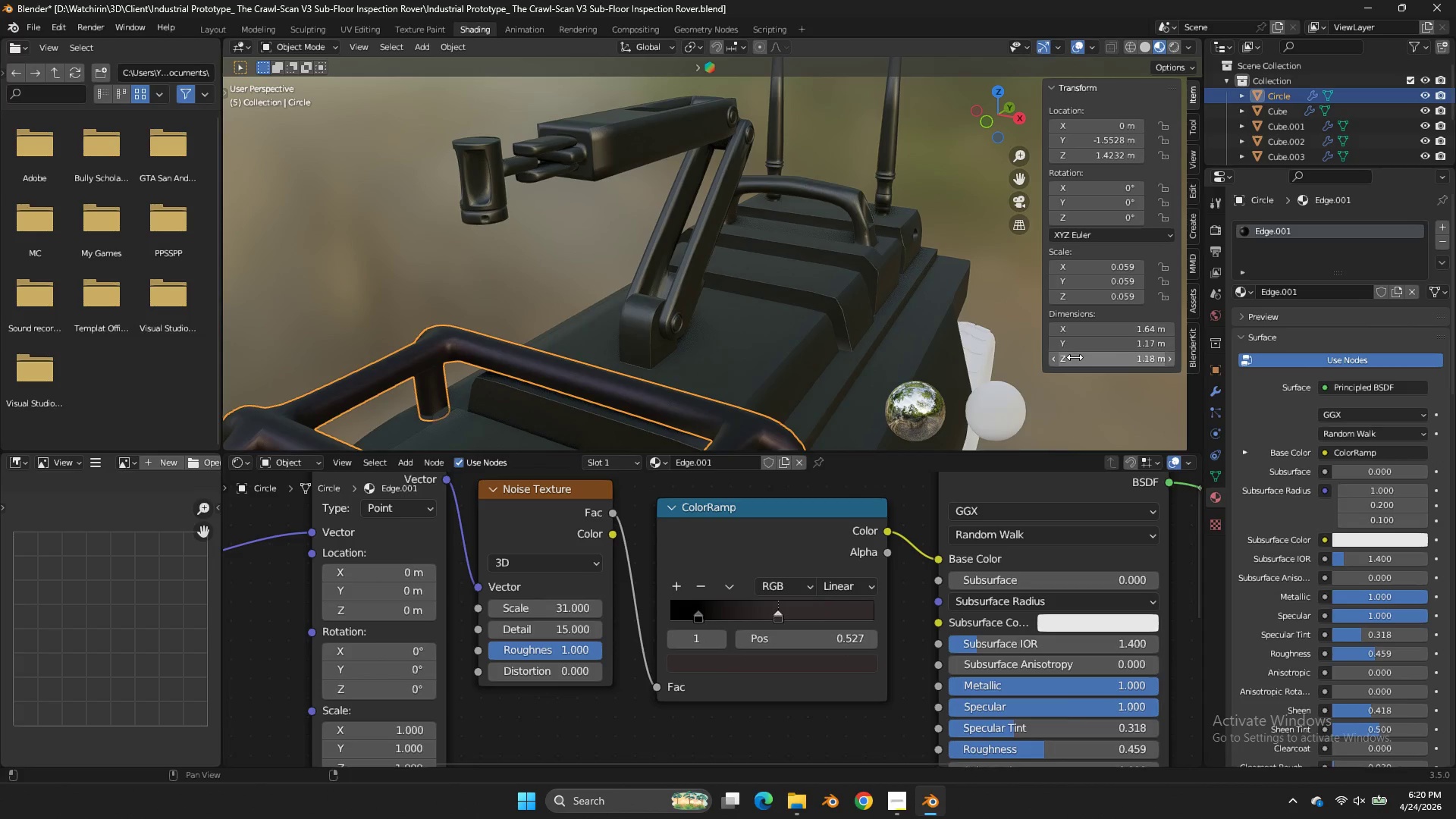 
left_click([921, 218])
 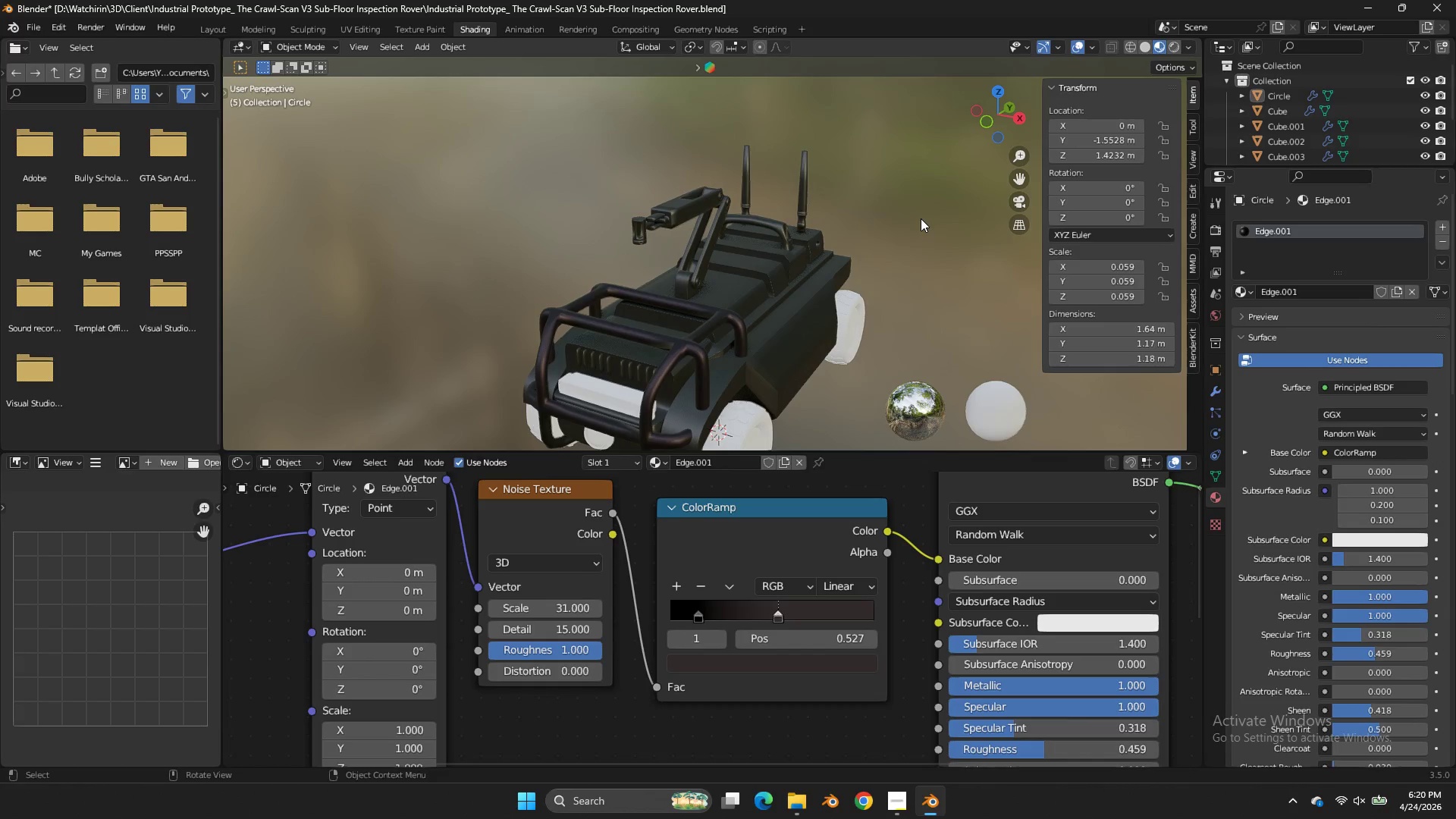 
scroll: coordinate [890, 363], scroll_direction: down, amount: 8.0
 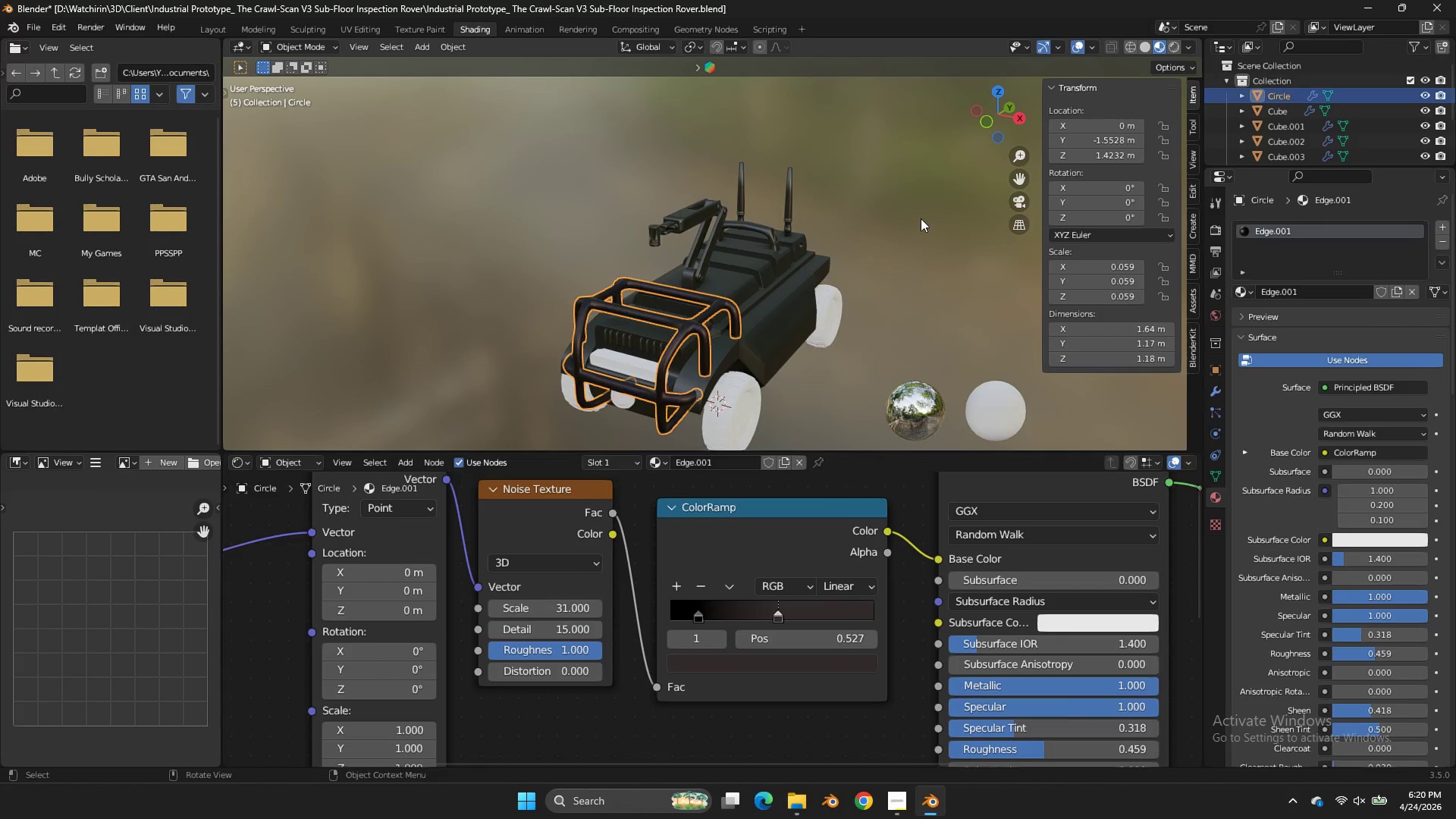 
scroll: coordinate [921, 218], scroll_direction: up, amount: 1.0
 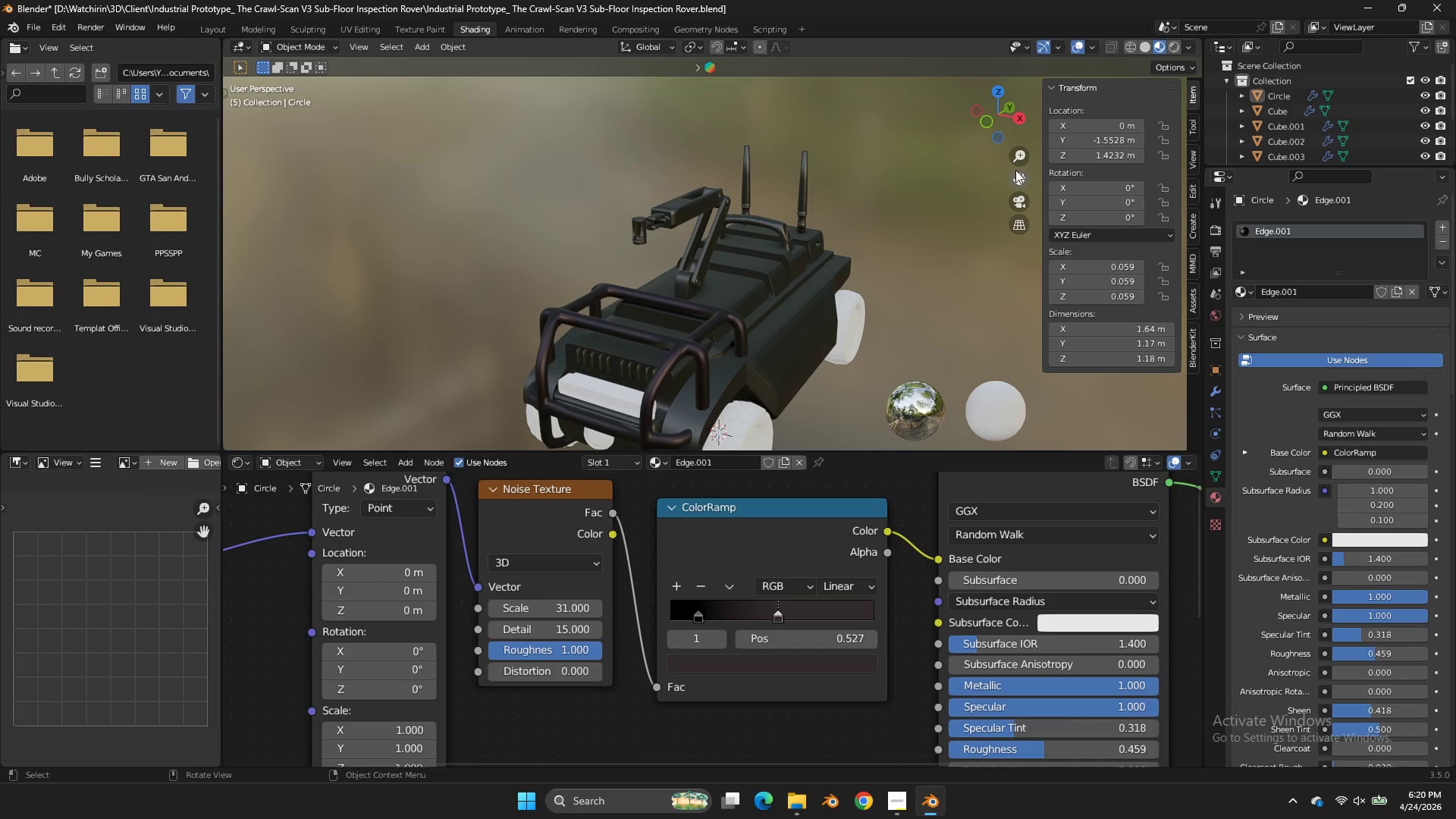 
left_click_drag(start_coordinate=[1019, 173], to_coordinate=[1076, 425])
 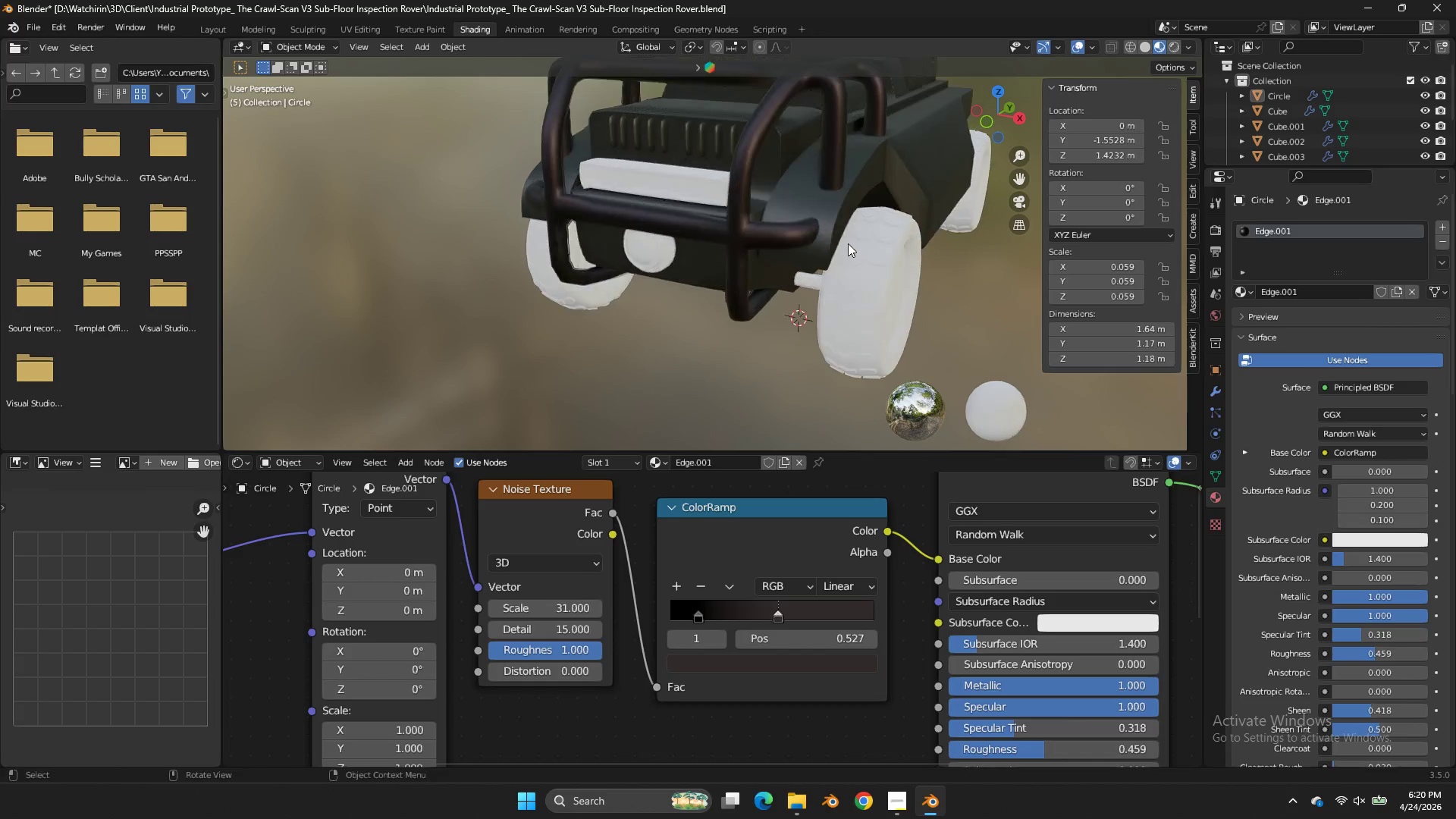 
scroll: coordinate [848, 243], scroll_direction: up, amount: 2.0
 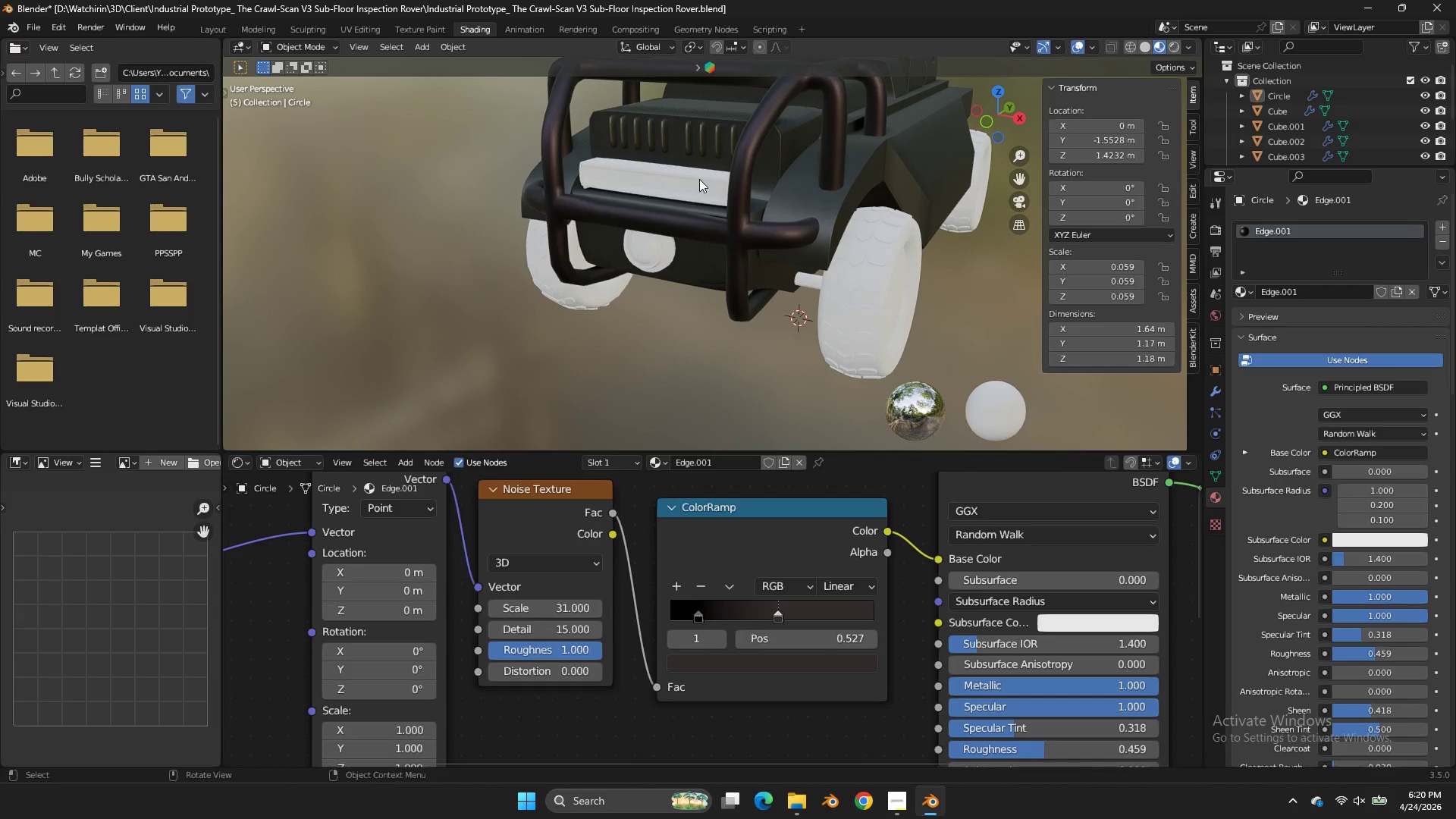 
left_click([699, 179])
 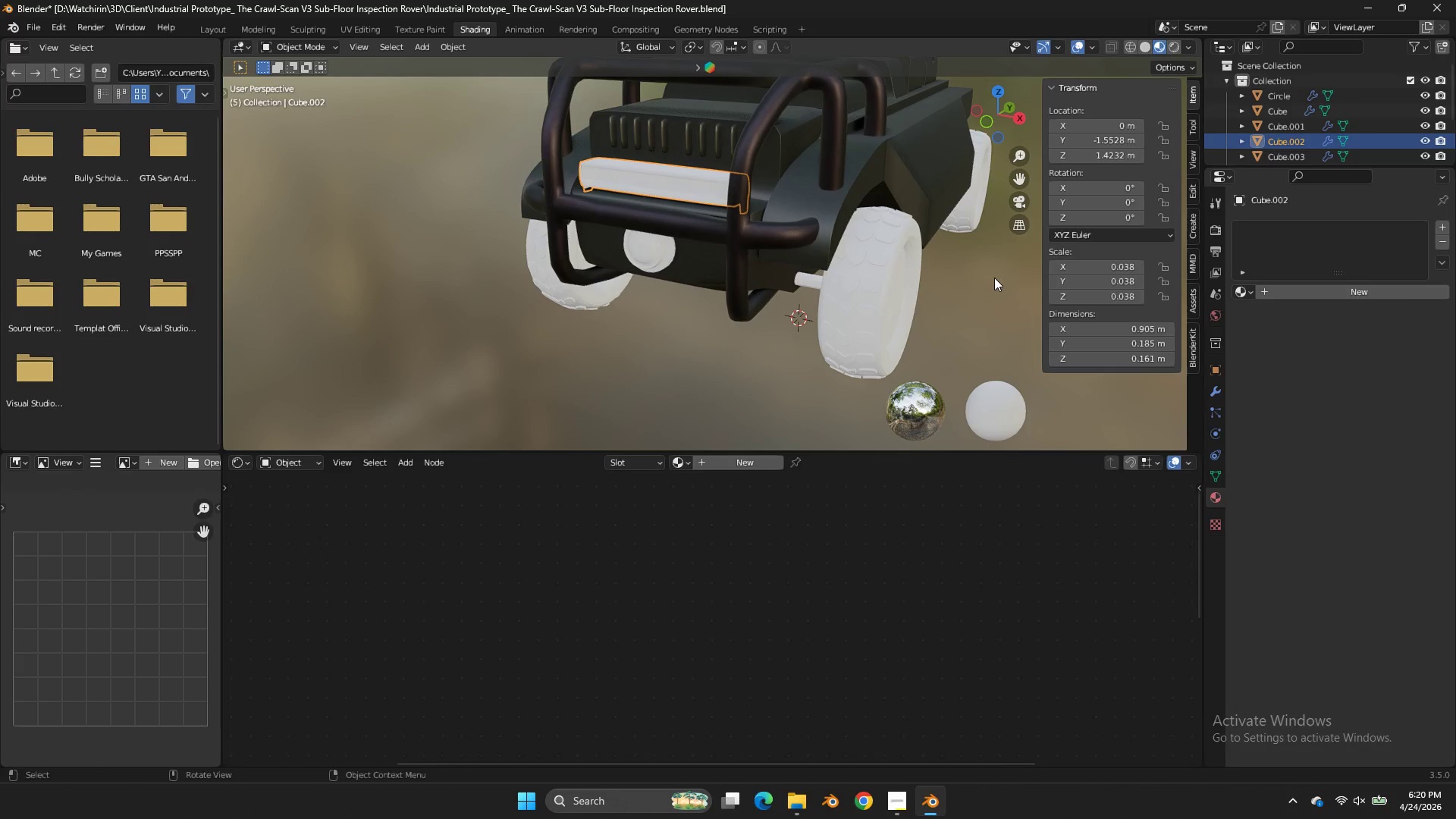 
scroll: coordinate [922, 288], scroll_direction: up, amount: 3.0
 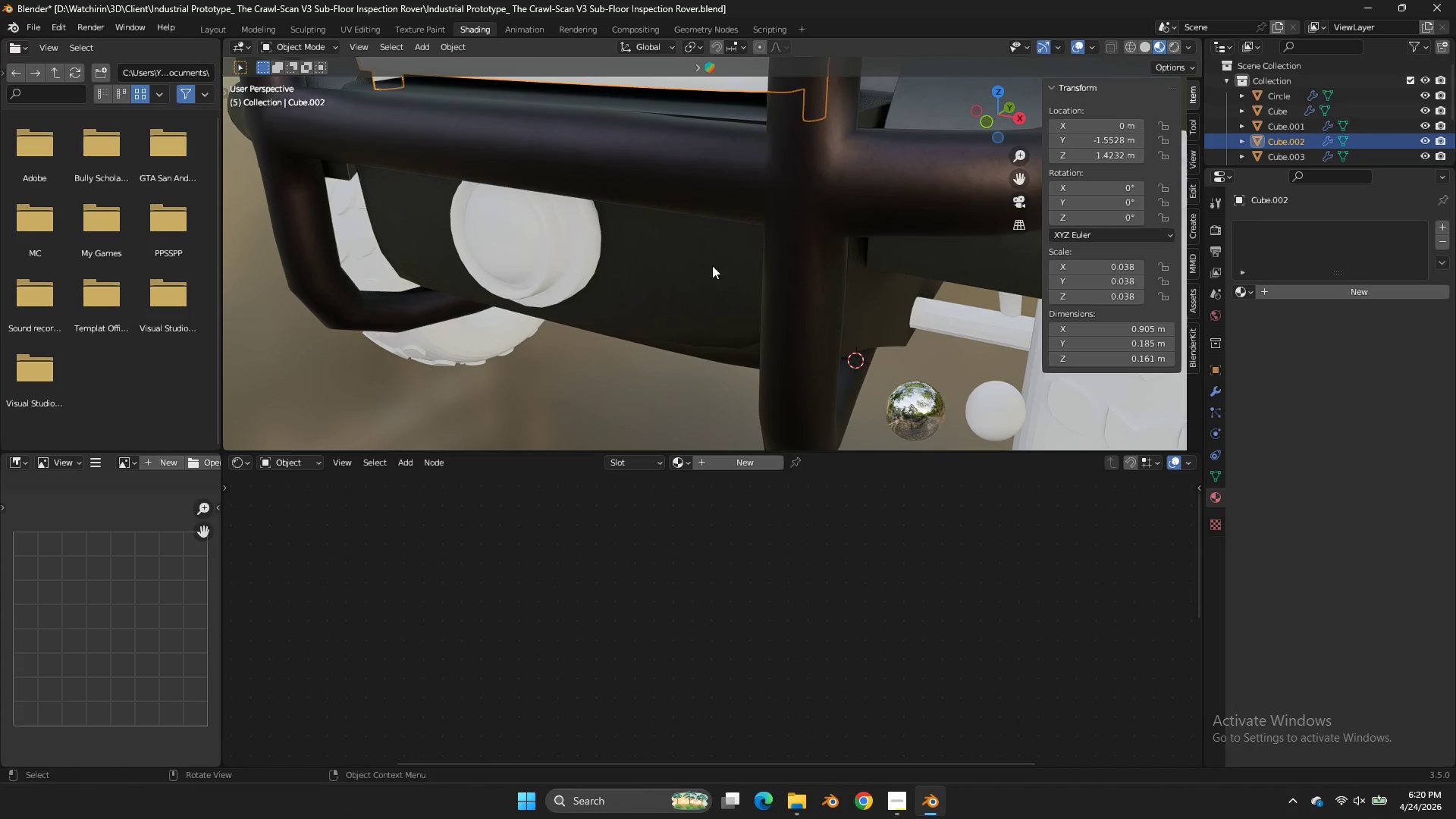 
left_click([712, 265])
 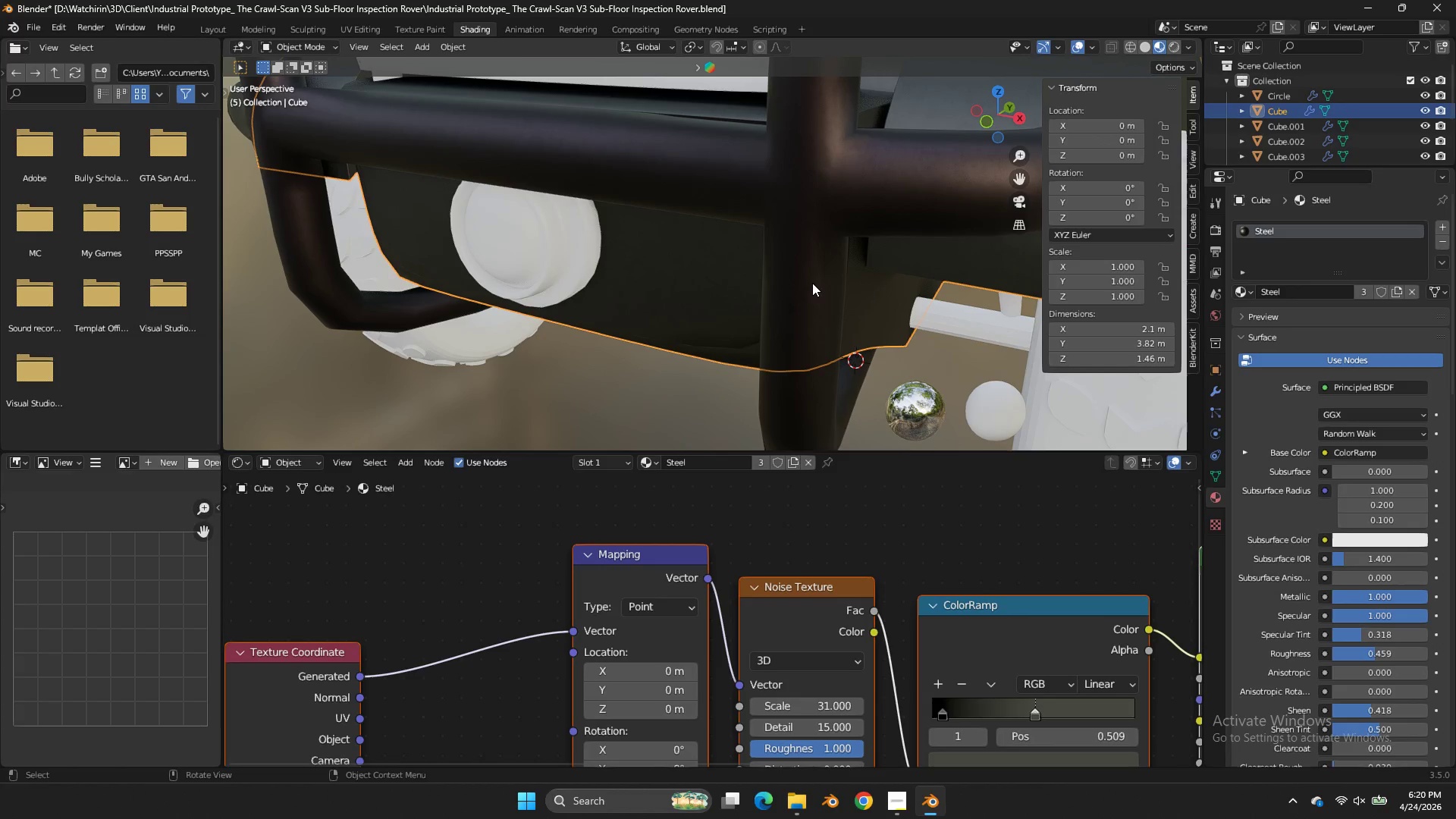 
key(Tab)
 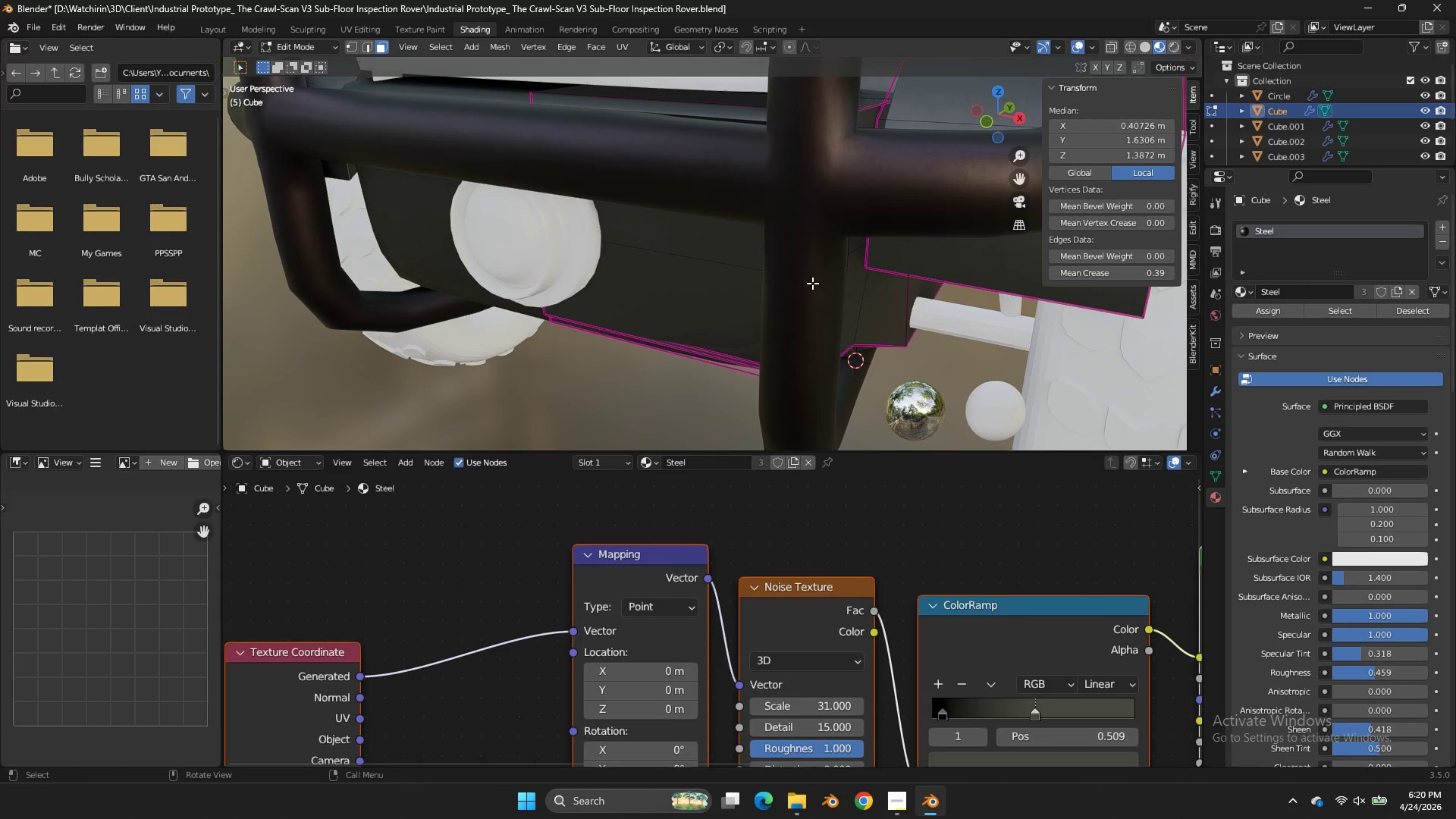 
key(Tab)
 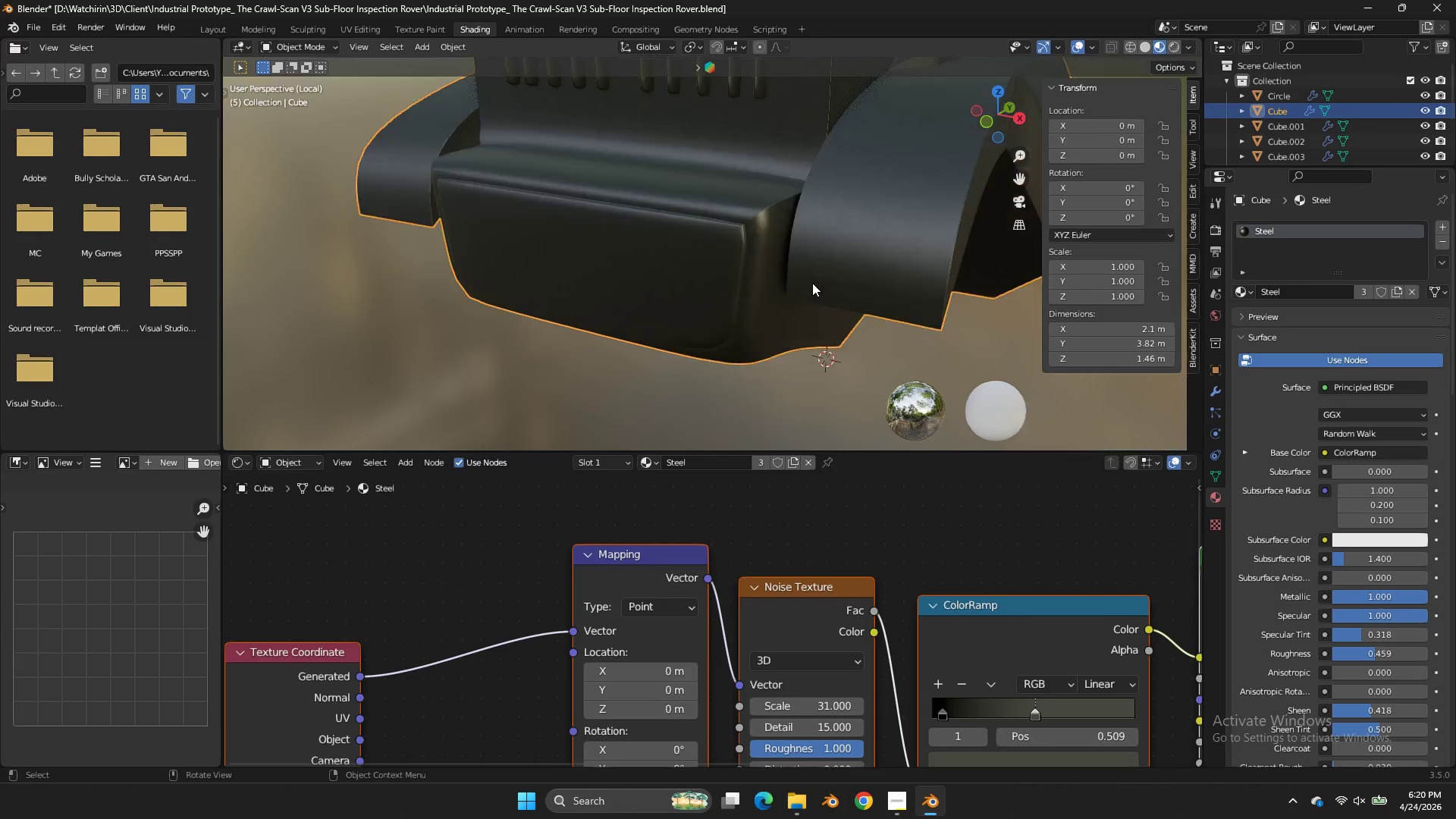 
key(NumpadDivide)
 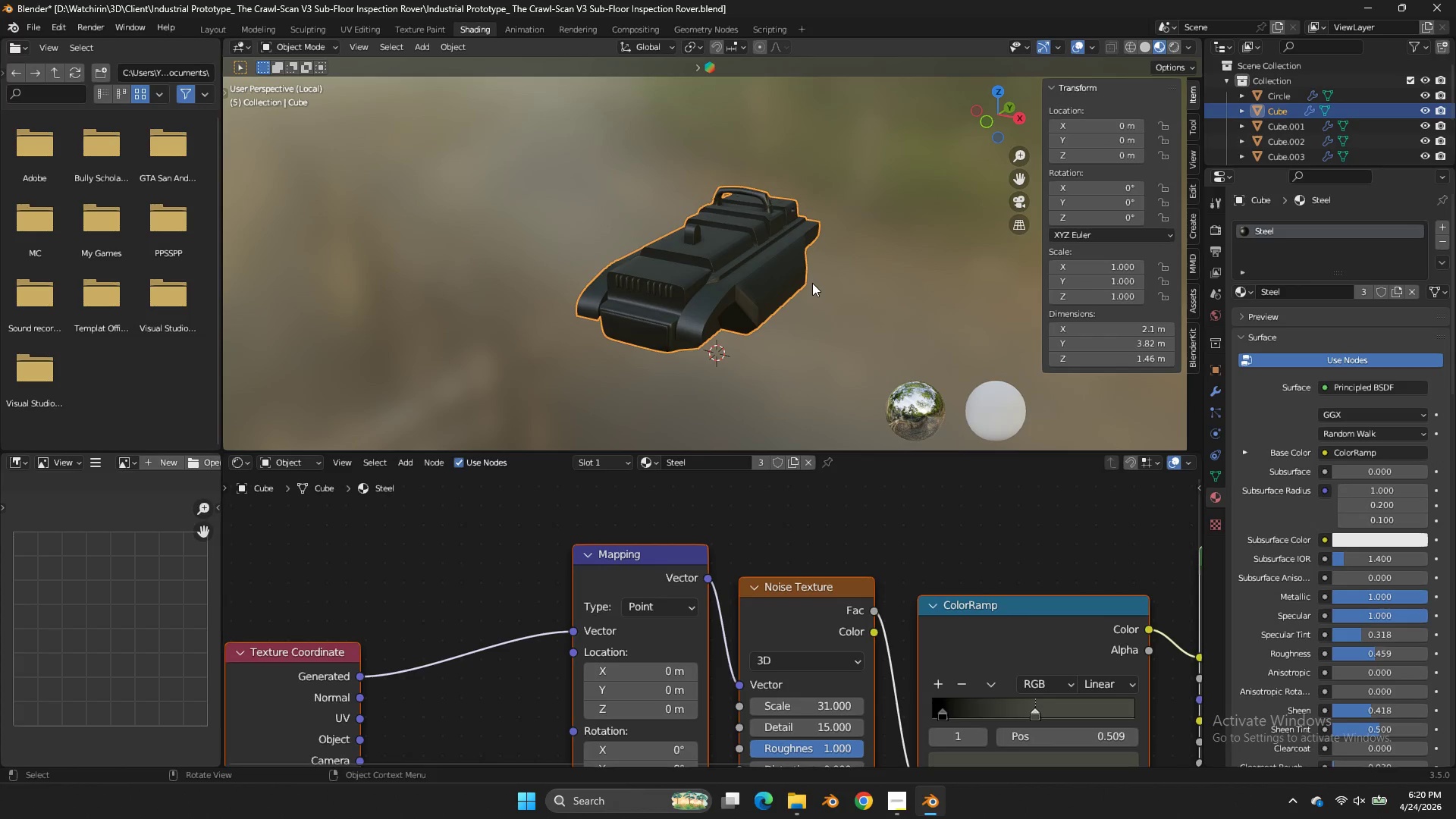 
scroll: coordinate [812, 283], scroll_direction: up, amount: 6.0
 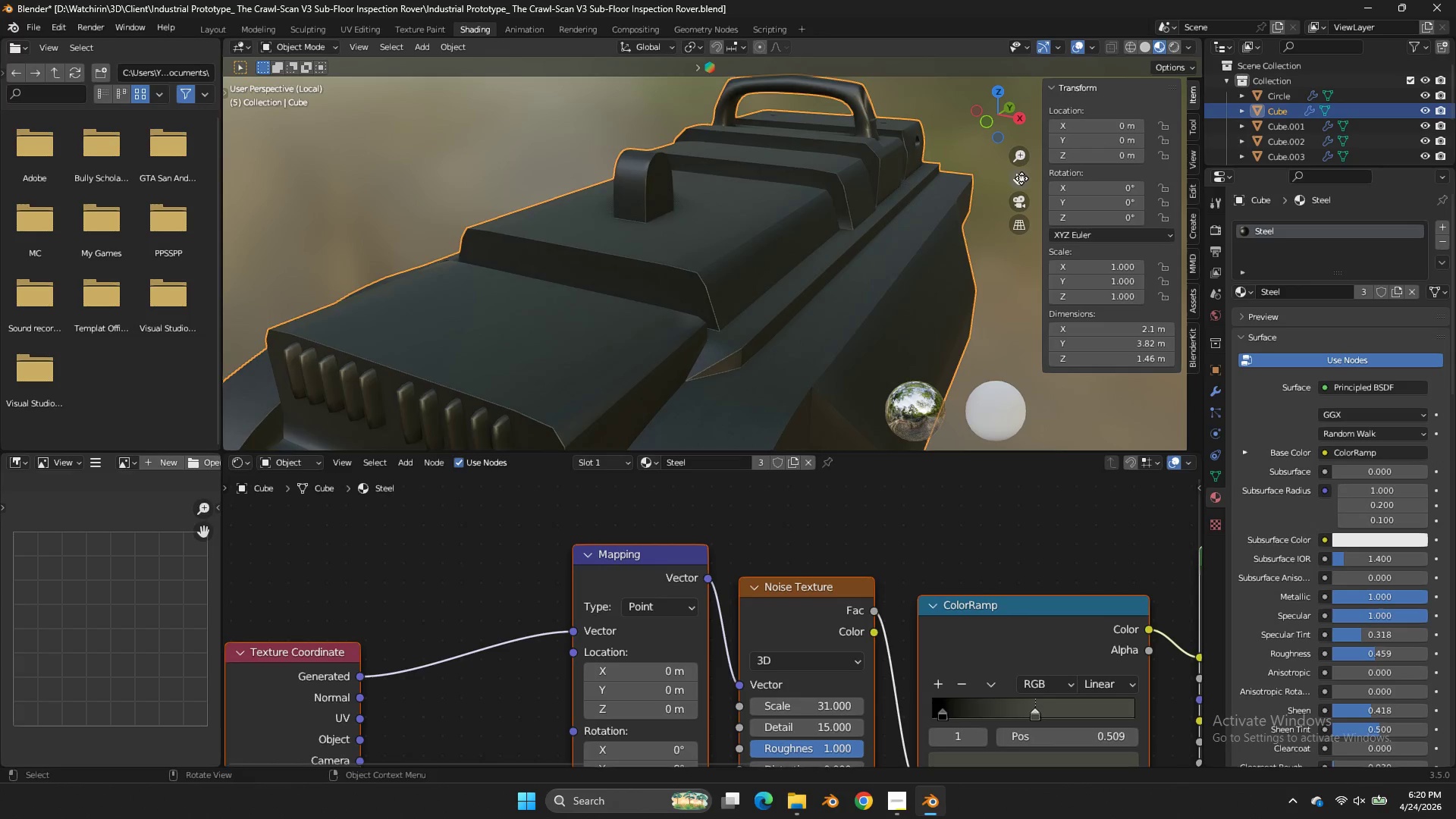 
left_click_drag(start_coordinate=[1021, 177], to_coordinate=[1147, 374])
 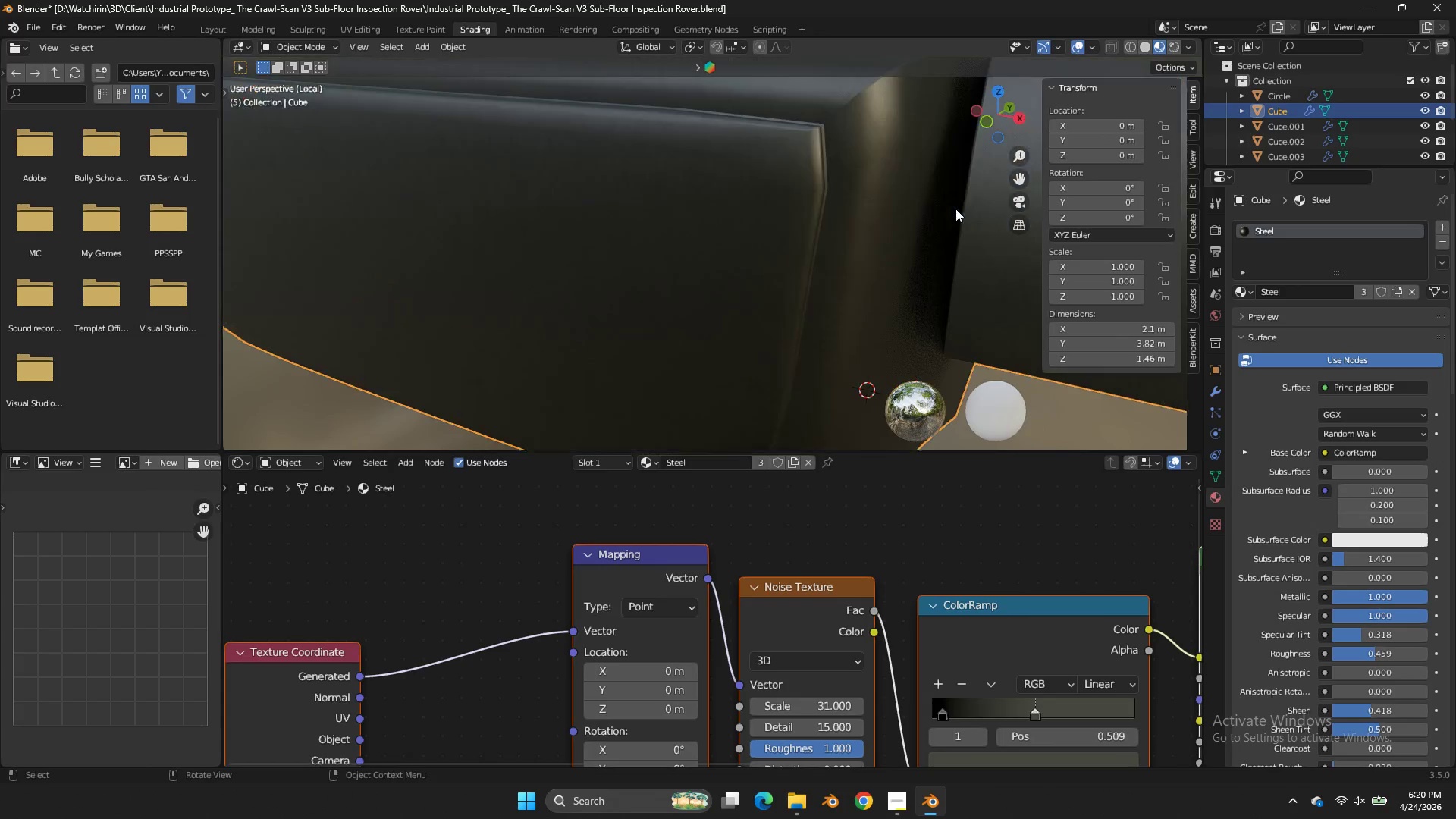 
key(Tab)
 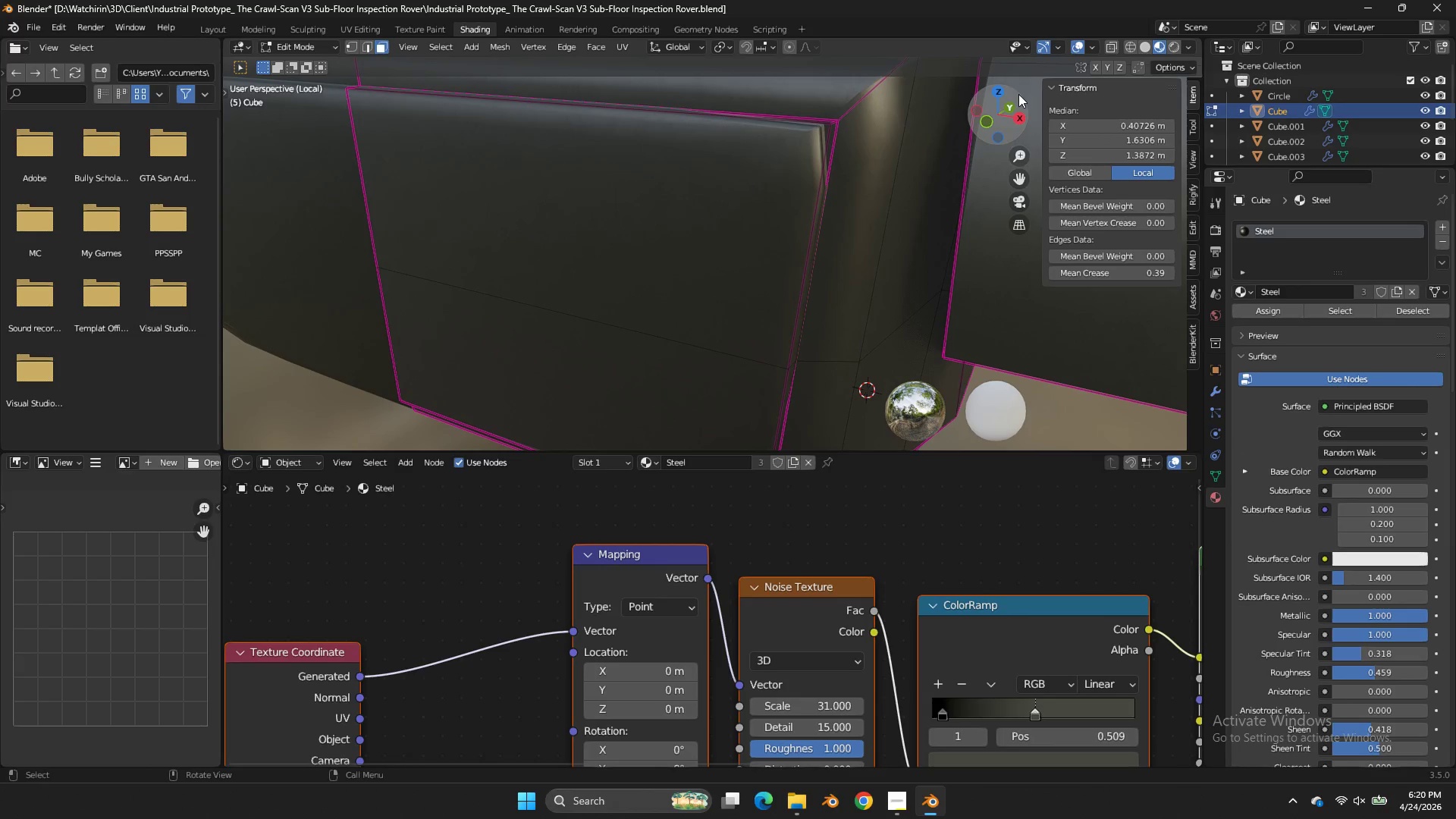 
scroll: coordinate [956, 209], scroll_direction: up, amount: 2.0
 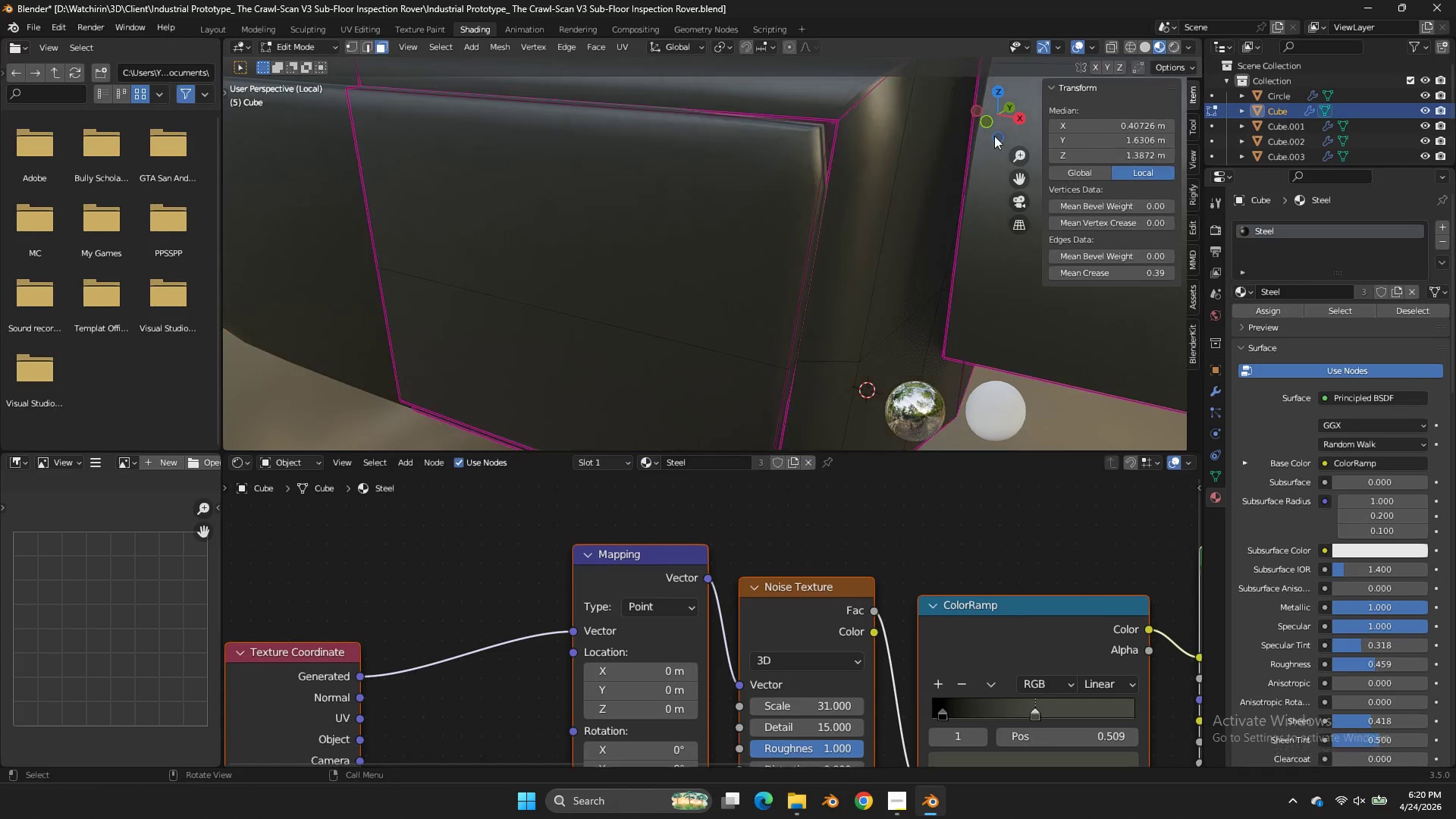 
left_click_drag(start_coordinate=[1012, 97], to_coordinate=[994, 107])
 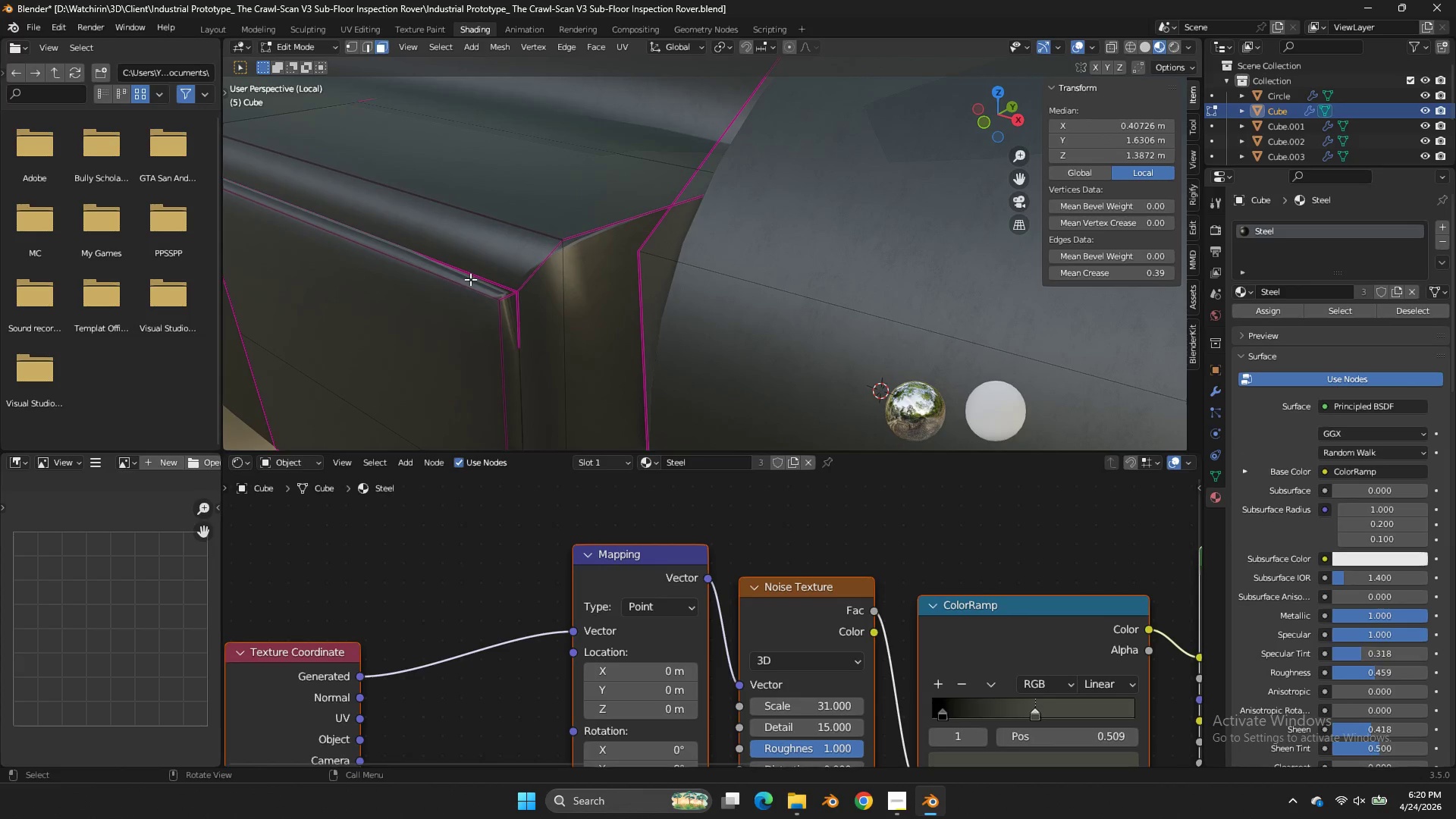 
hold_key(key=AltLeft, duration=1.03)
 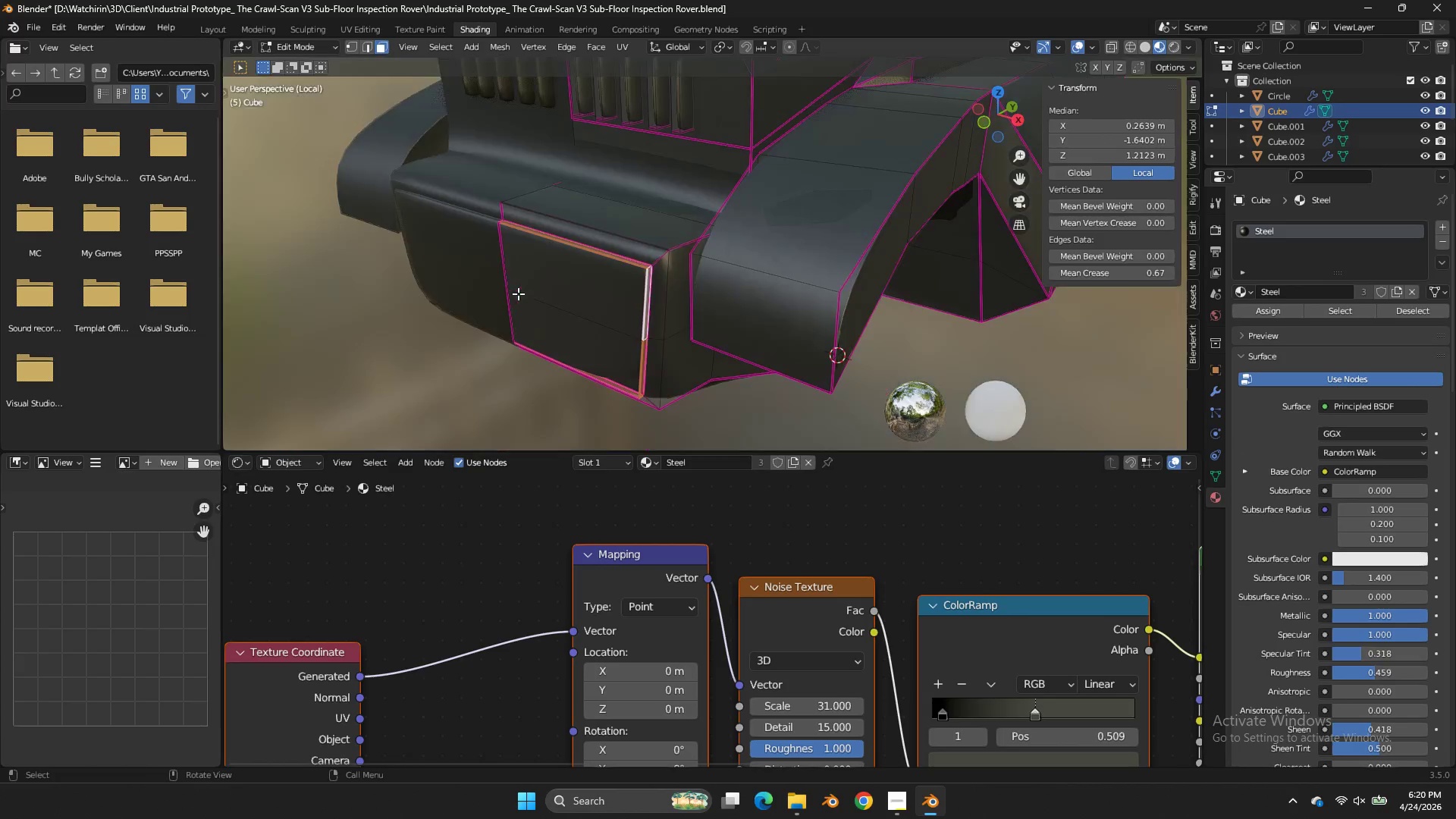 
scroll: coordinate [518, 293], scroll_direction: down, amount: 2.0
 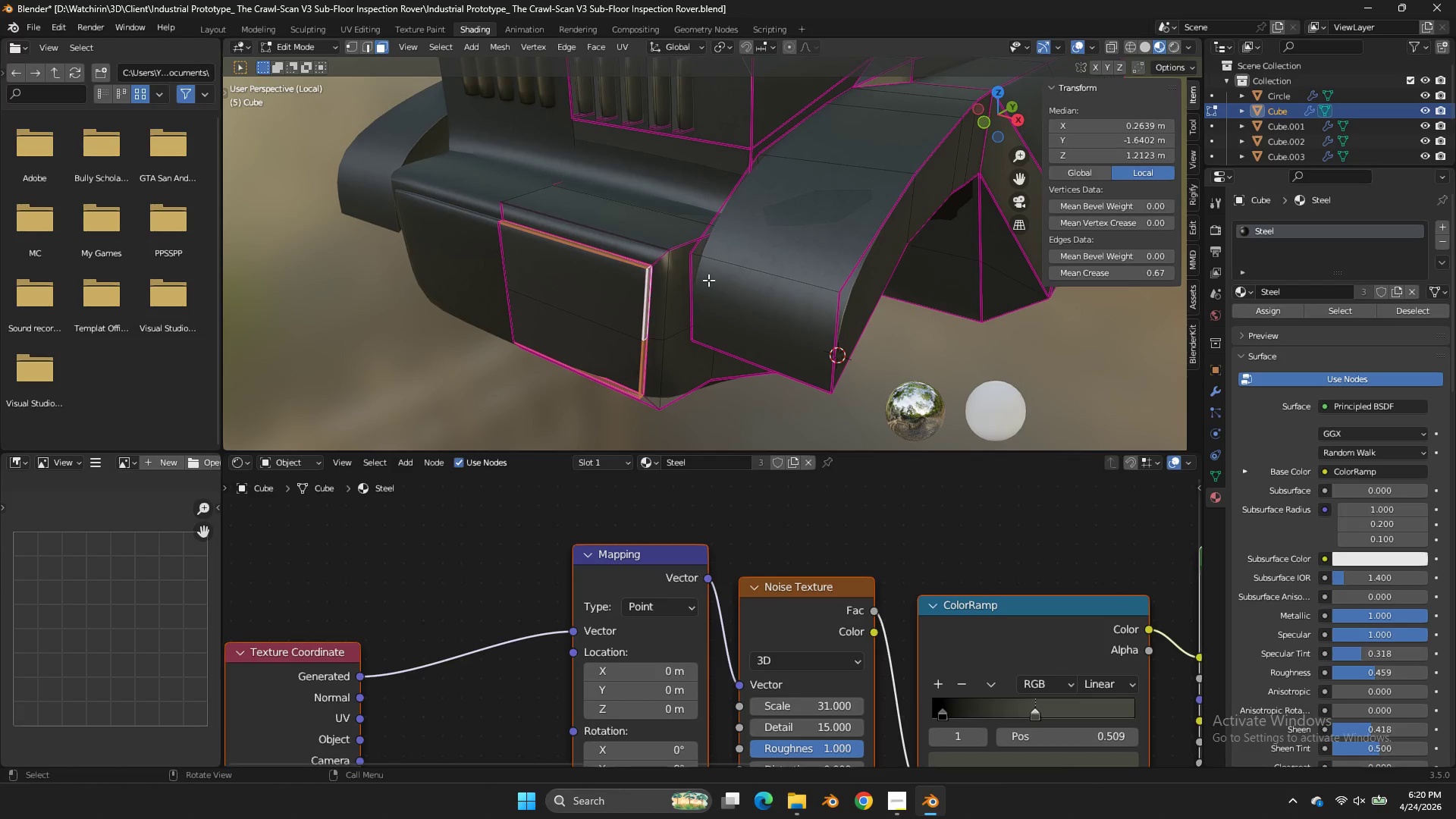 
hold_key(key=ShiftLeft, duration=0.94)
double_click([598, 351])
 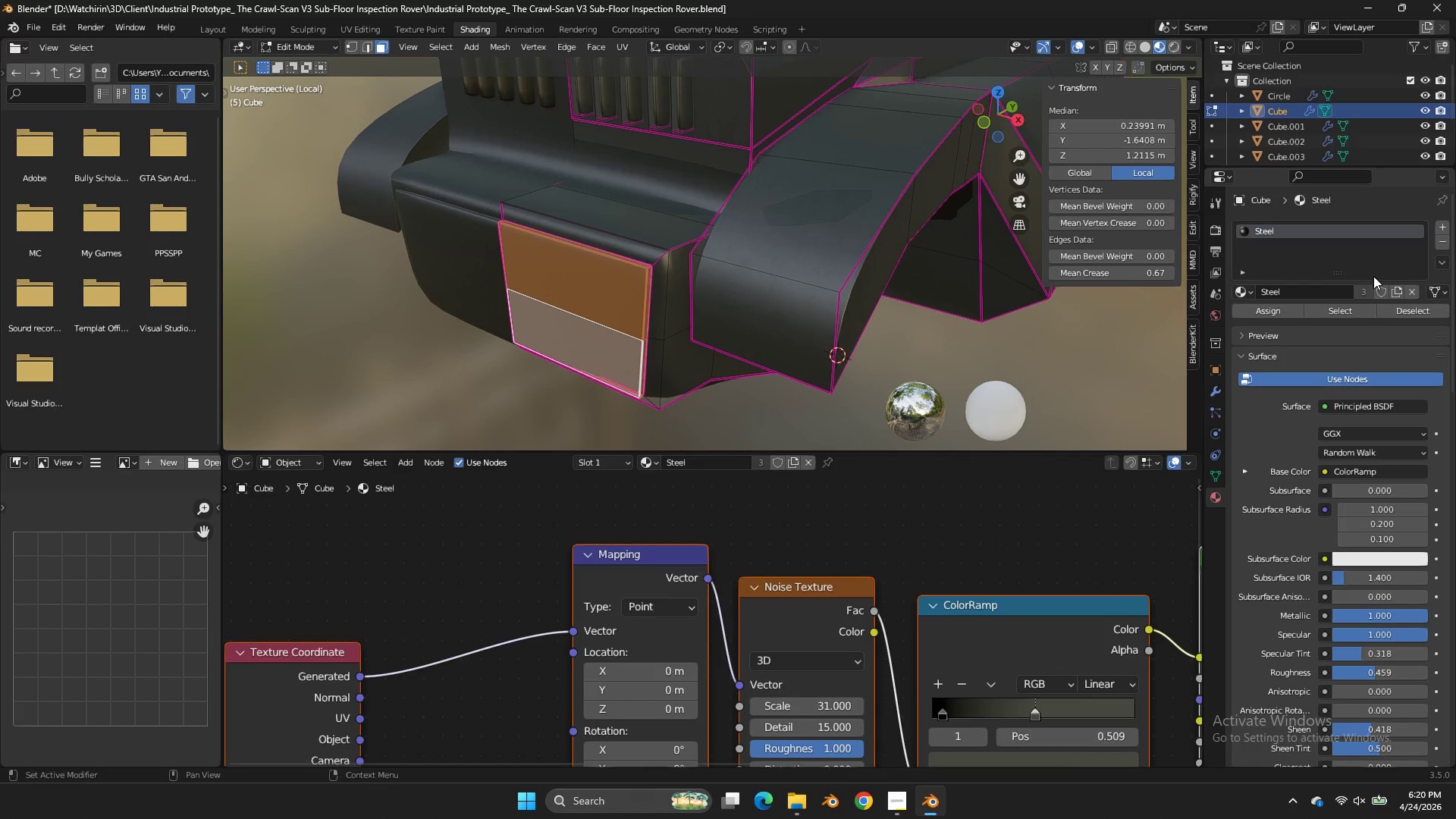 
left_click([1398, 287])
 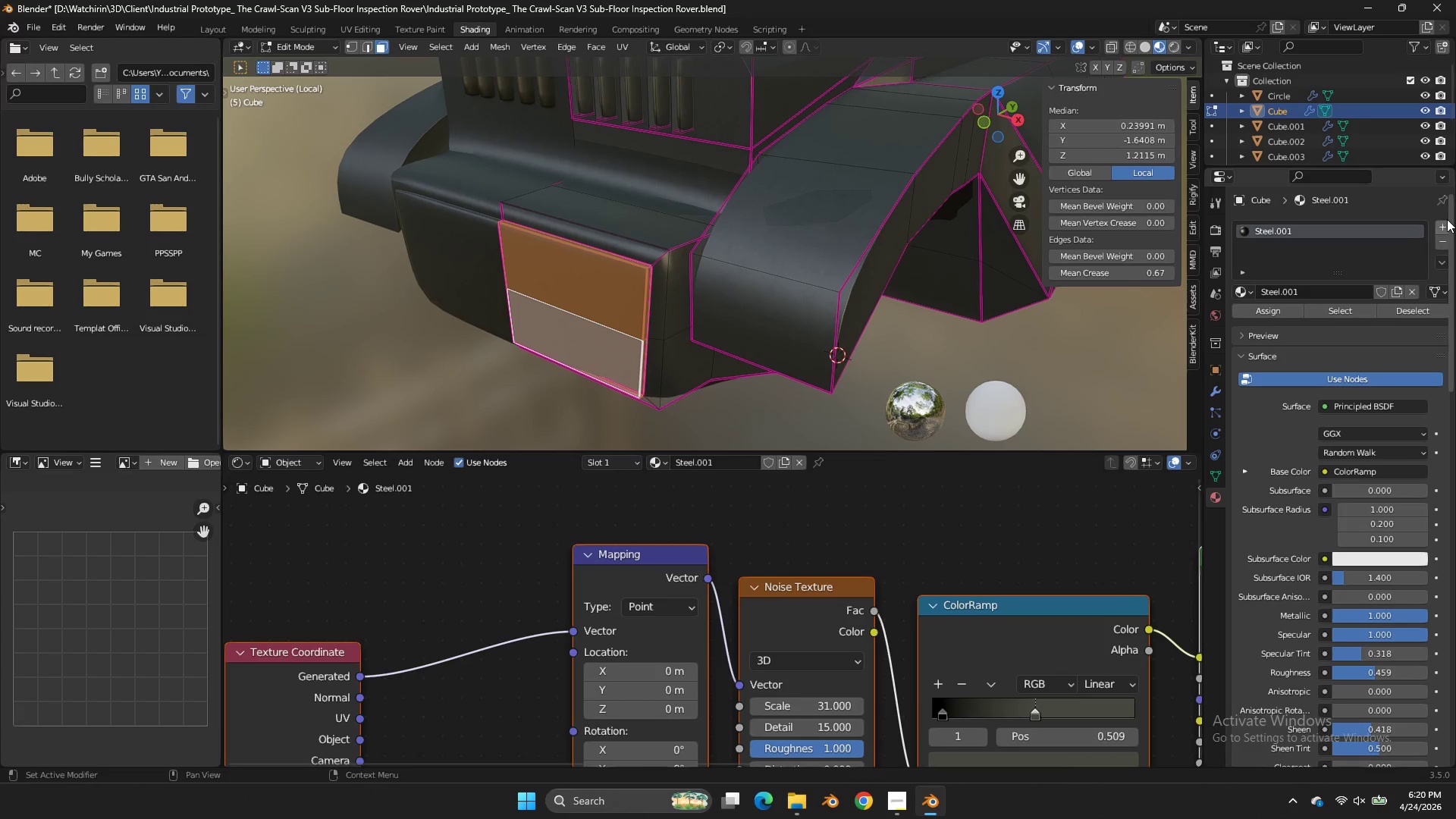 
left_click([1447, 224])
 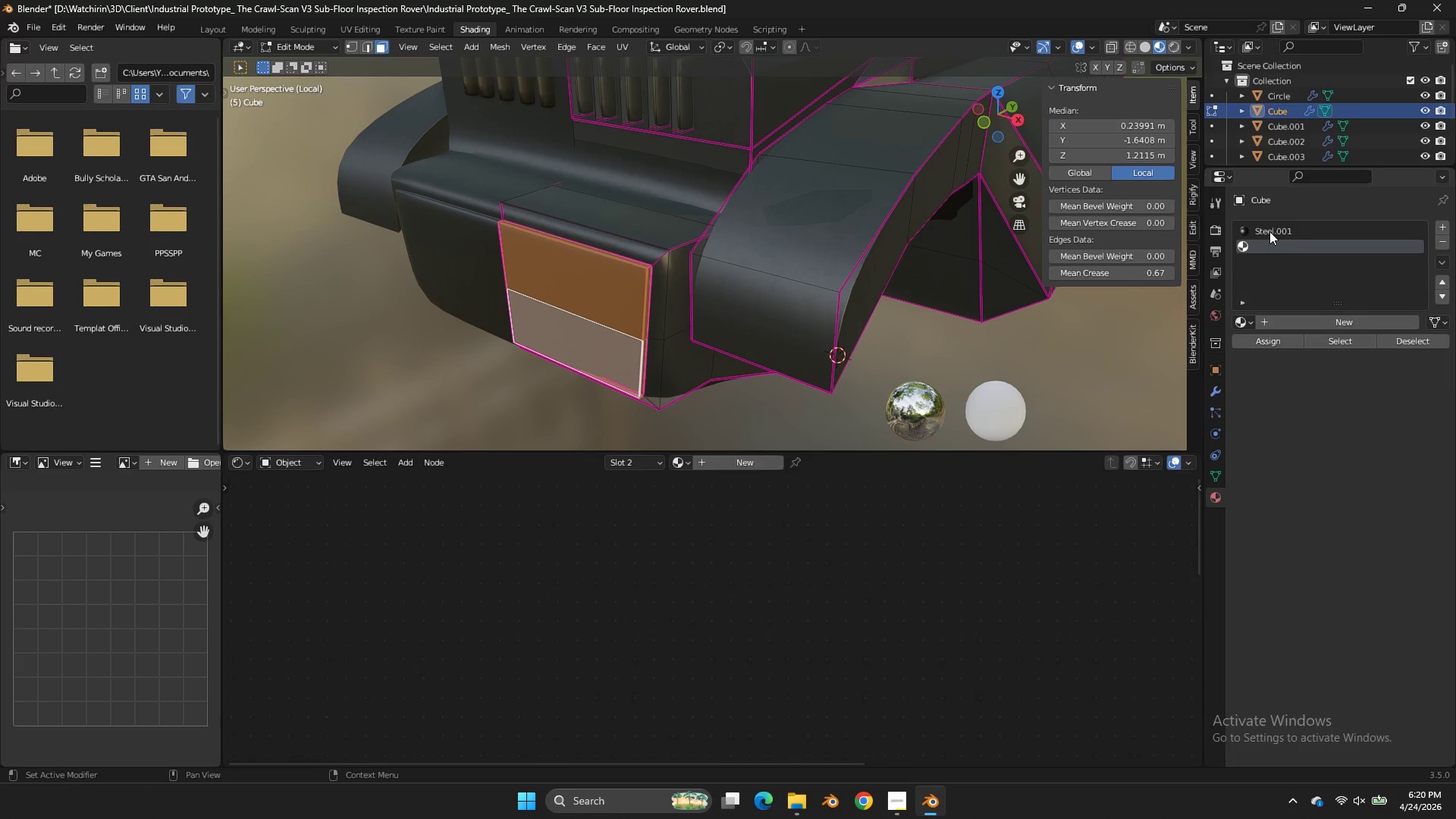 
left_click([1269, 231])
 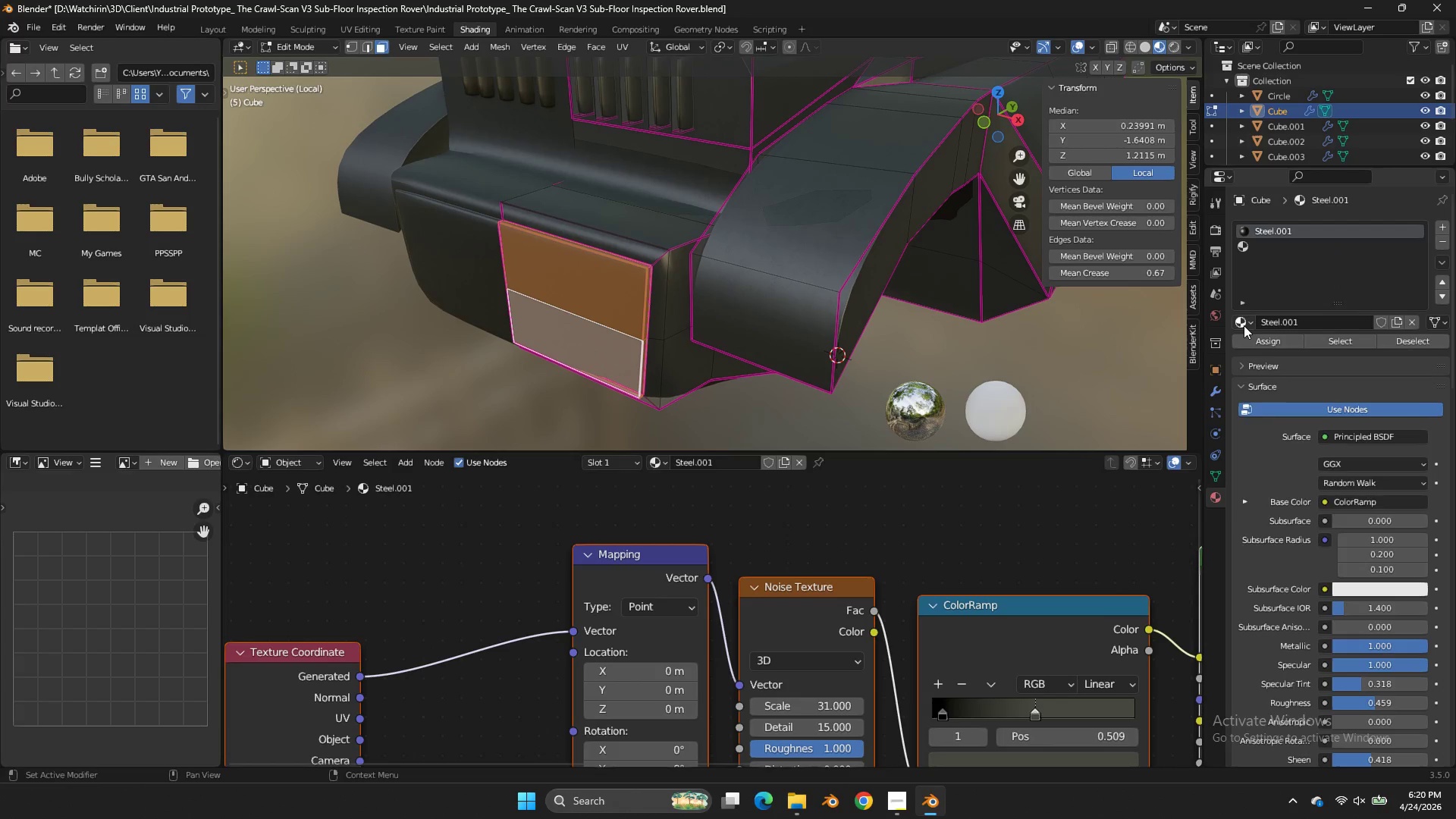 
left_click([1244, 325])
 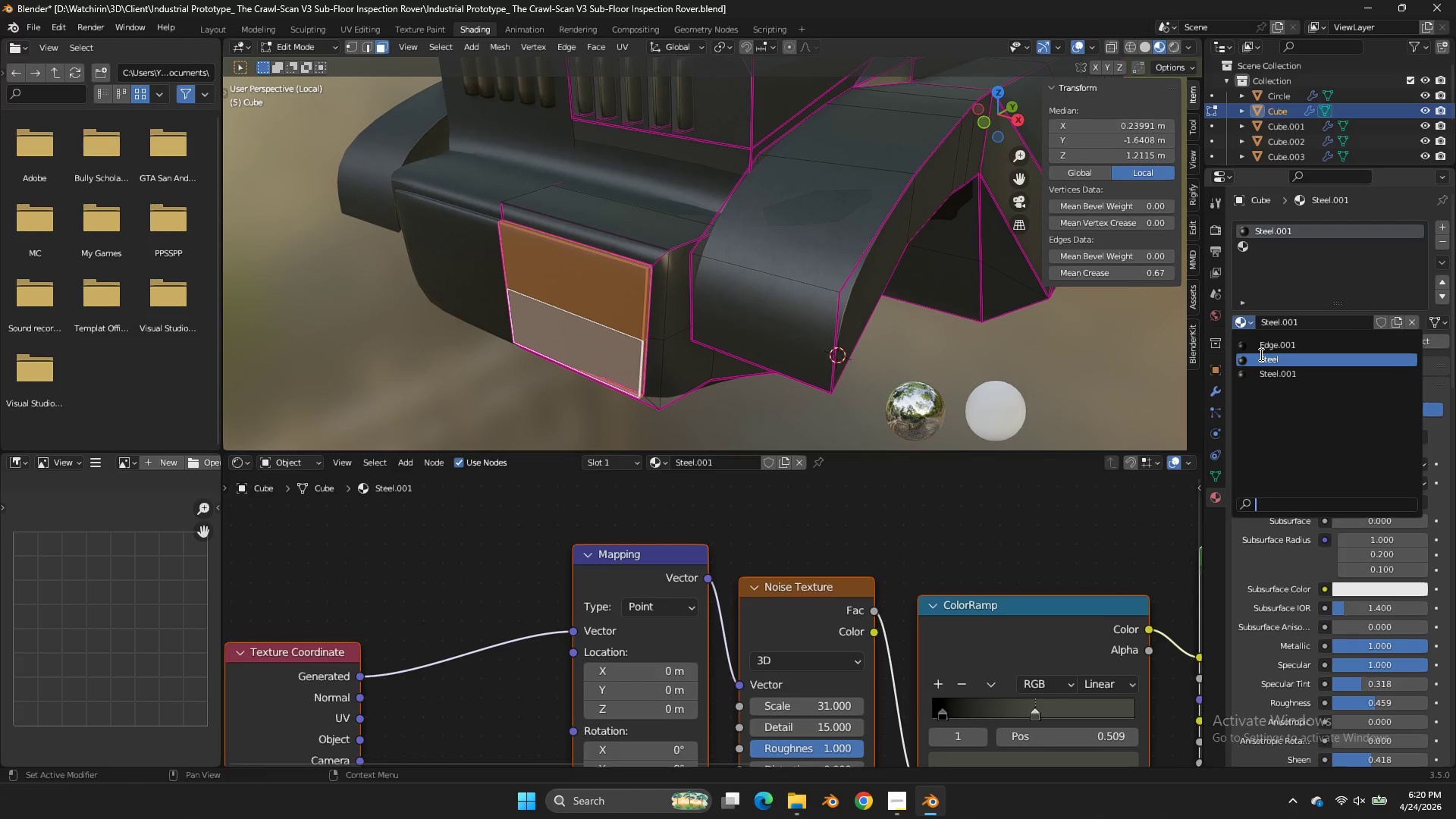 
left_click([1260, 354])
 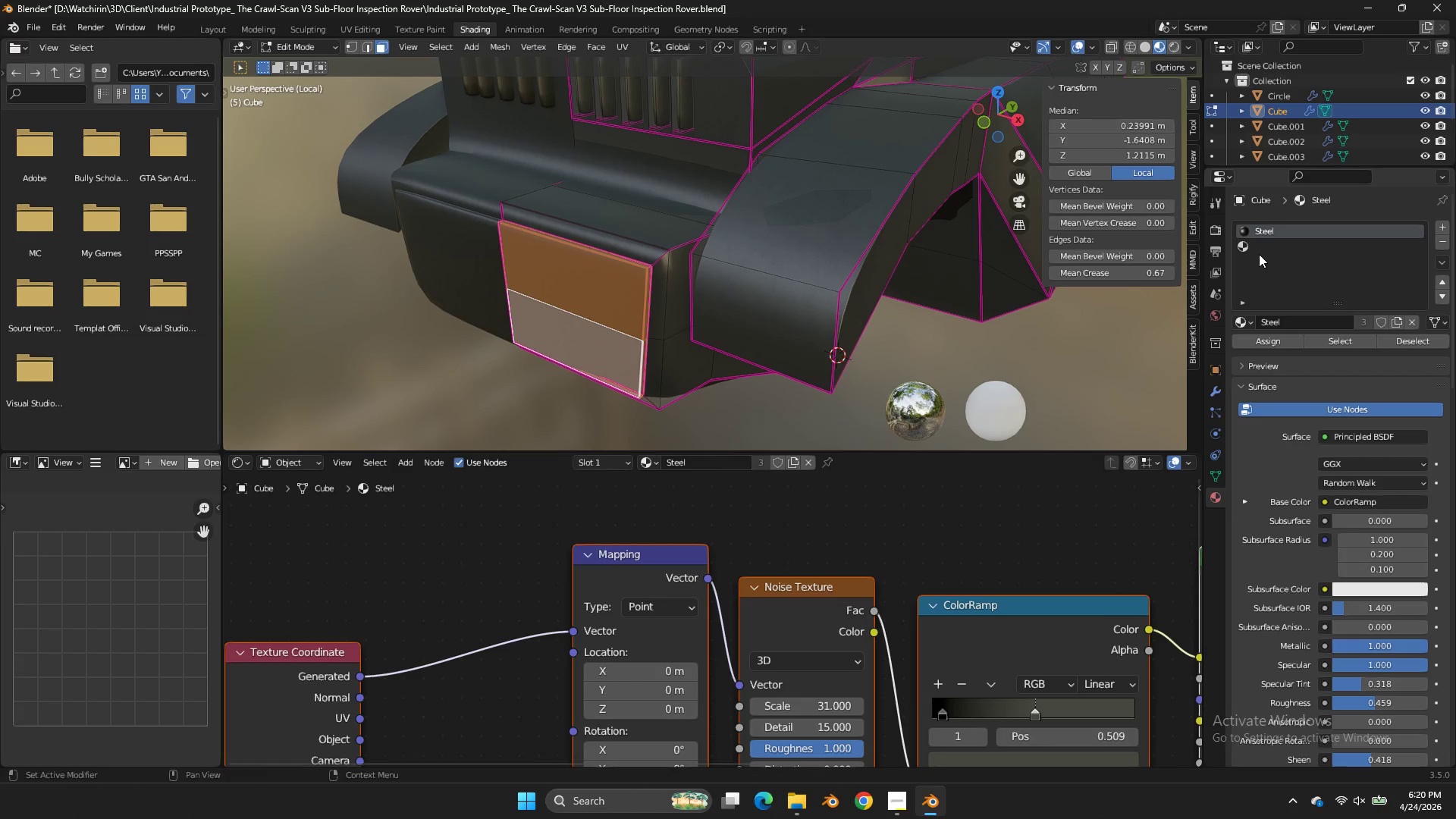 
double_click([1259, 254])
 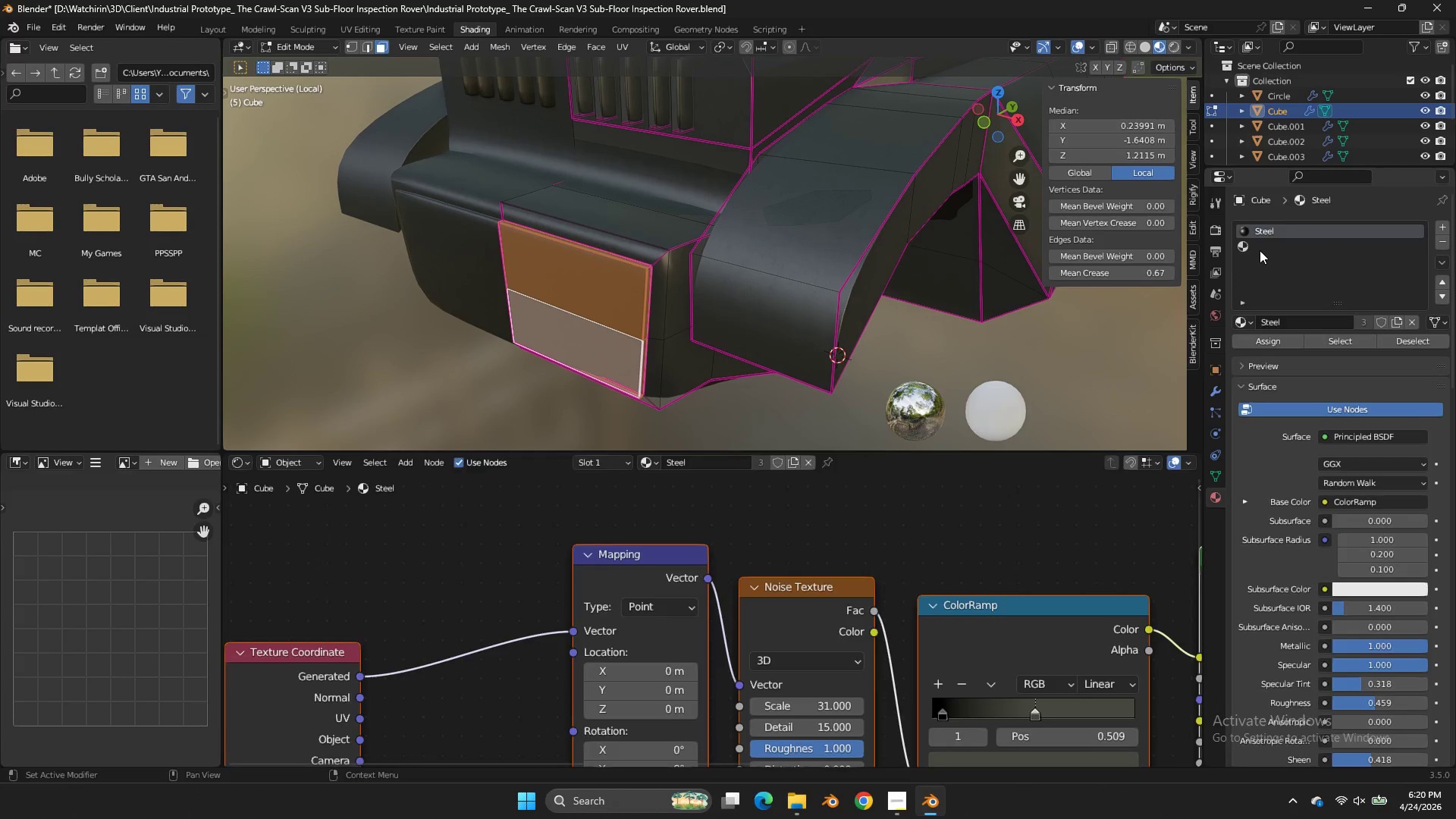 
triple_click([1260, 250])
 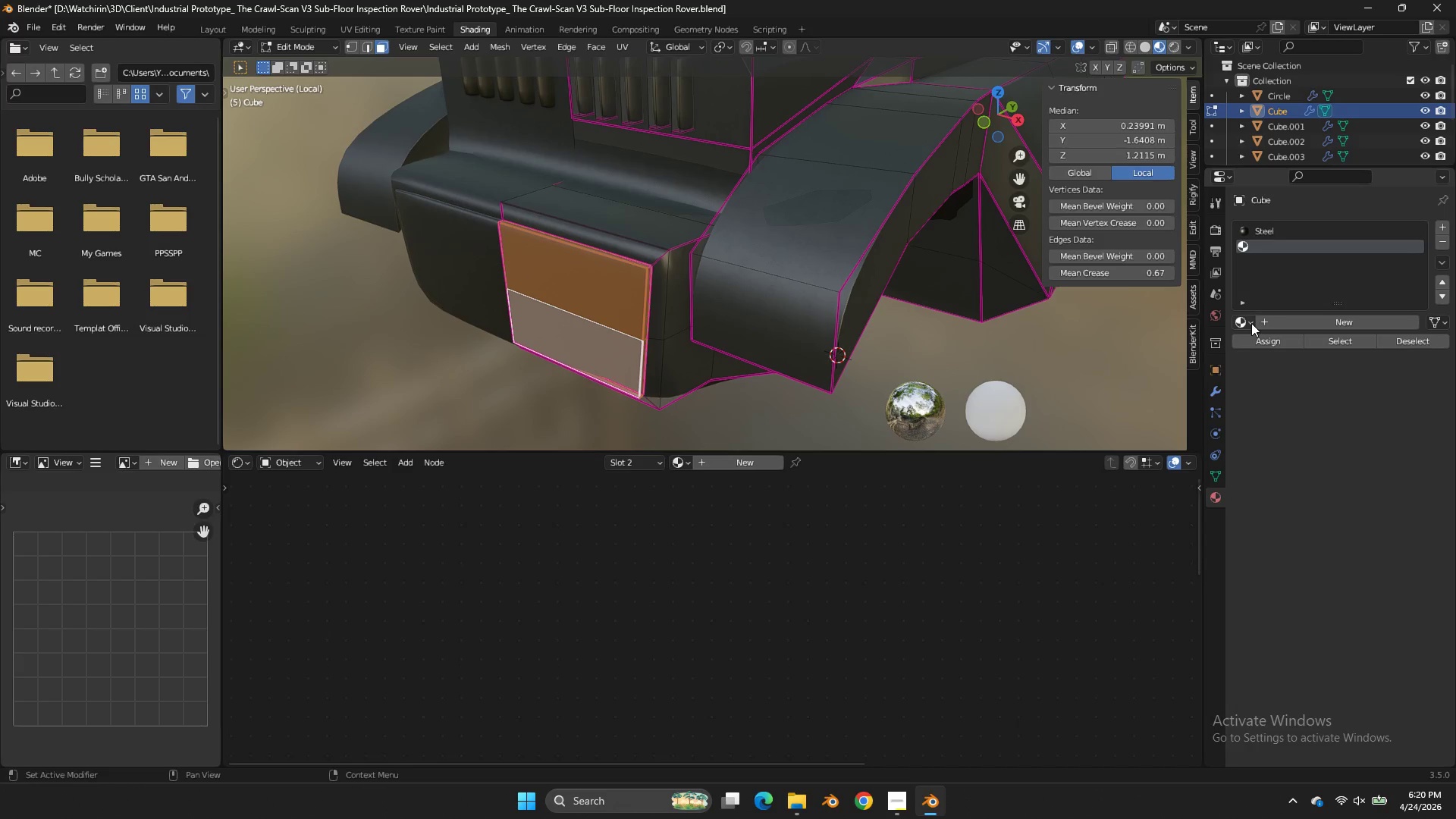 
left_click([1251, 324])
 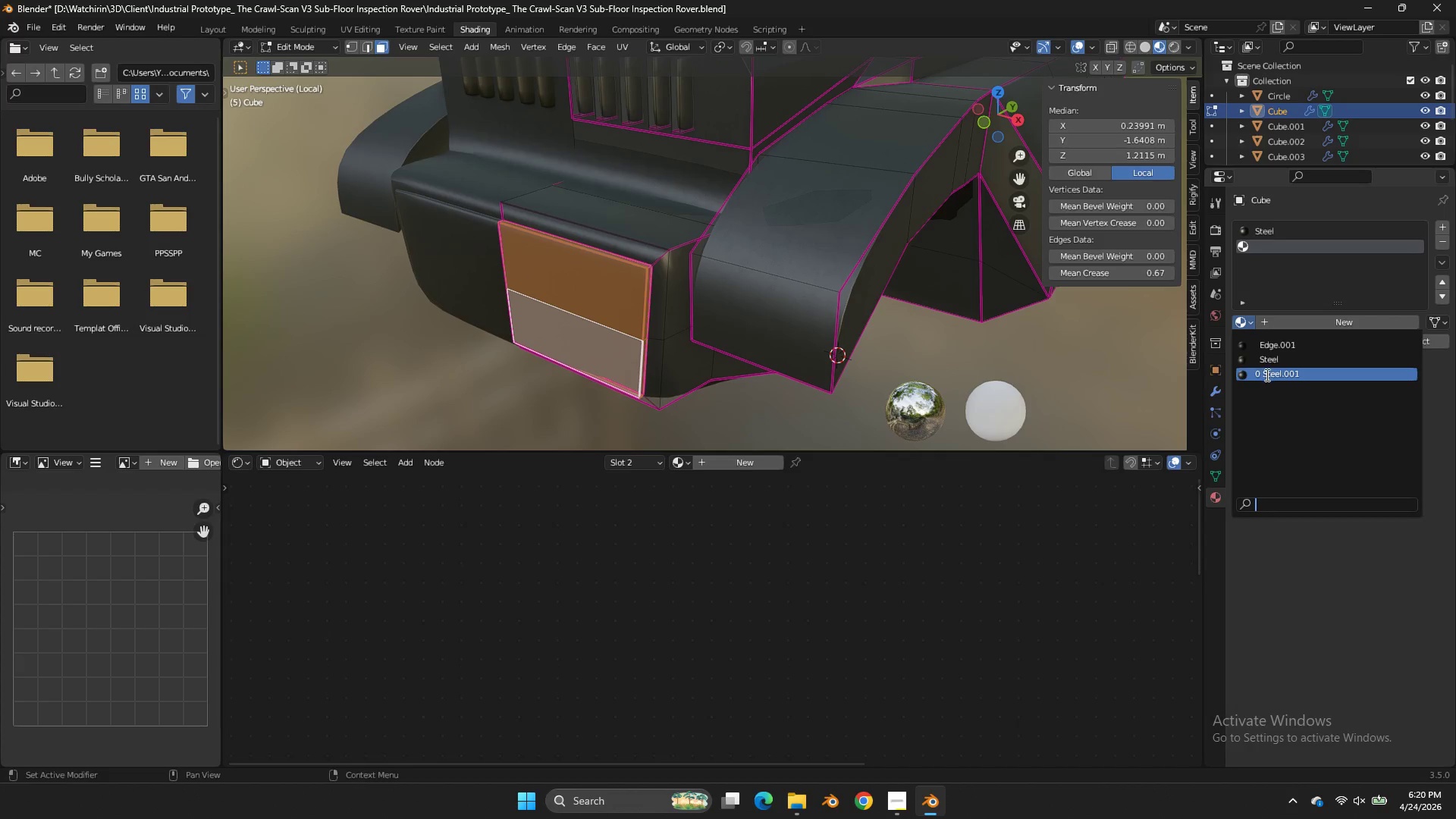 
left_click([1266, 375])
 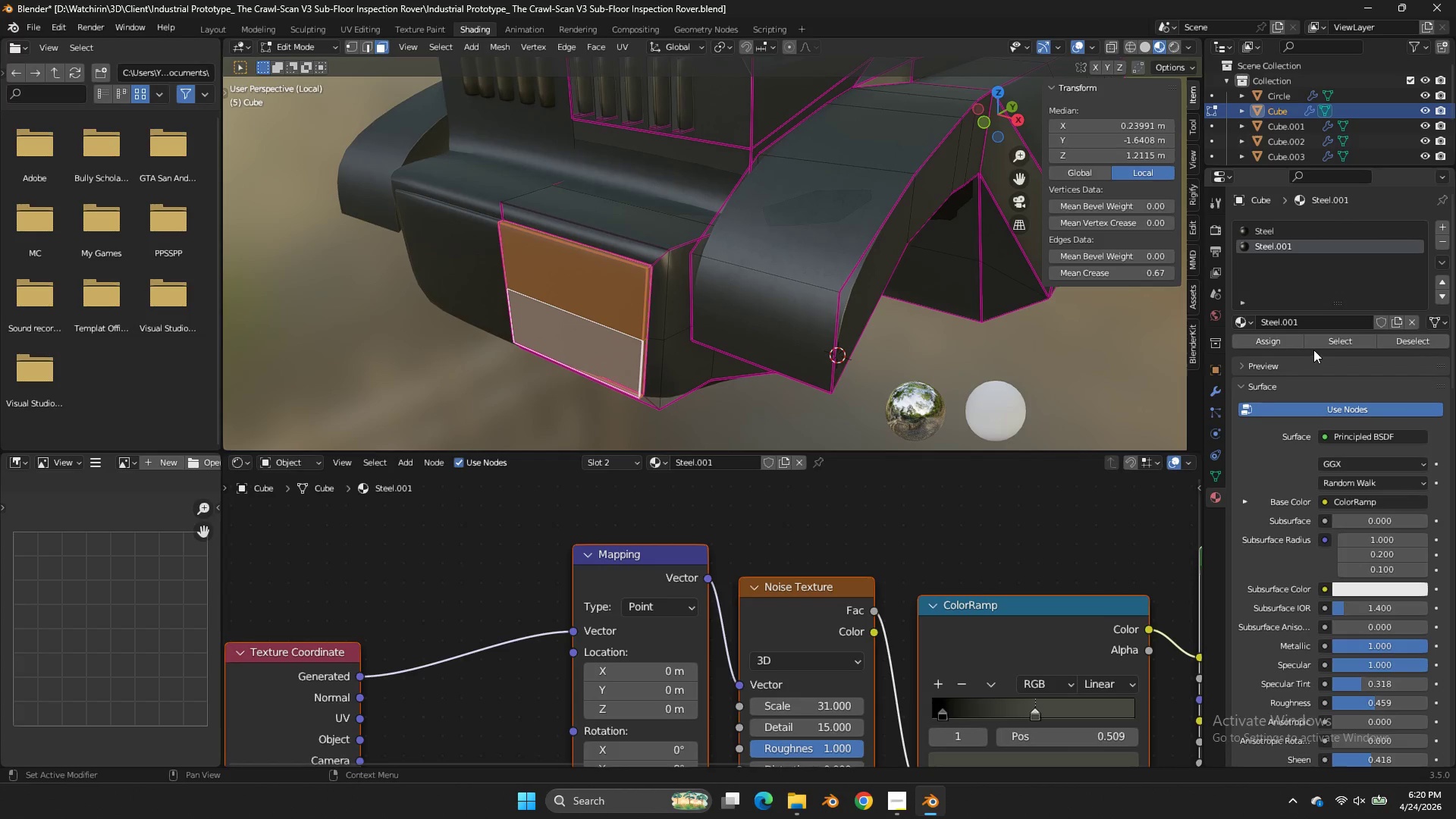 
left_click([1283, 343])
 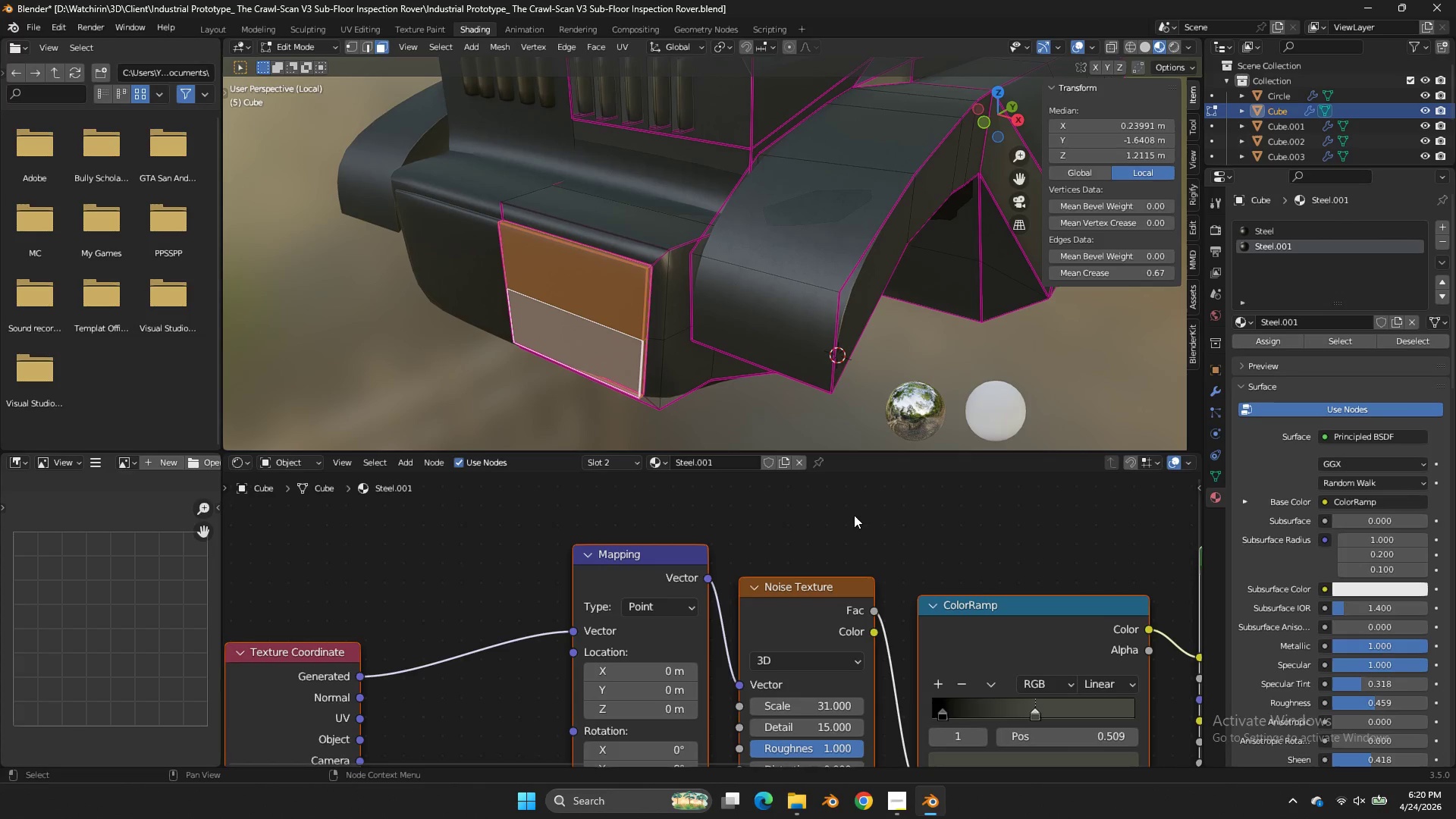 
scroll: coordinate [883, 522], scroll_direction: down, amount: 5.0
 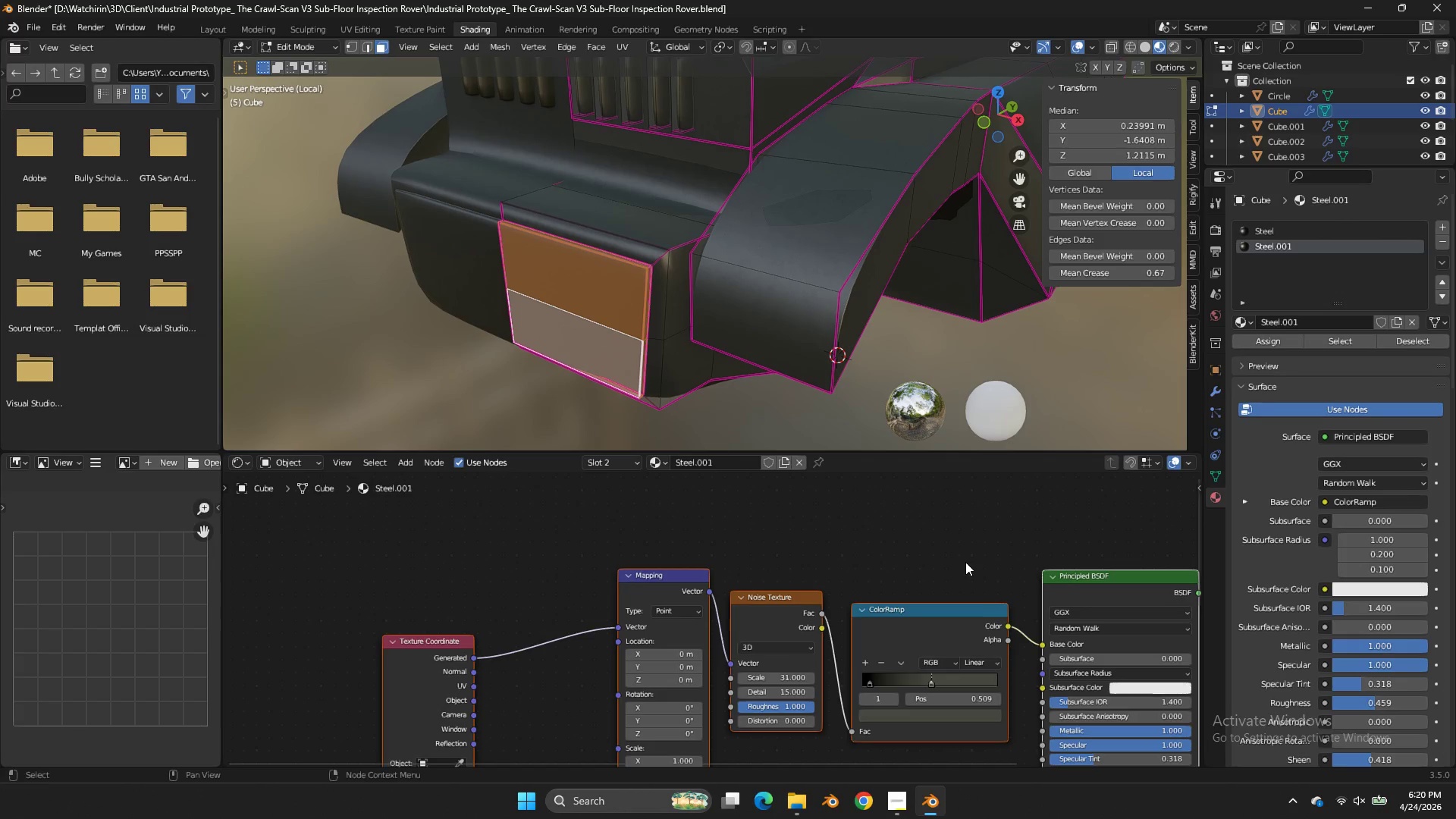 
scroll: coordinate [1006, 657], scroll_direction: up, amount: 5.0
 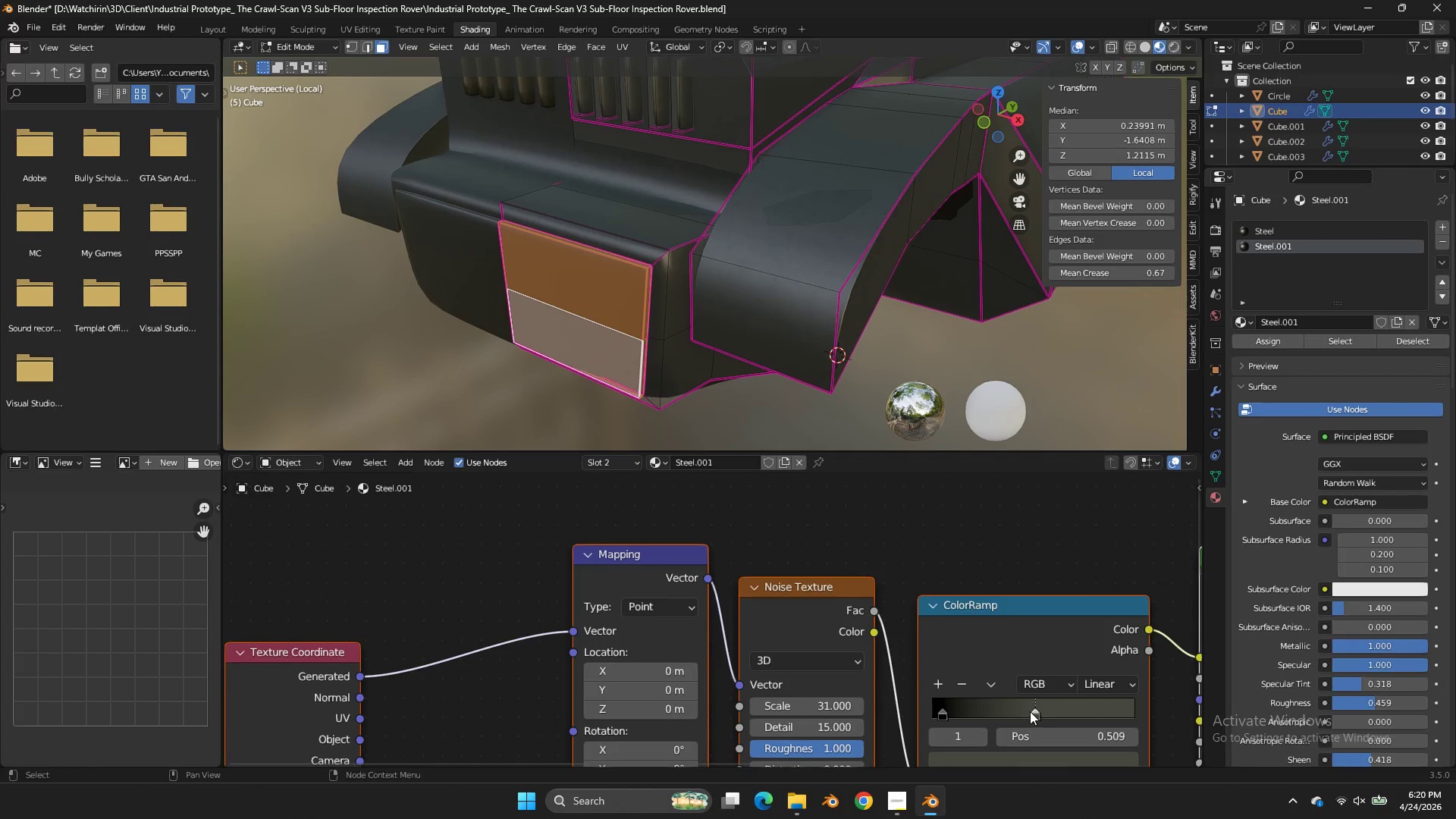 
left_click([1030, 711])
 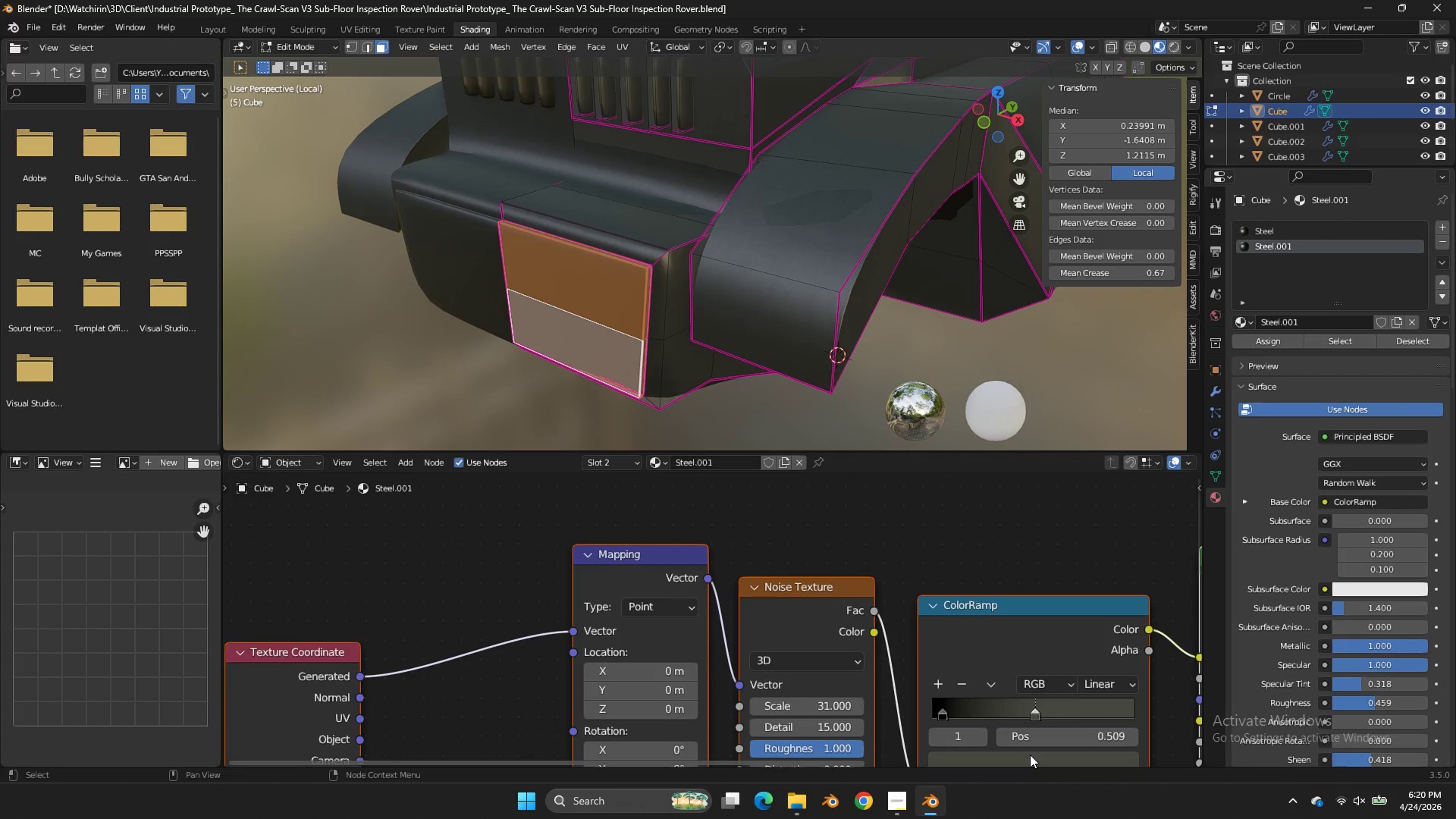 
left_click([1030, 755])
 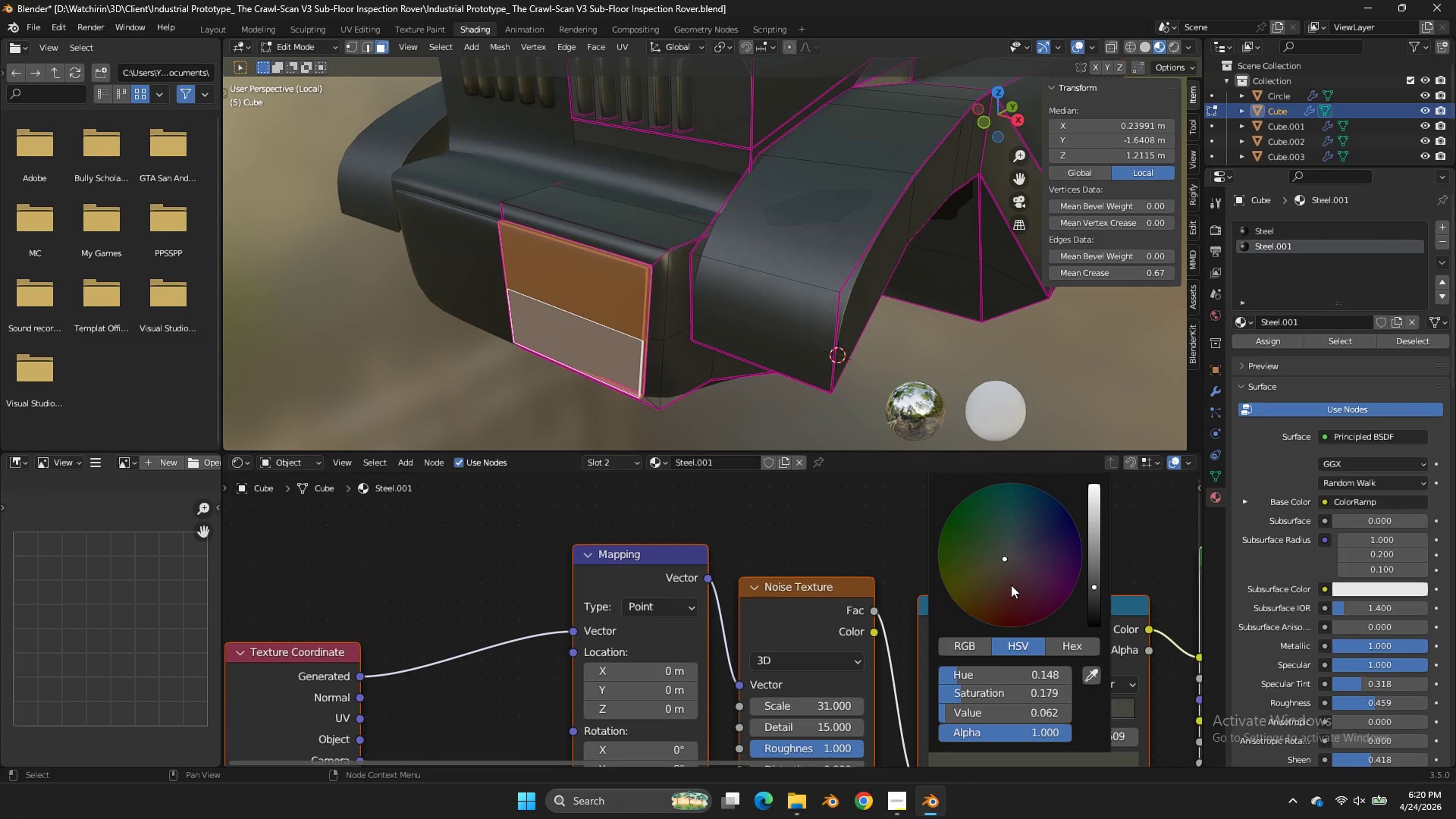 
left_click_drag(start_coordinate=[1011, 585], to_coordinate=[645, 394])
 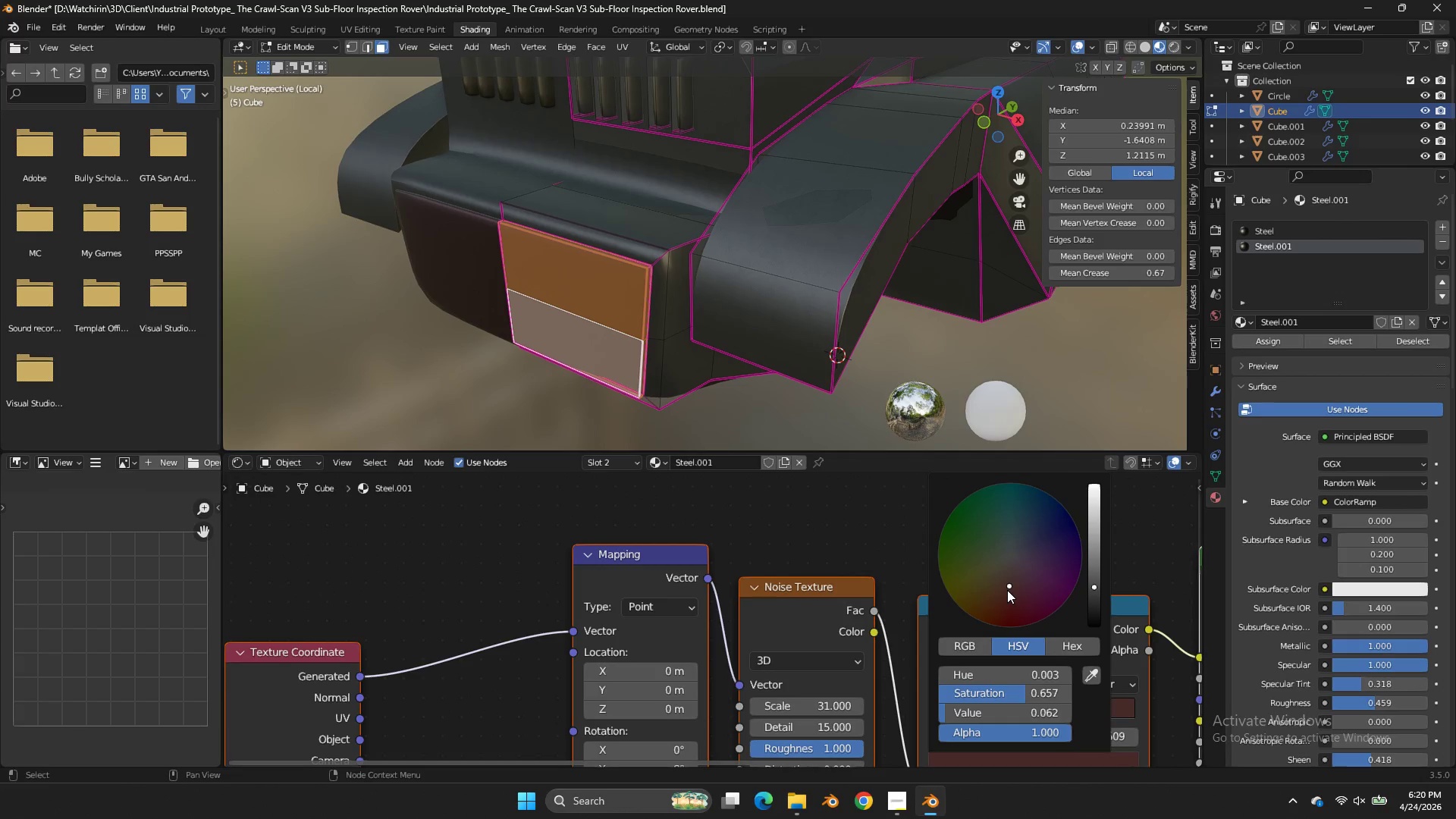 
left_click_drag(start_coordinate=[1007, 590], to_coordinate=[644, 400])
 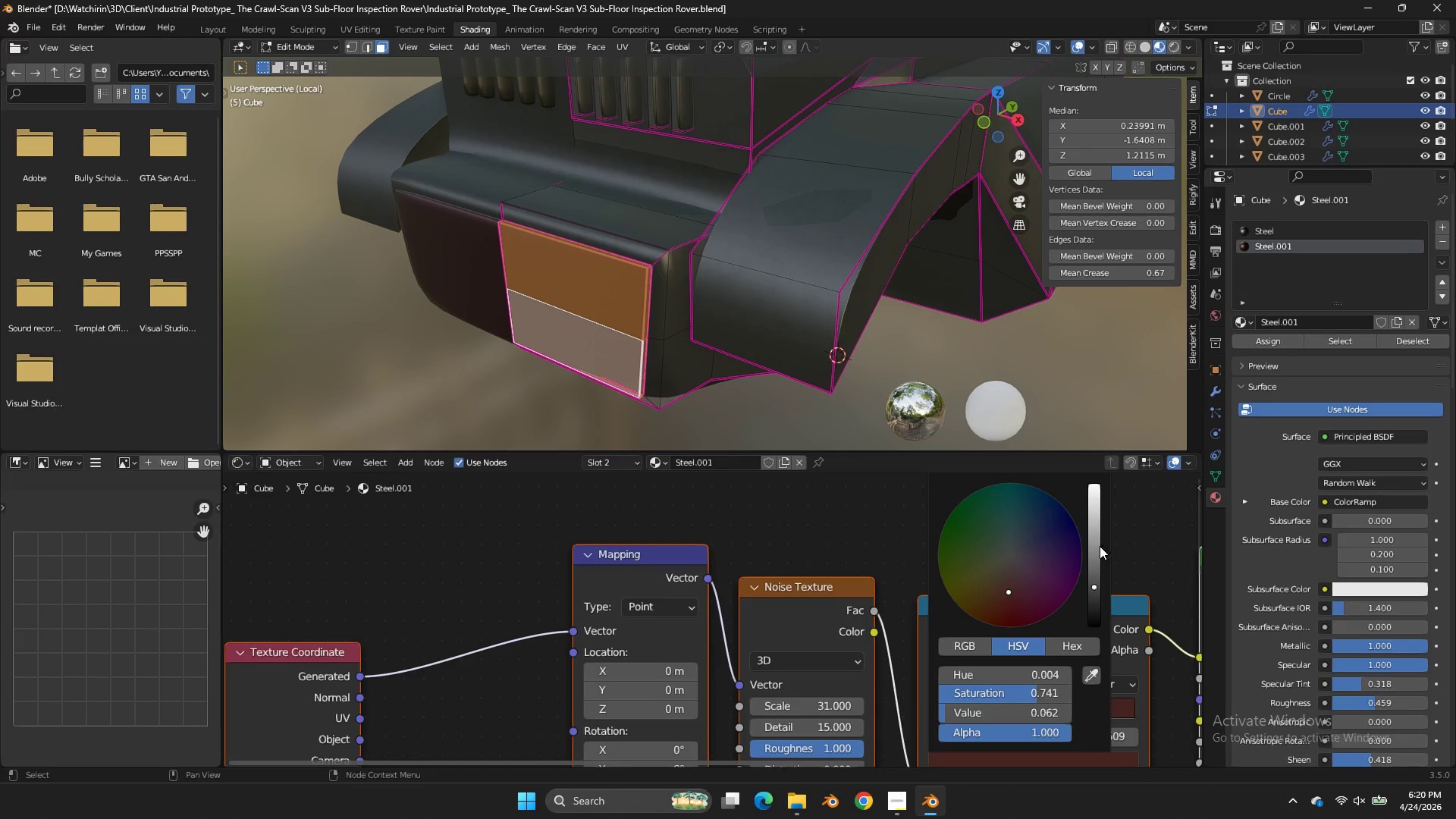 
left_click_drag(start_coordinate=[1100, 546], to_coordinate=[736, 358])
 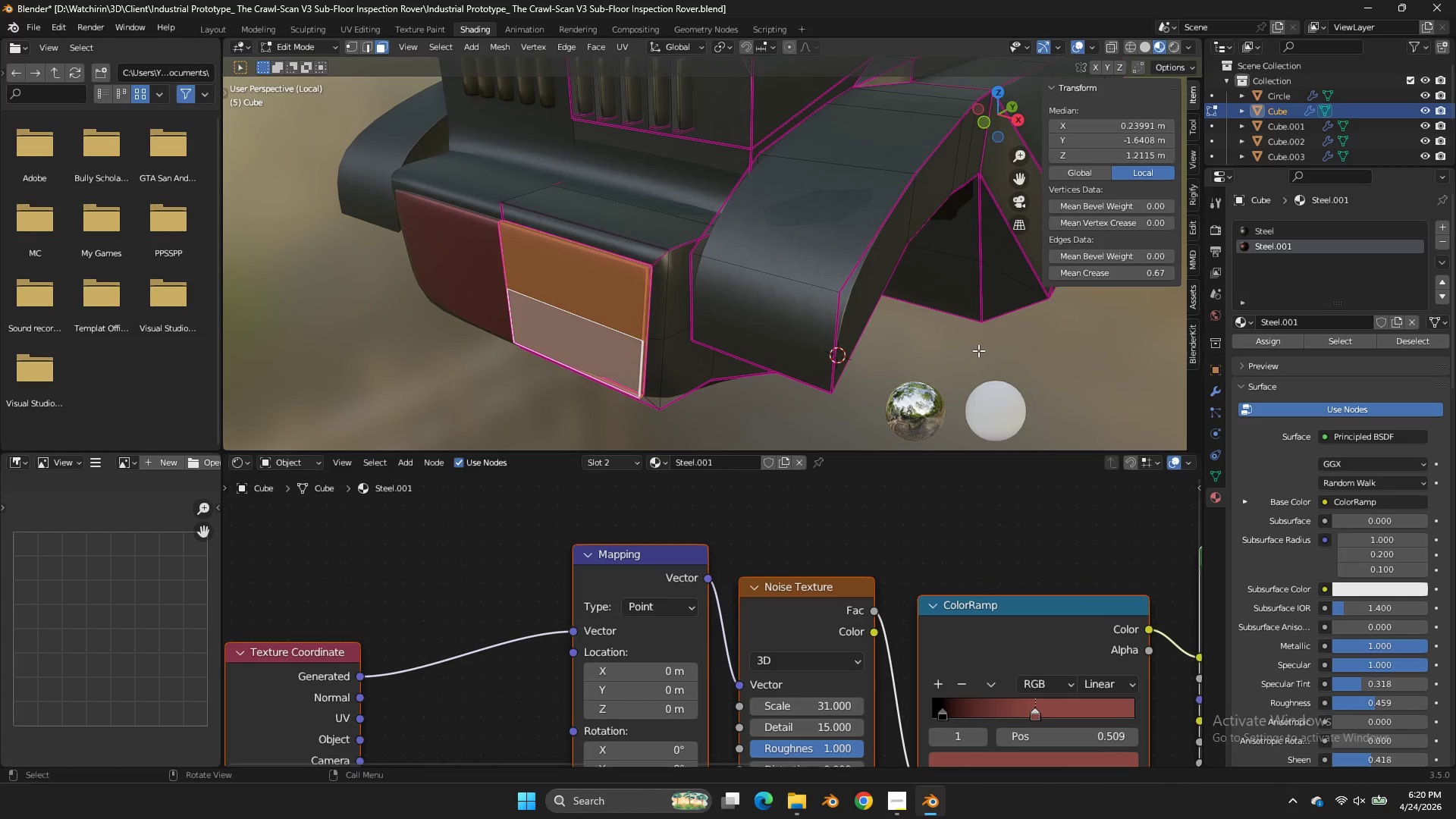 
left_click([978, 350])
 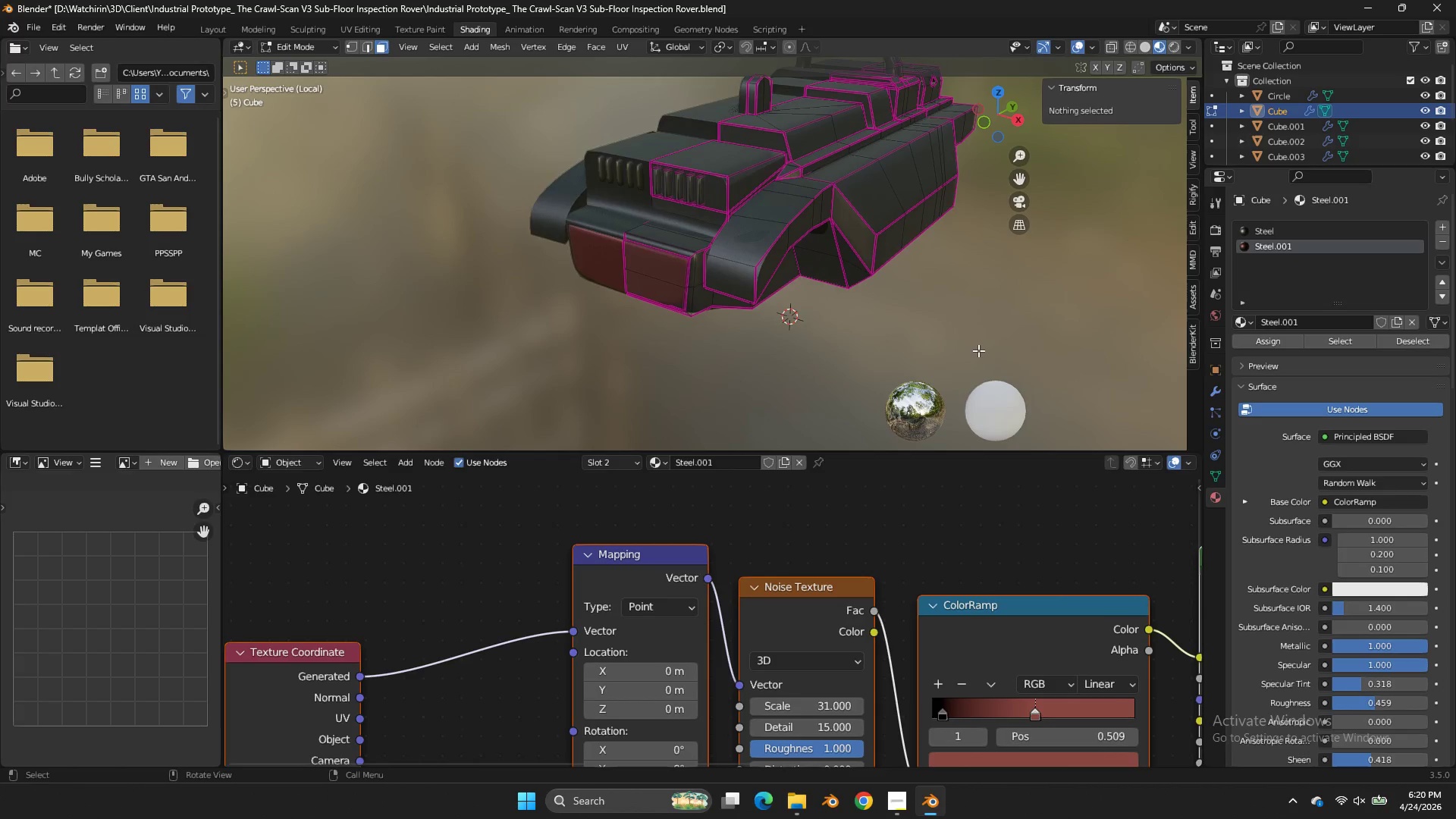 
scroll: coordinate [978, 350], scroll_direction: down, amount: 4.0
 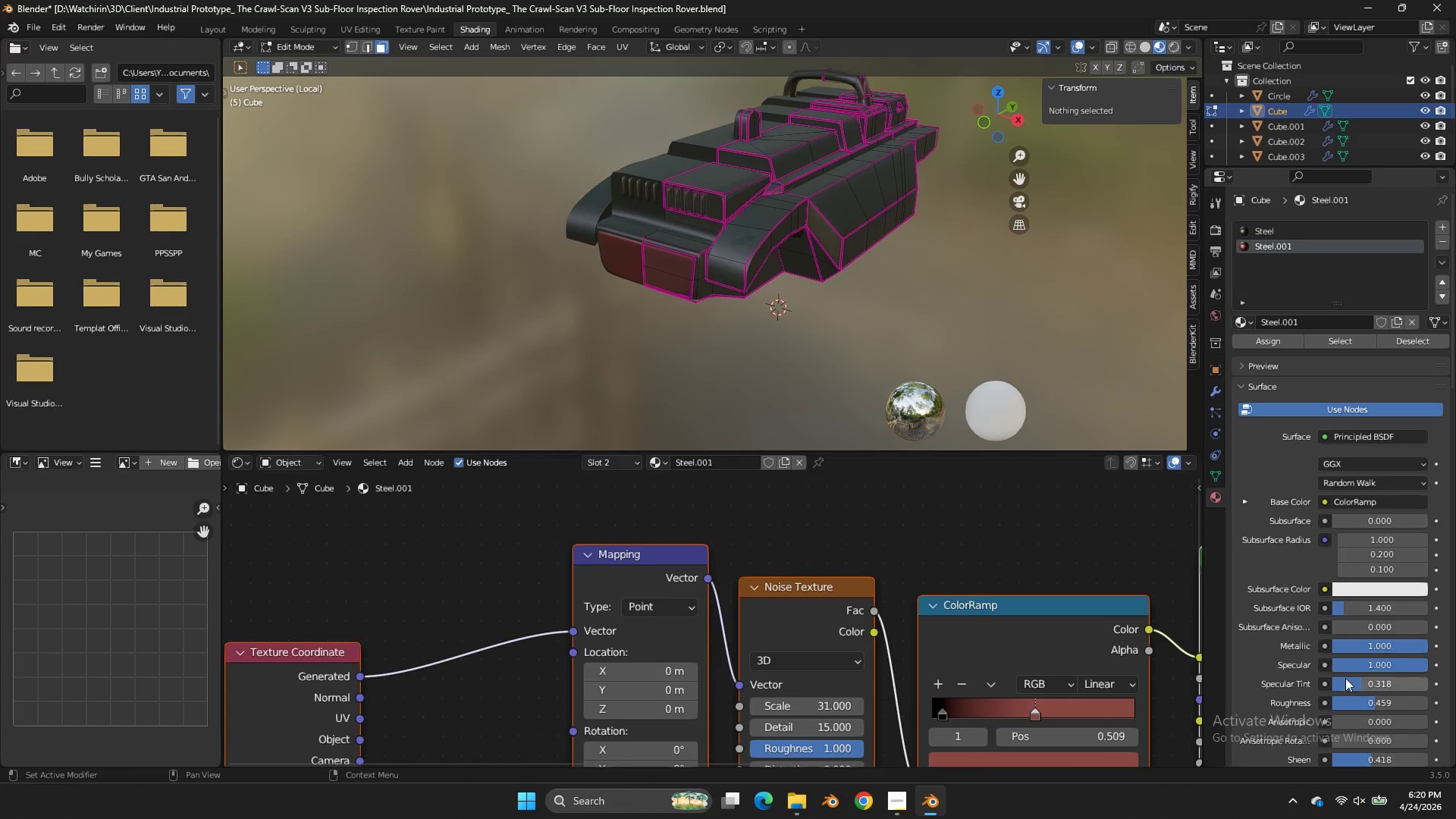 
left_click_drag(start_coordinate=[1366, 704], to_coordinate=[653, 318])
 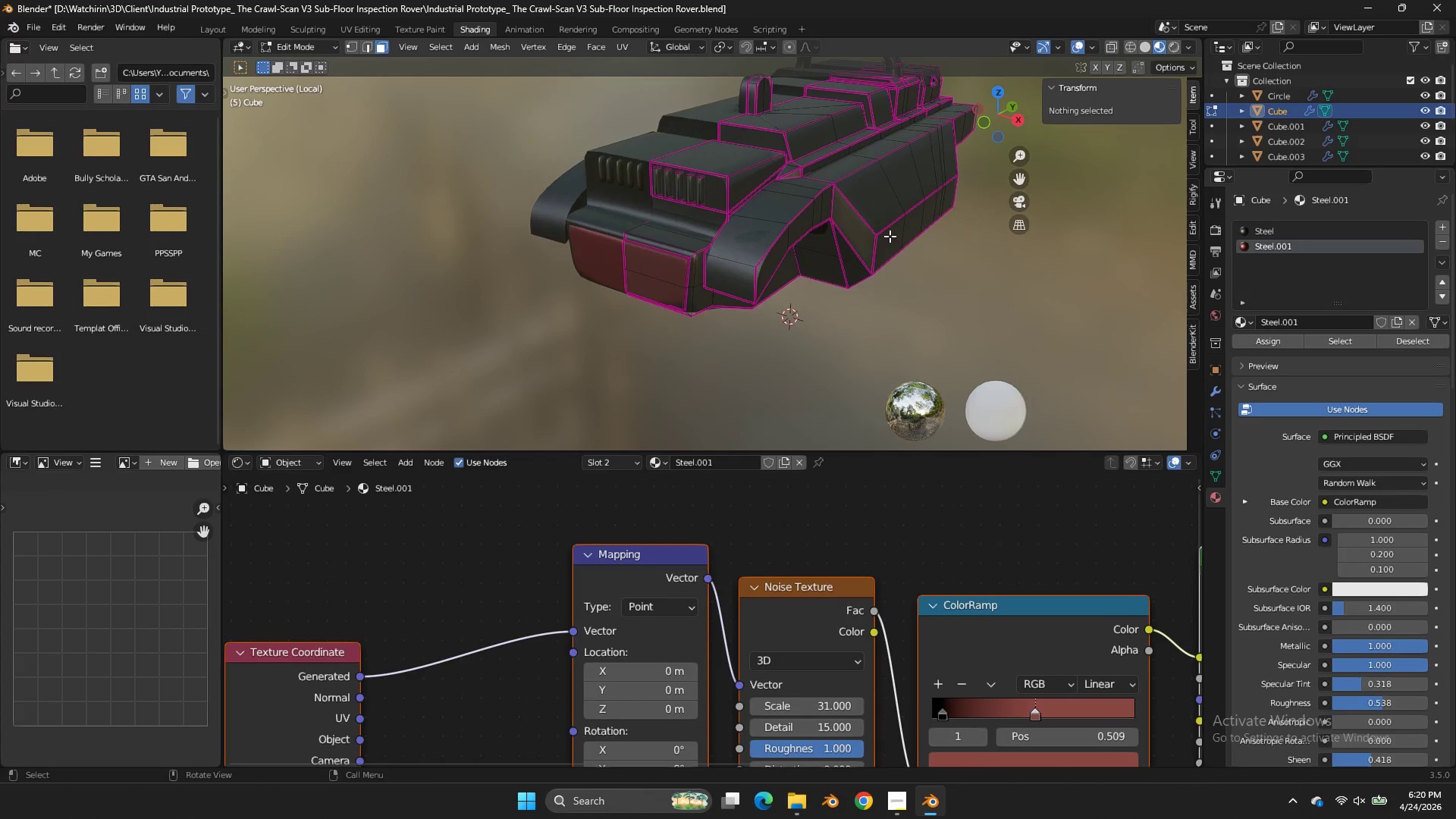 
scroll: coordinate [890, 236], scroll_direction: up, amount: 3.0
 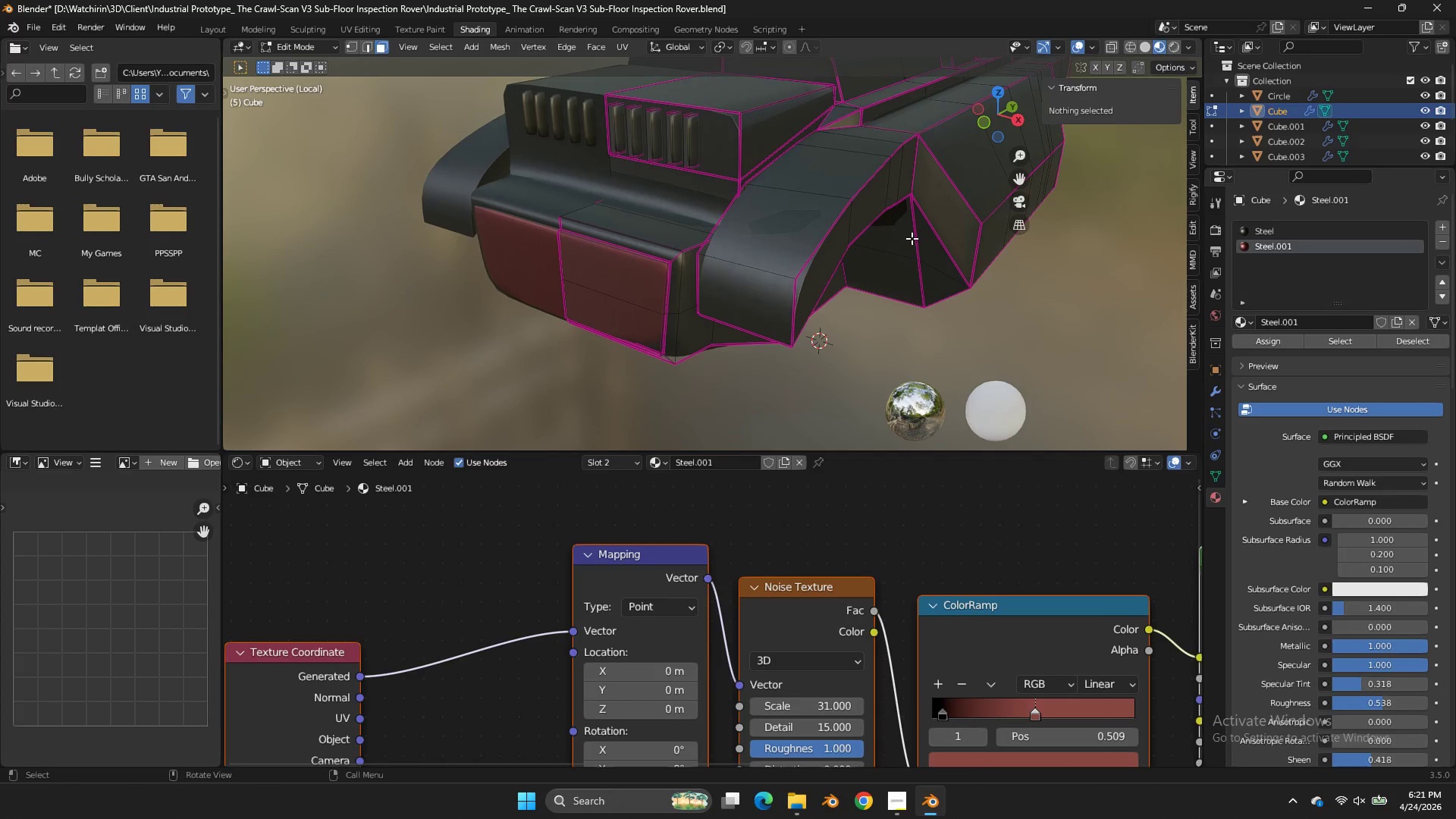 
key(NumpadDivide)
 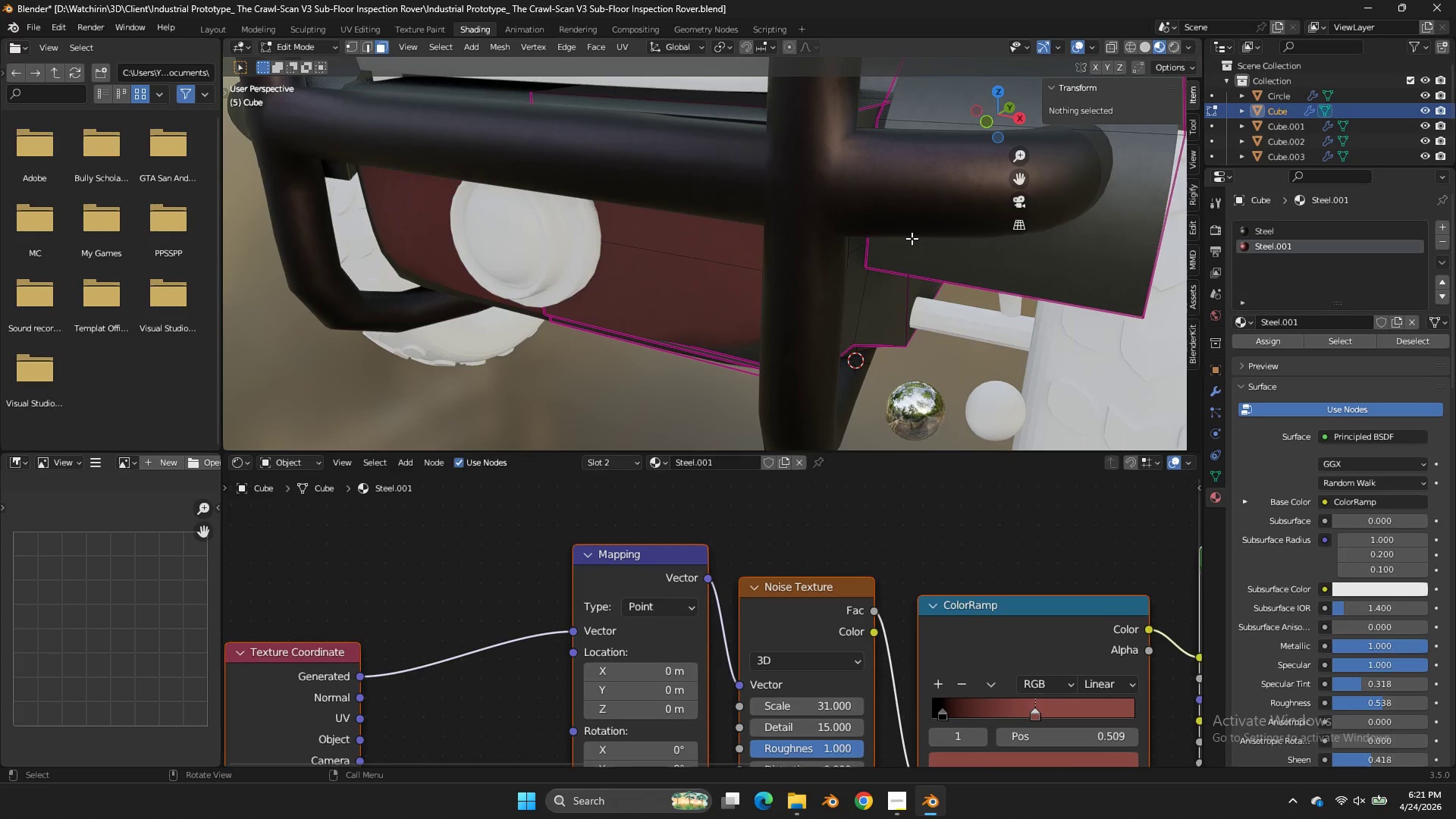 
key(Tab)
 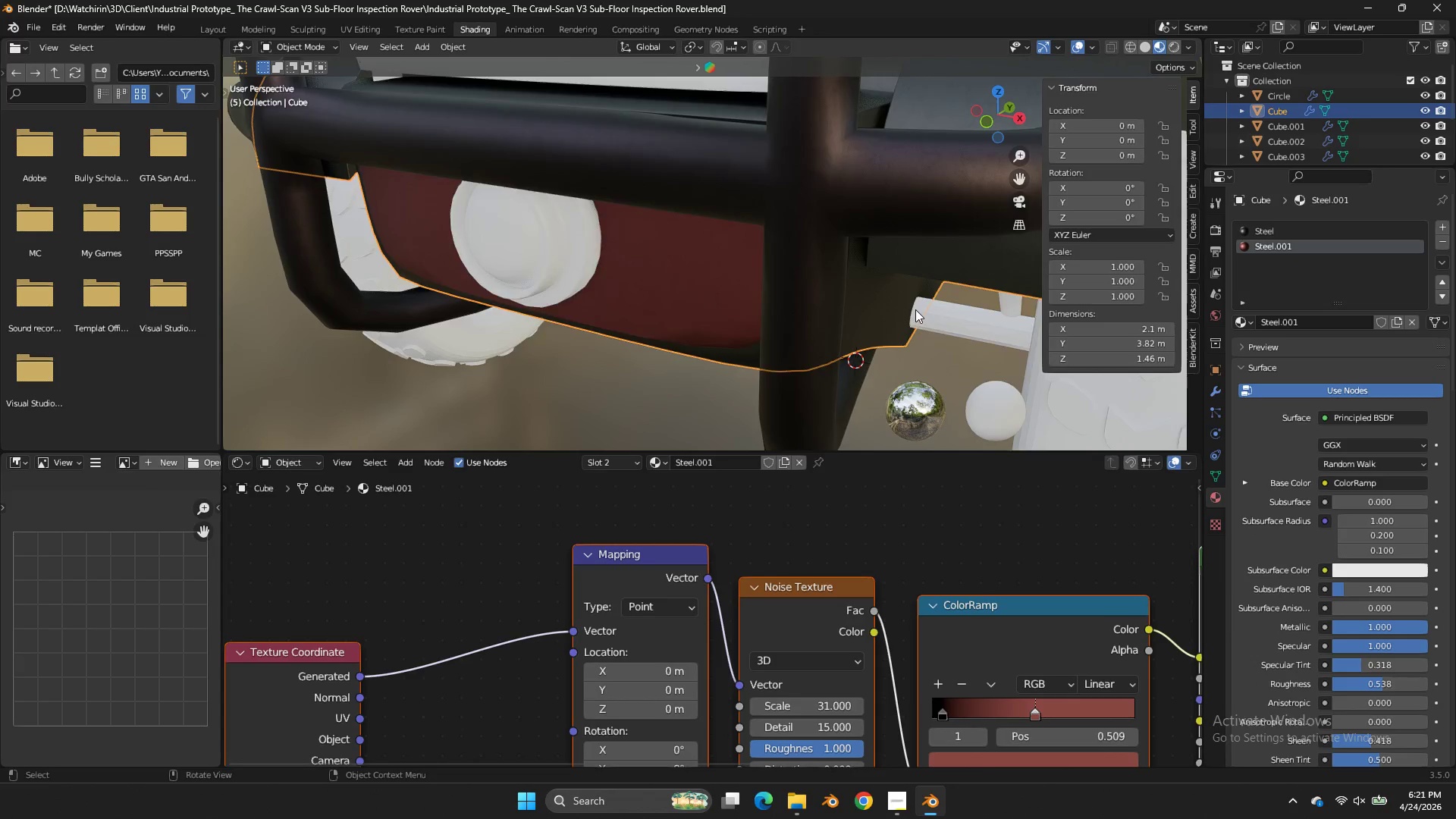 
key(Control+ControlLeft)
 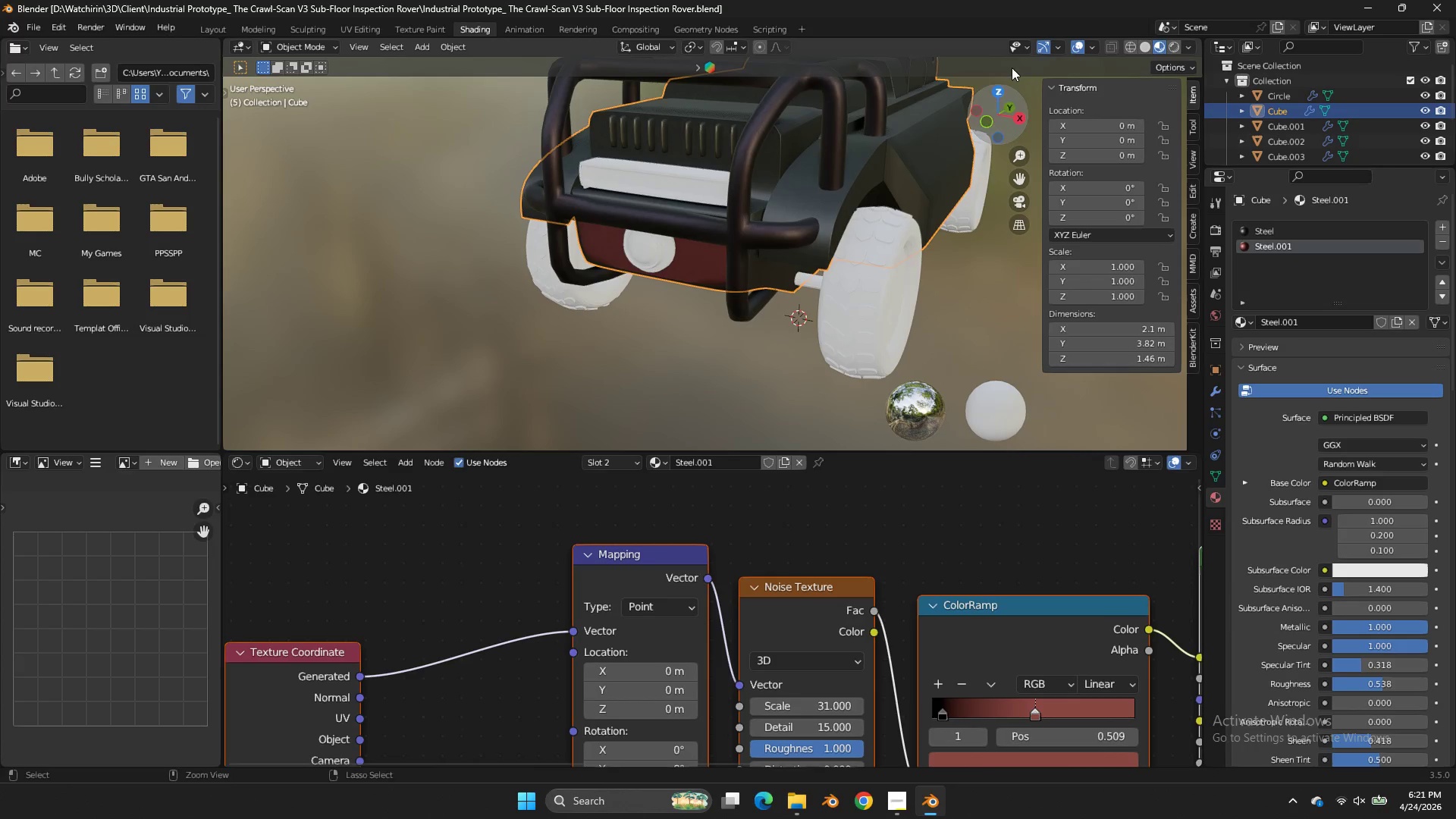 
key(Control+S)
 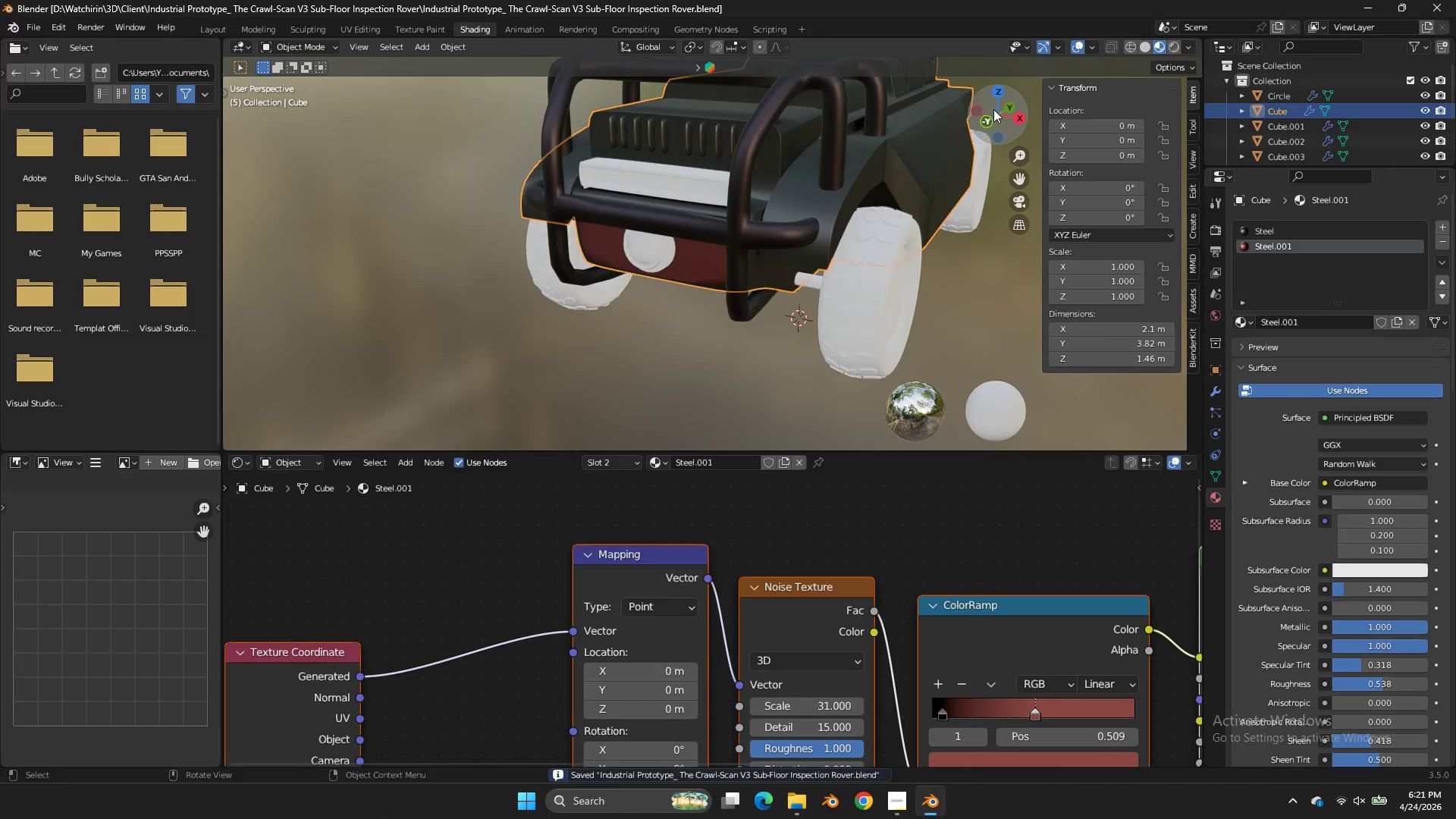 
scroll: coordinate [915, 309], scroll_direction: down, amount: 3.0
 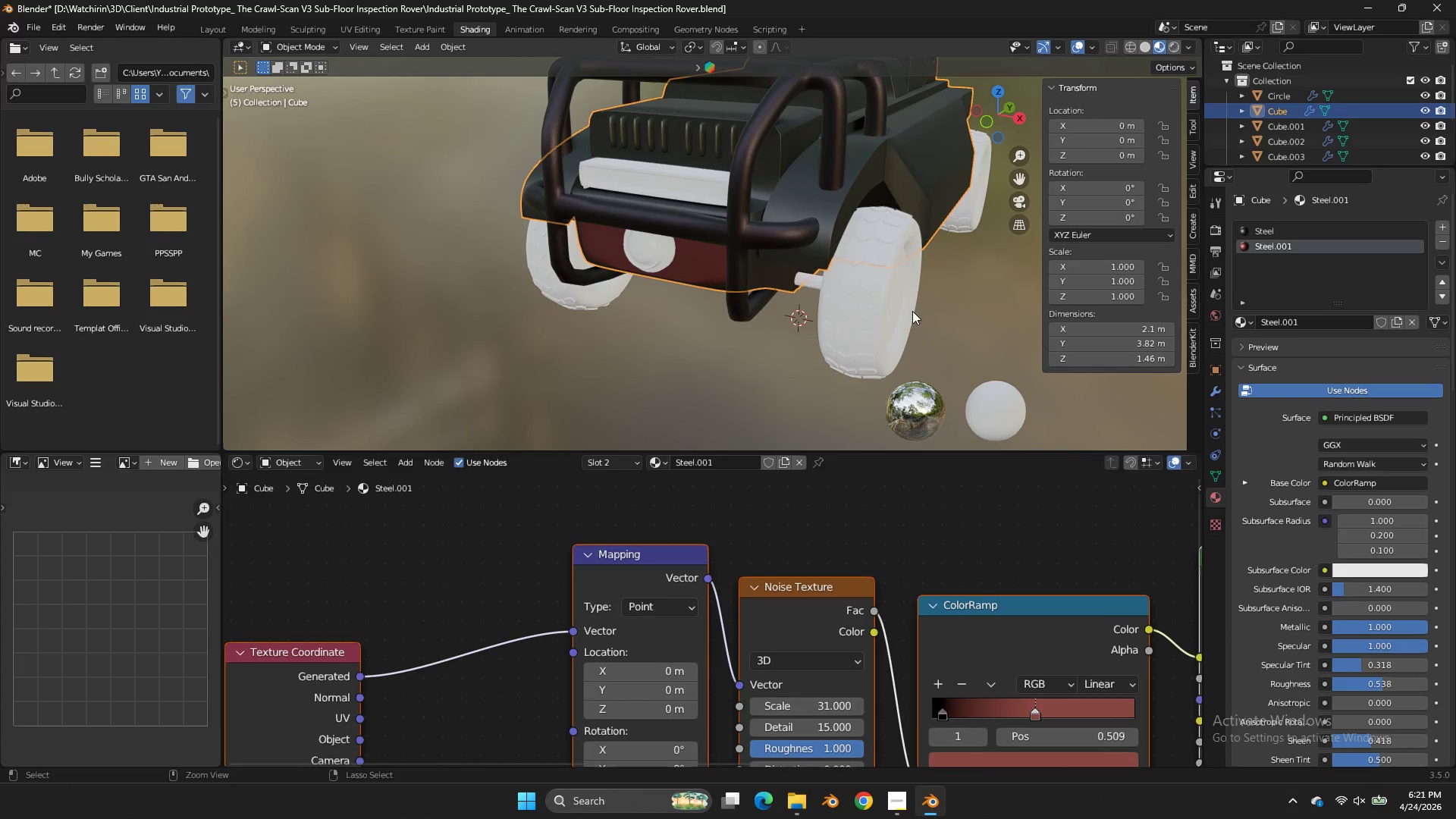 
left_click_drag(start_coordinate=[991, 108], to_coordinate=[991, 127])
 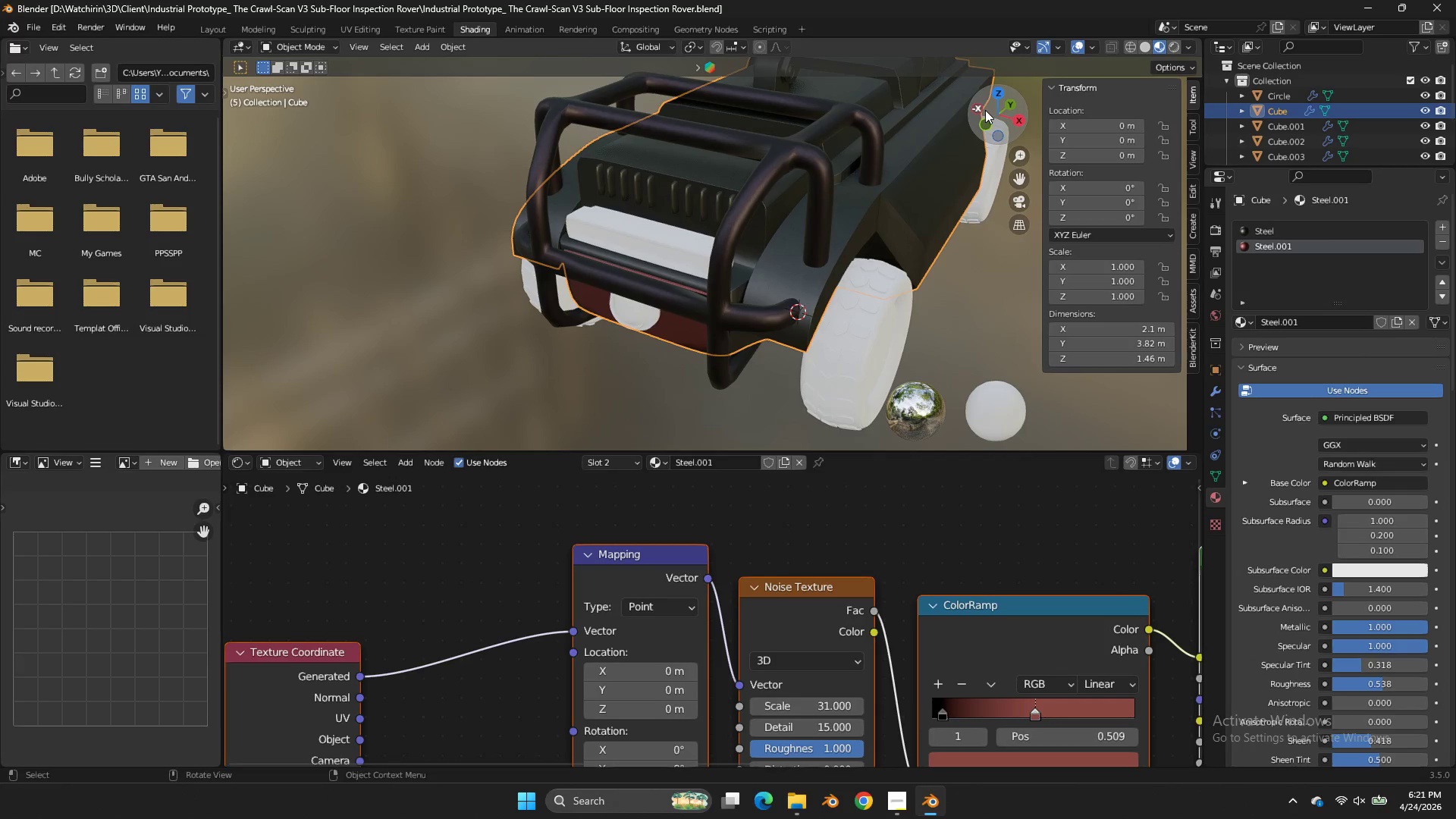 
left_click_drag(start_coordinate=[986, 110], to_coordinate=[930, 77])
 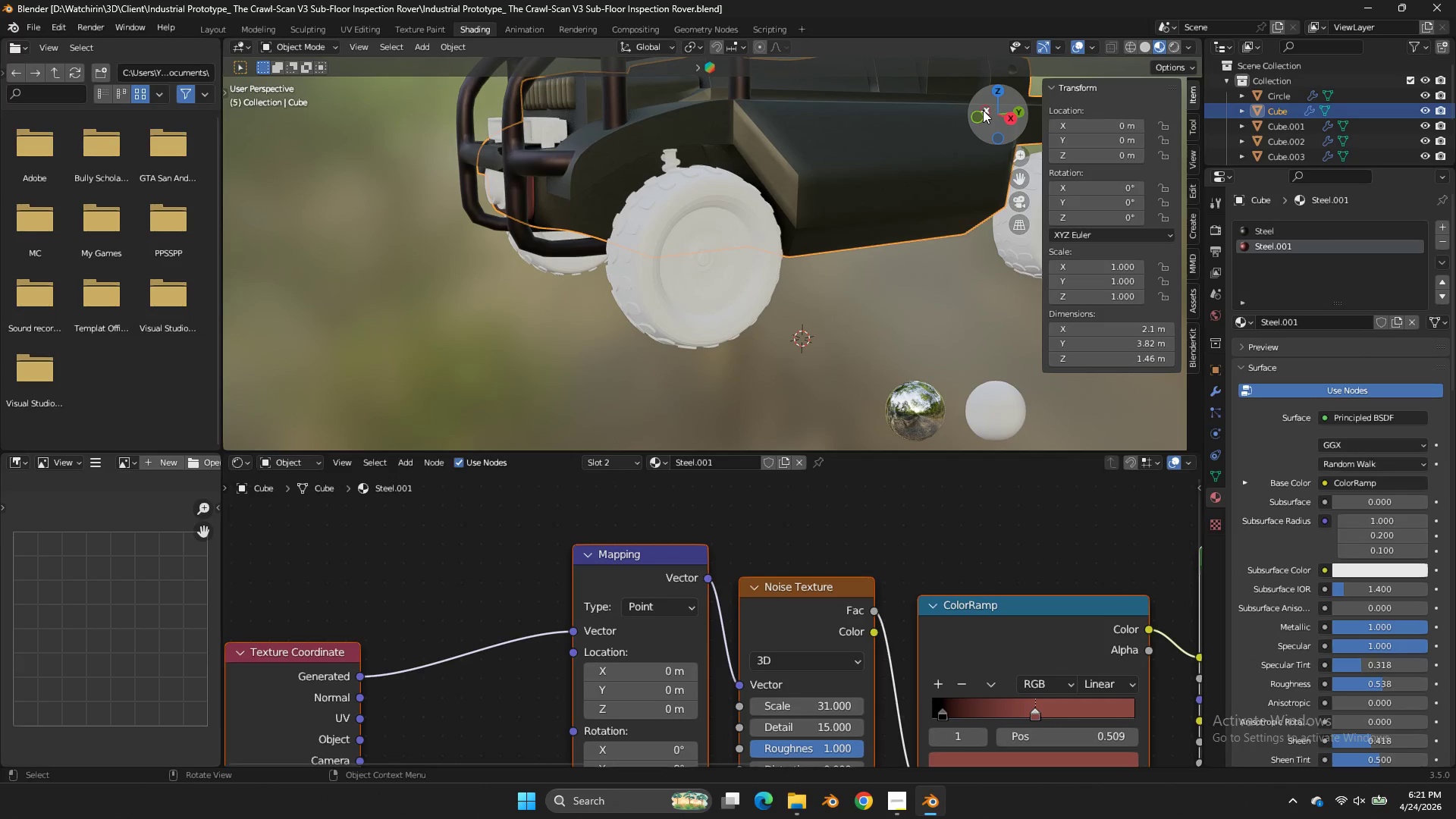 
left_click_drag(start_coordinate=[987, 113], to_coordinate=[1023, 128])
 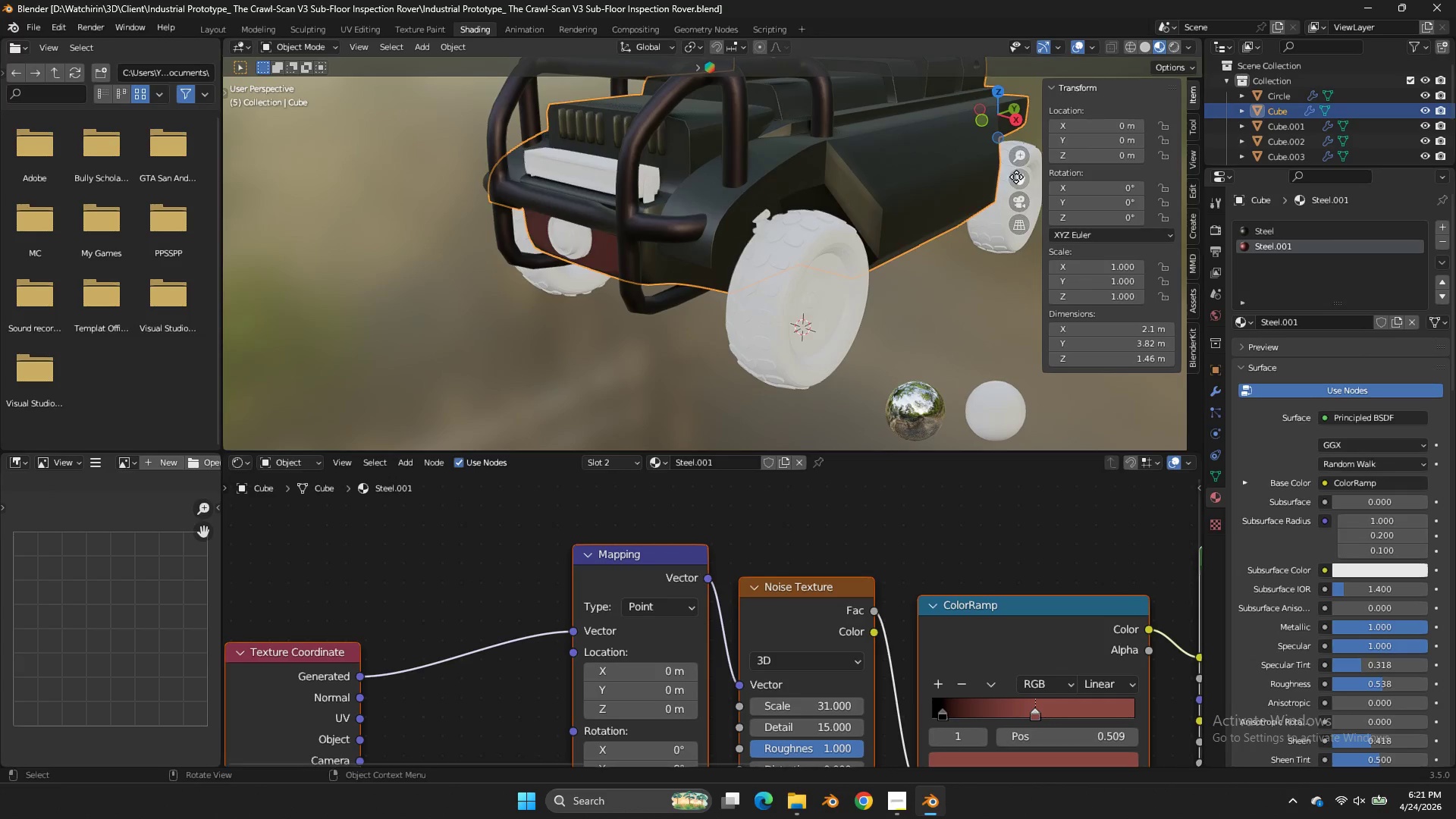 
left_click_drag(start_coordinate=[1016, 177], to_coordinate=[861, 211])
 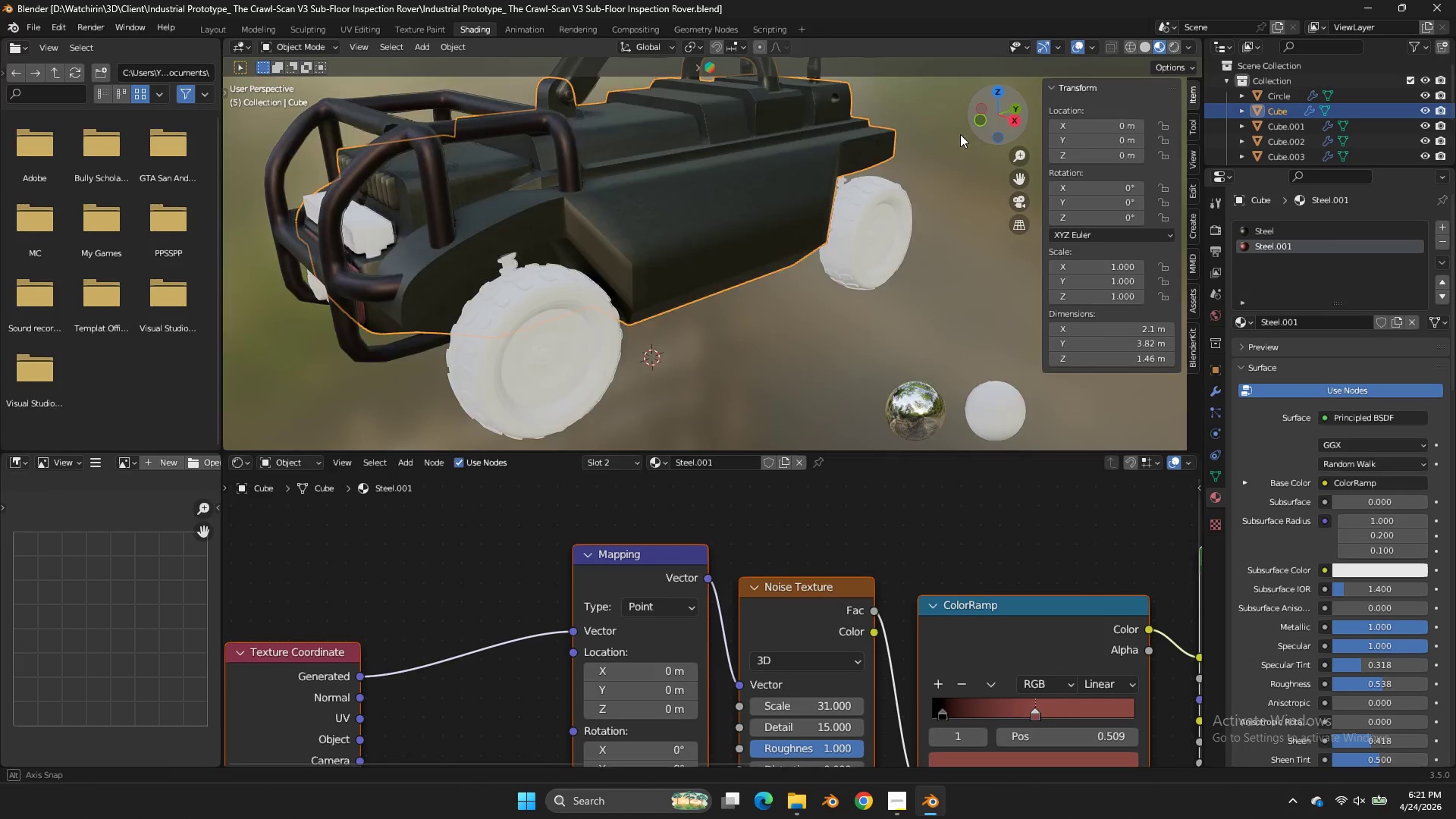 
left_click_drag(start_coordinate=[1003, 128], to_coordinate=[1169, 152])
 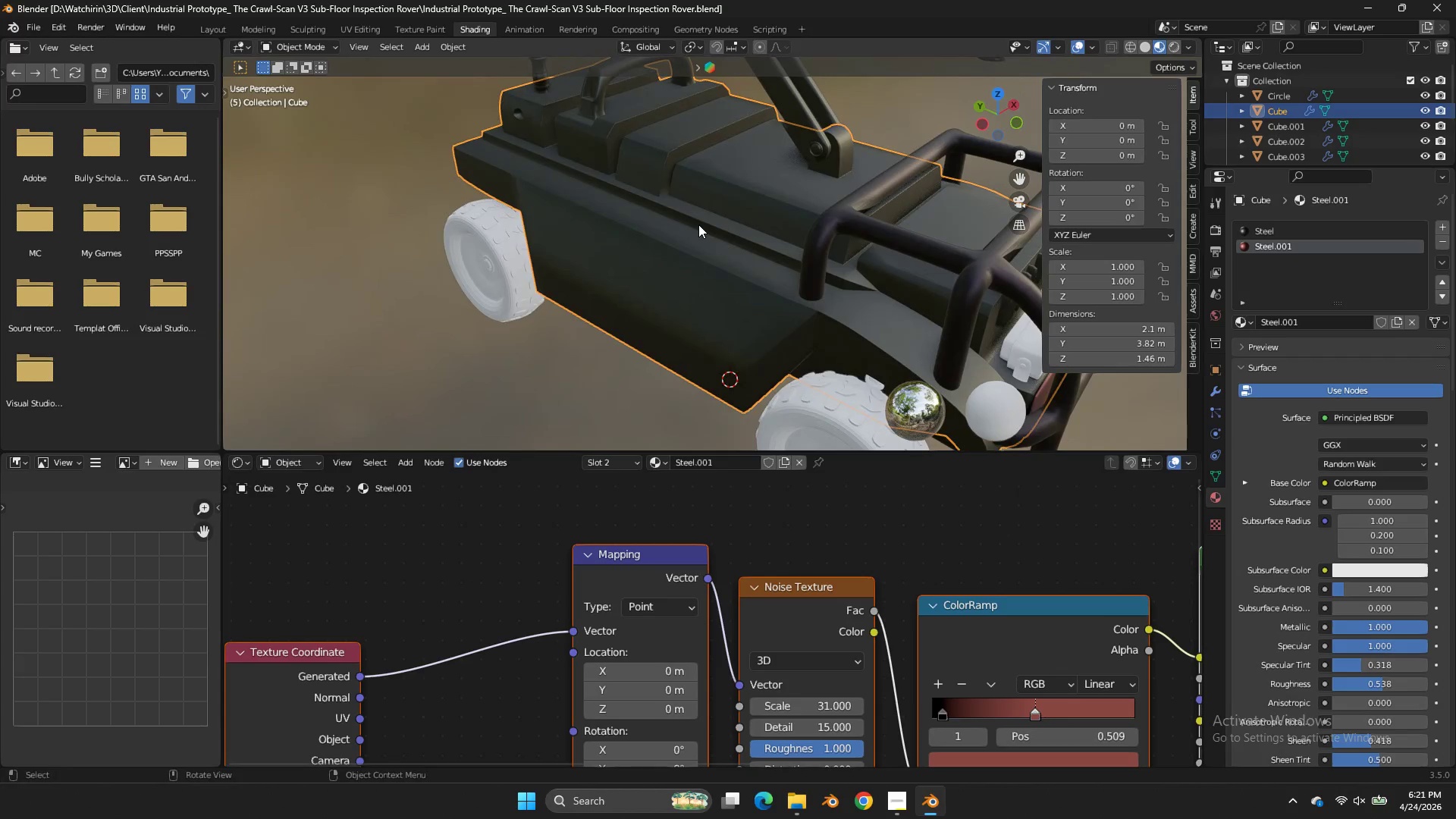 
left_click([698, 224])
 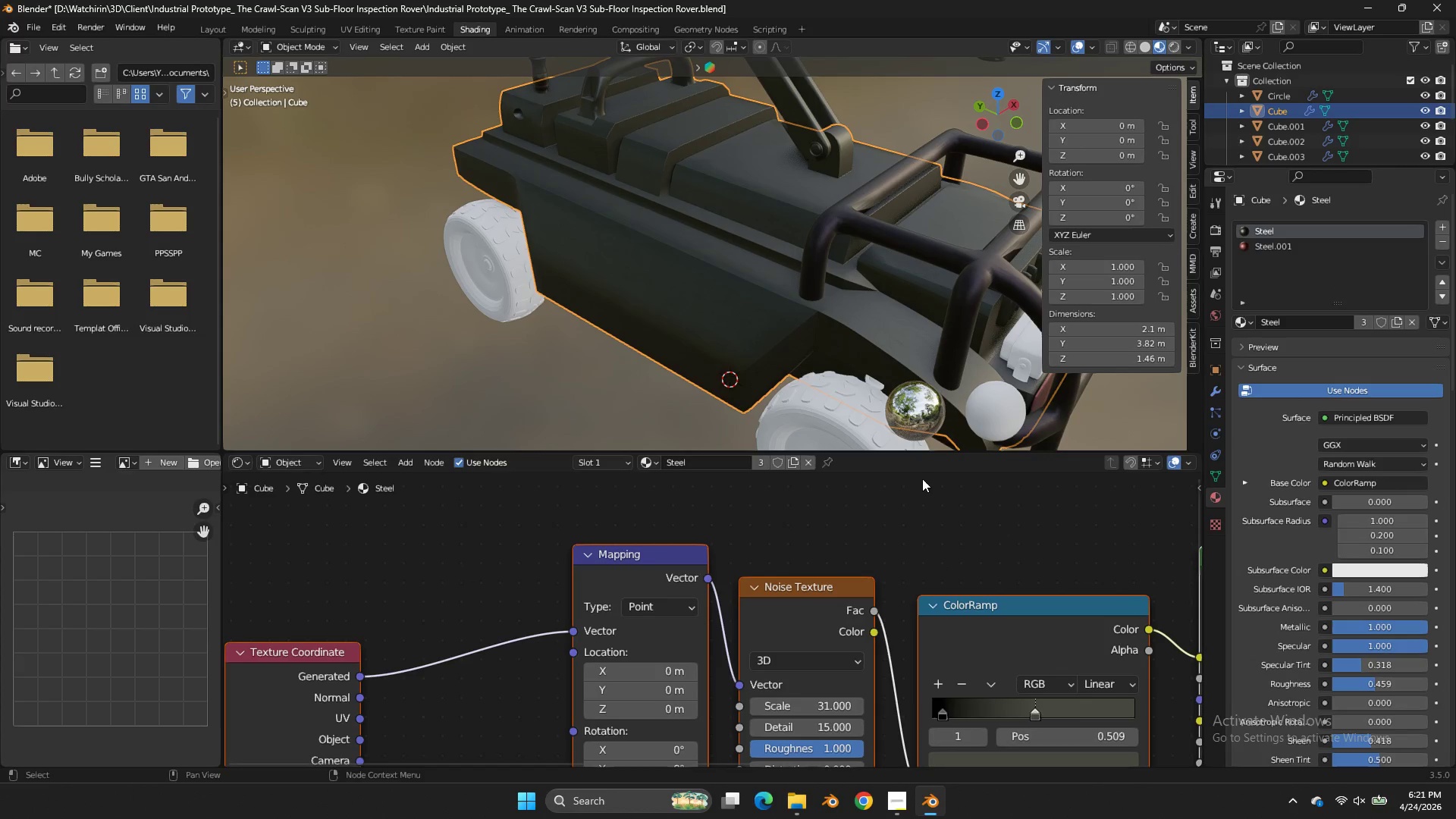 
left_click_drag(start_coordinate=[845, 709], to_coordinate=[655, 428])
 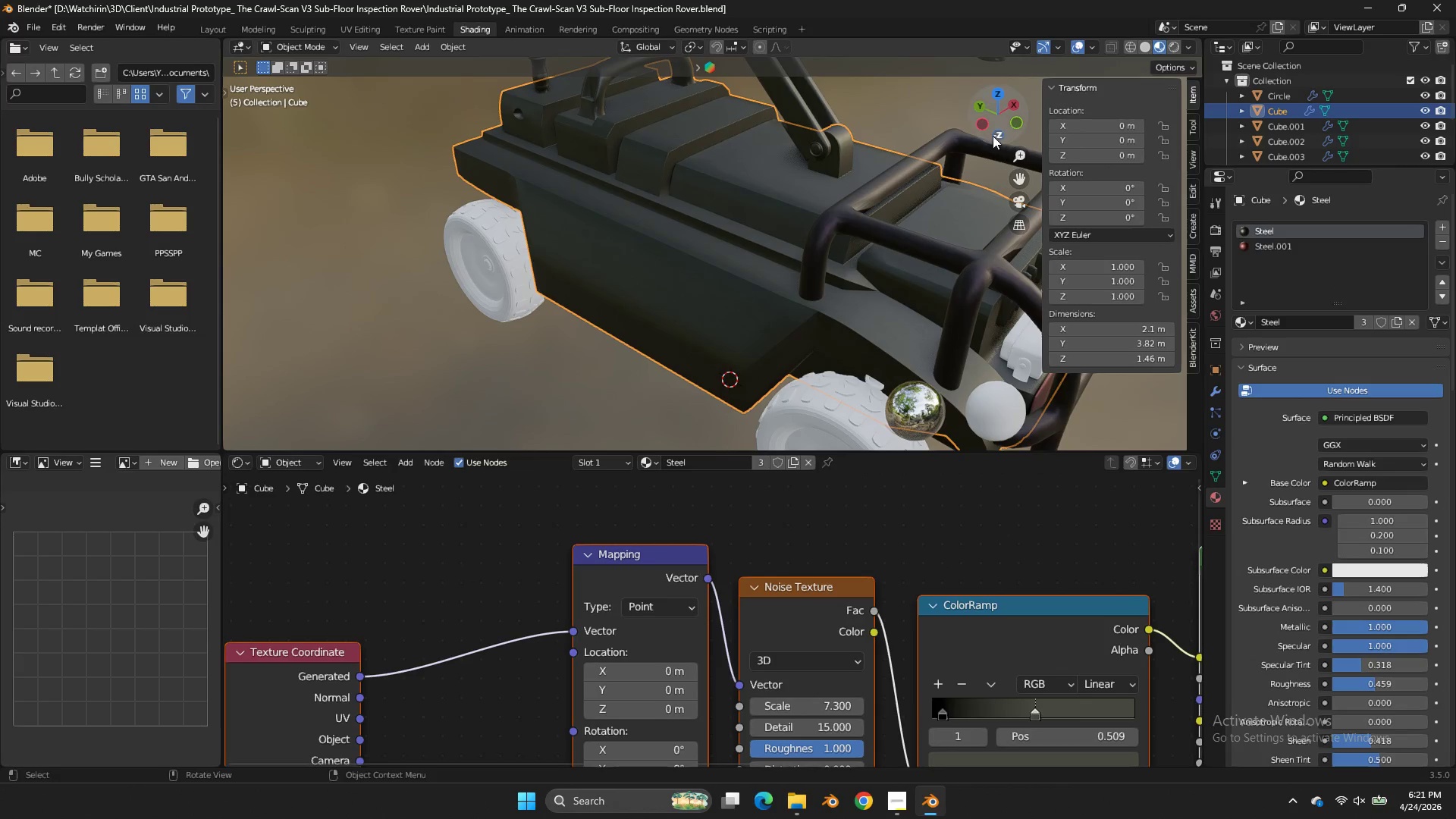 
left_click_drag(start_coordinate=[990, 135], to_coordinate=[788, 143])
 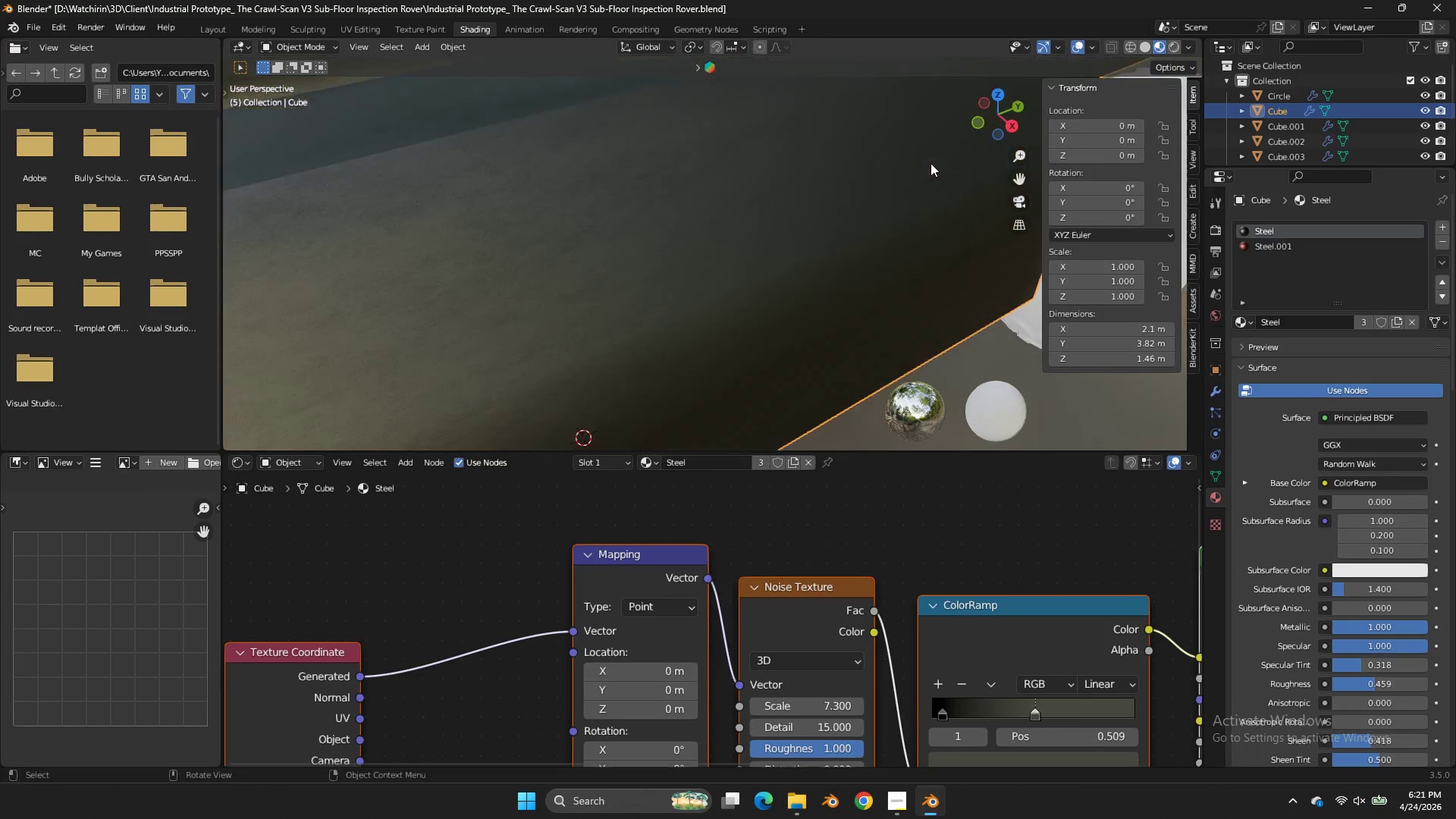 
scroll: coordinate [930, 163], scroll_direction: up, amount: 4.0
 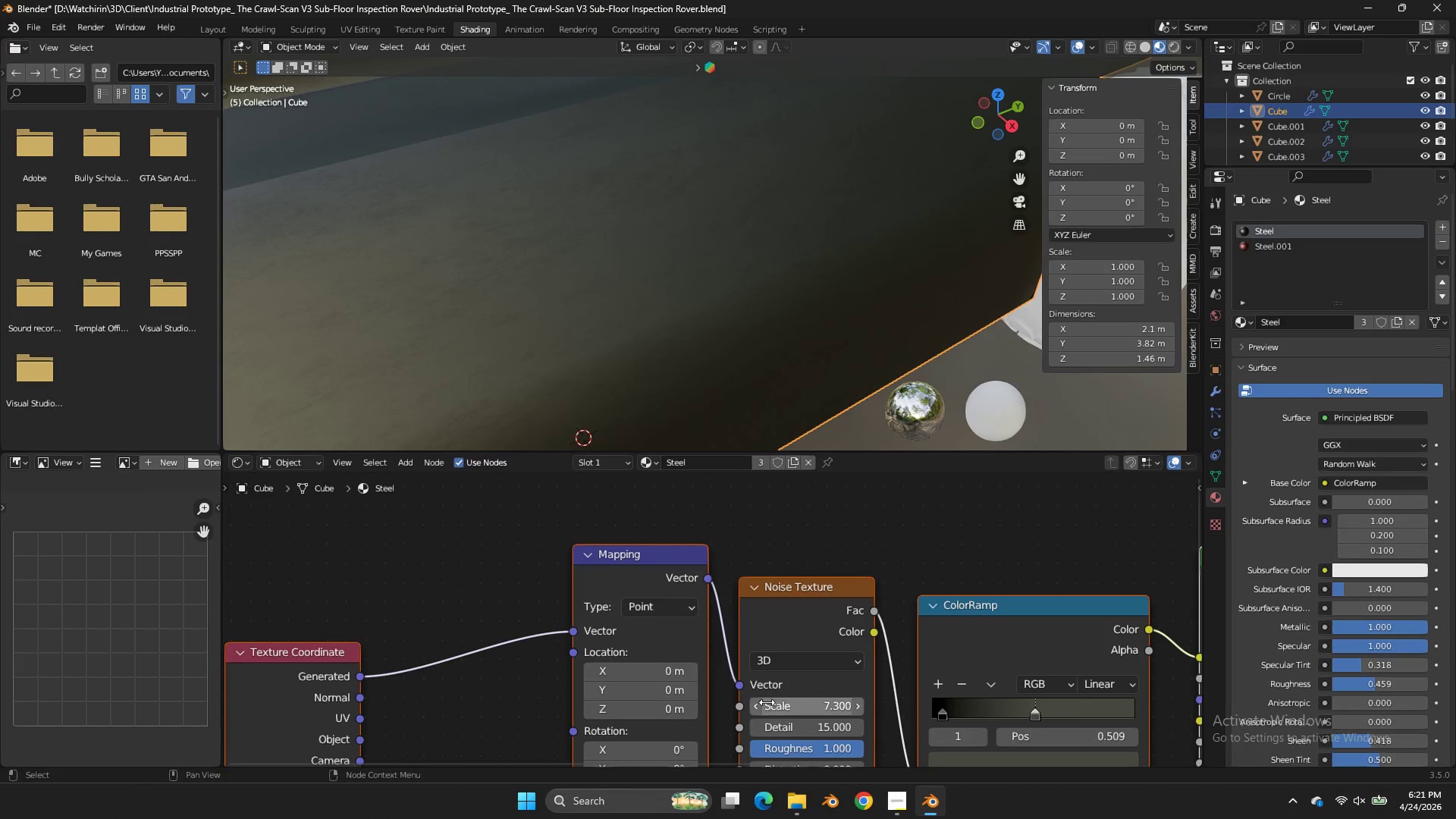 
left_click_drag(start_coordinate=[776, 704], to_coordinate=[726, 322])
 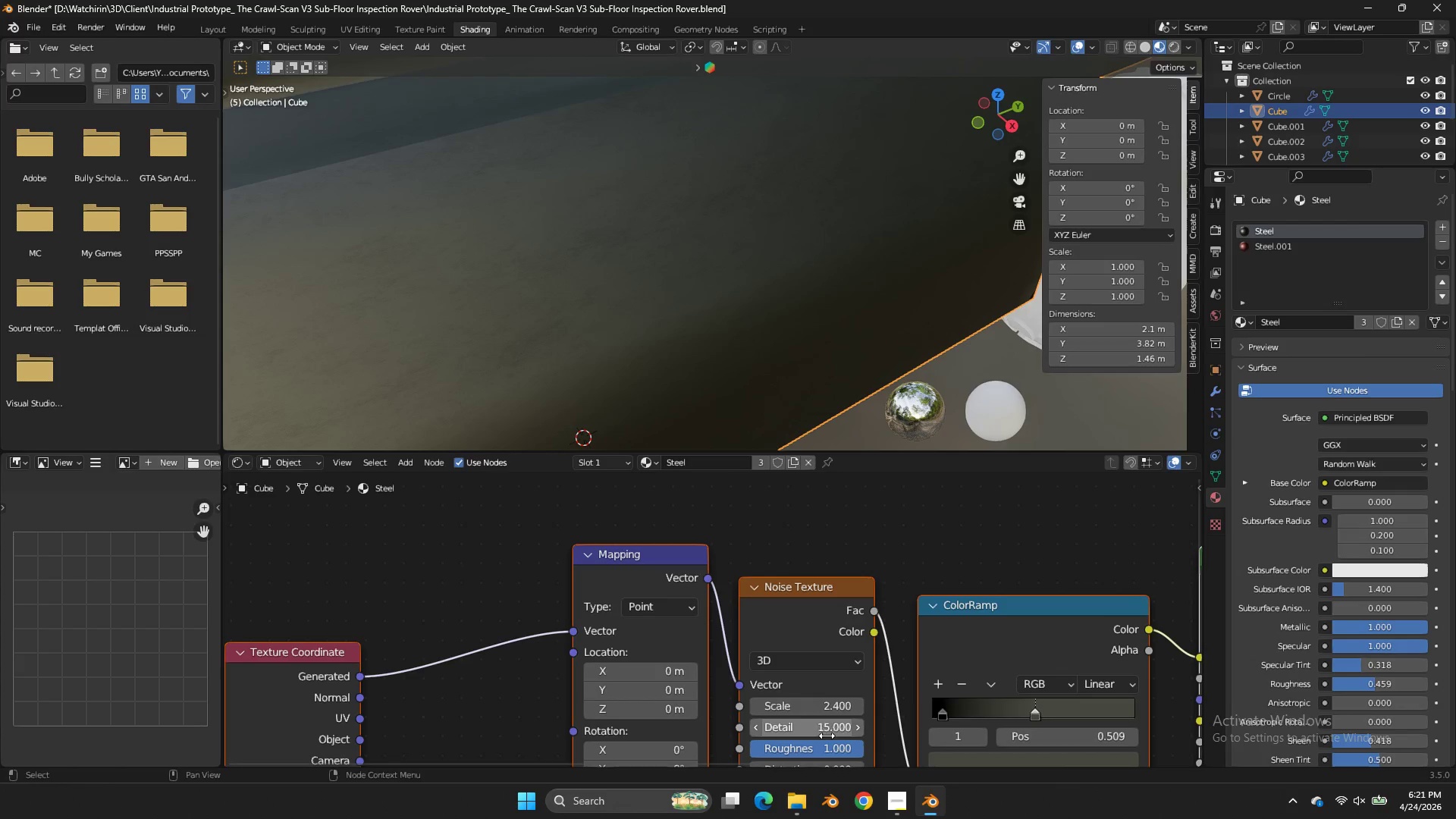 
left_click_drag(start_coordinate=[825, 736], to_coordinate=[778, 324])
 